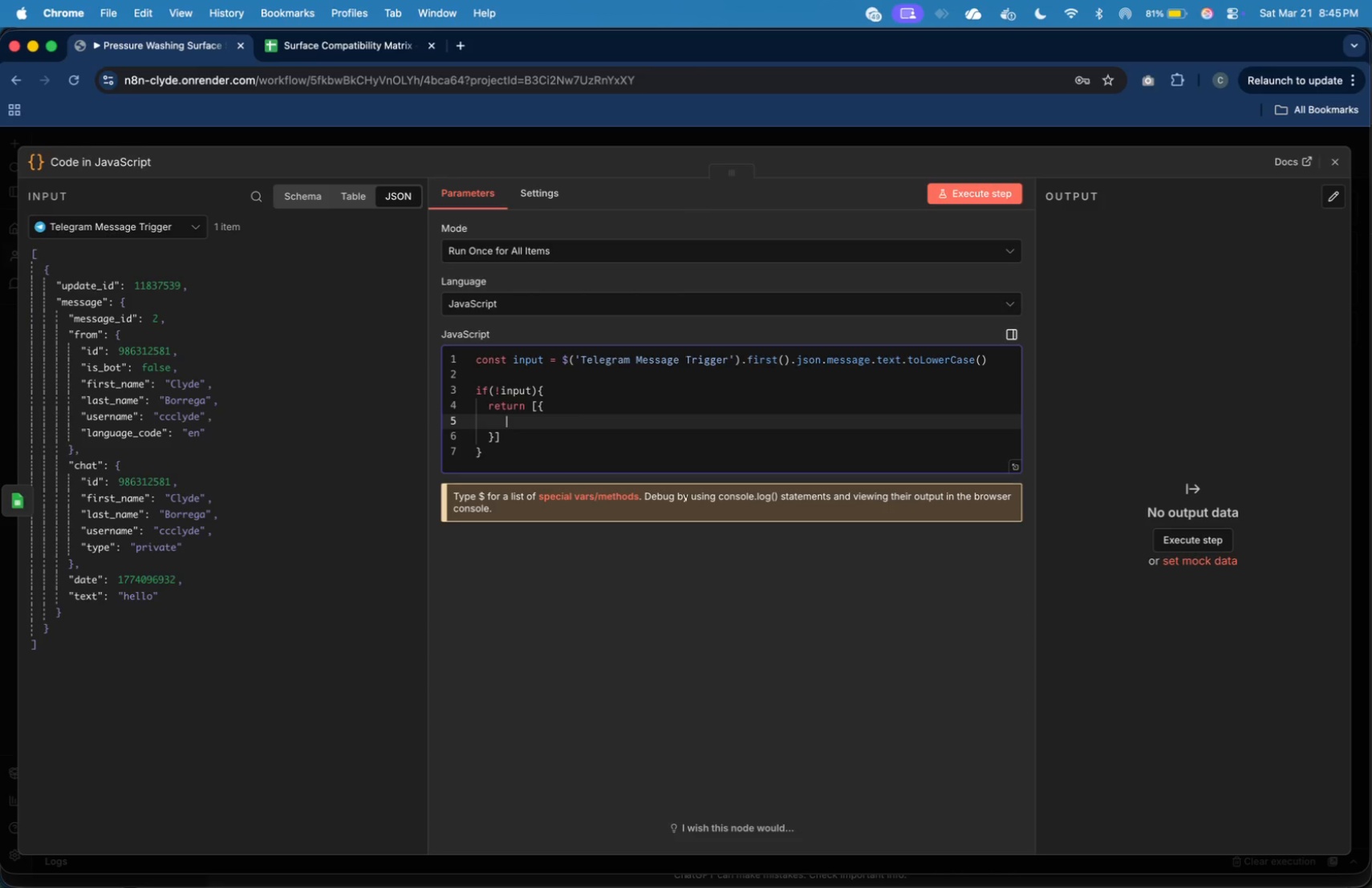 
key(Backspace)
 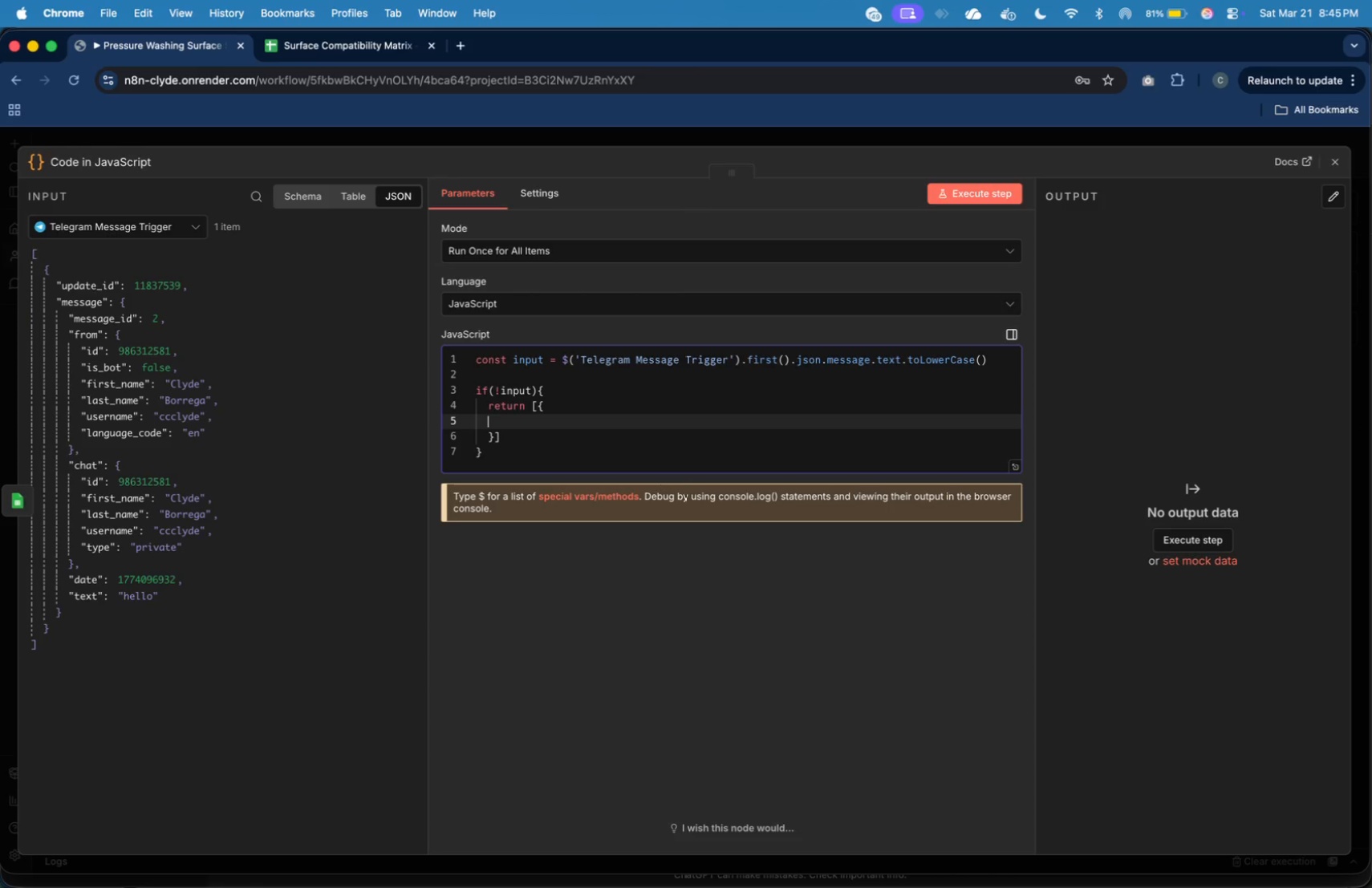 
key(Backspace)
 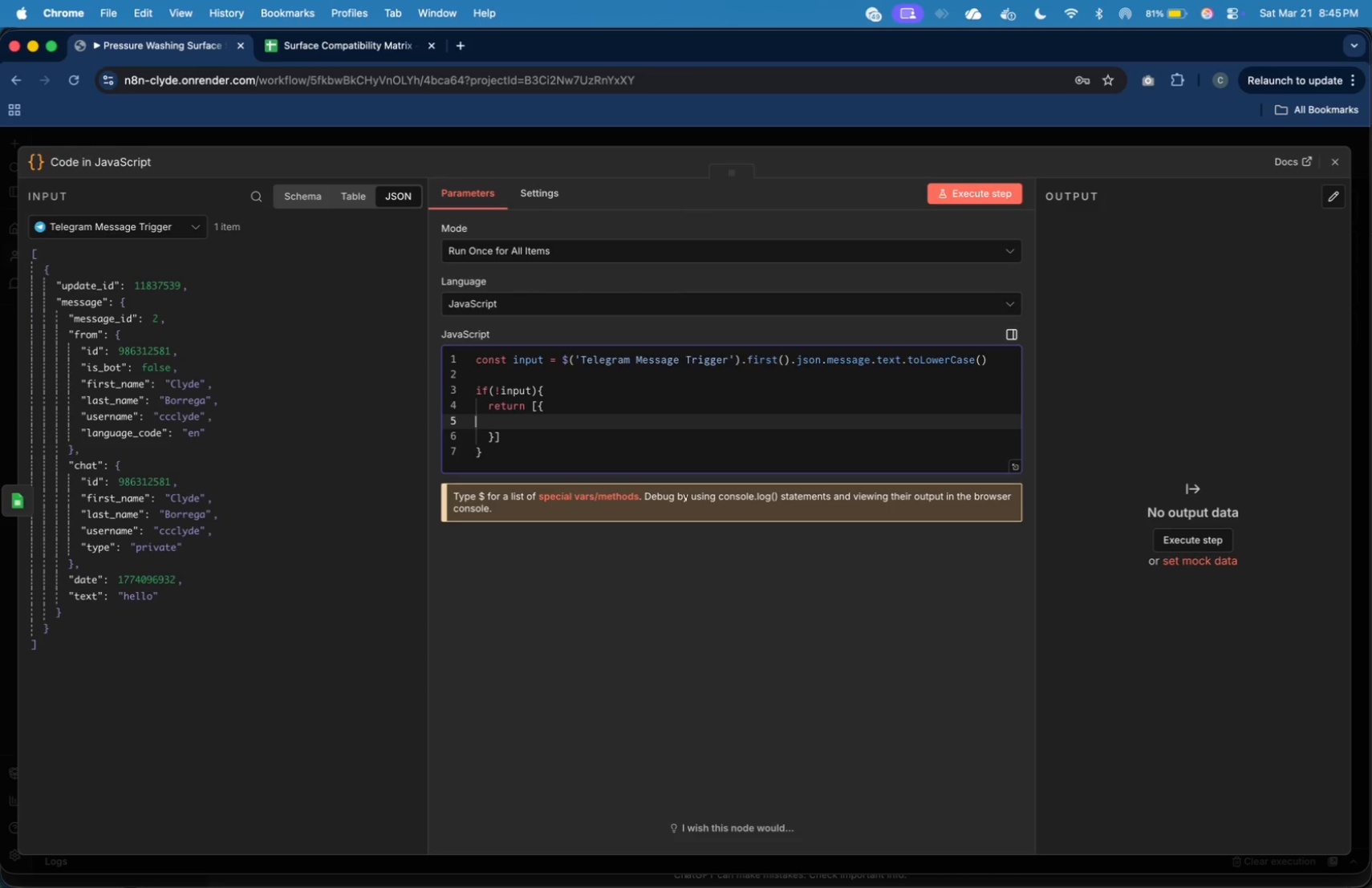 
key(Backspace)
 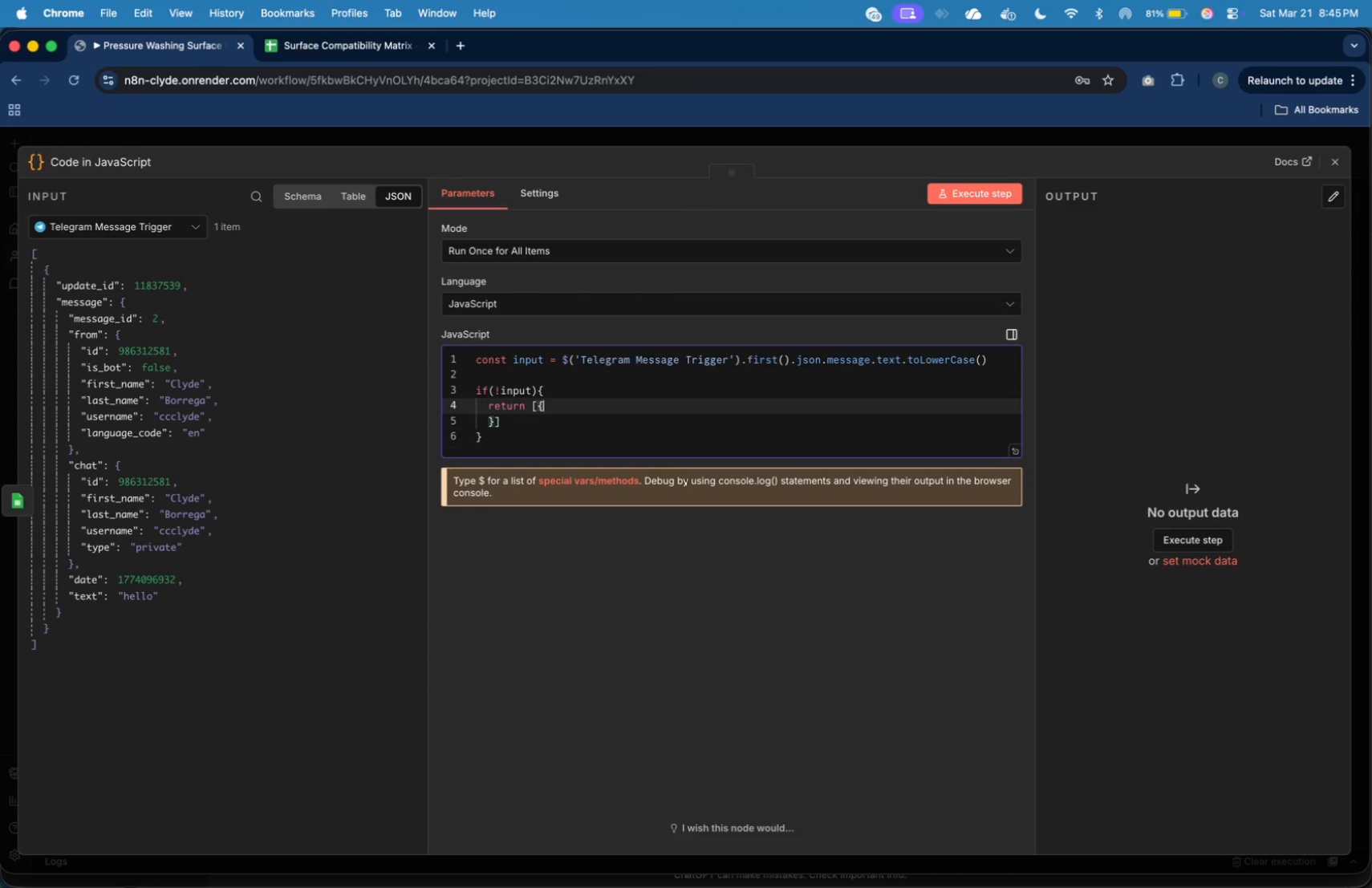 
key(Backspace)
 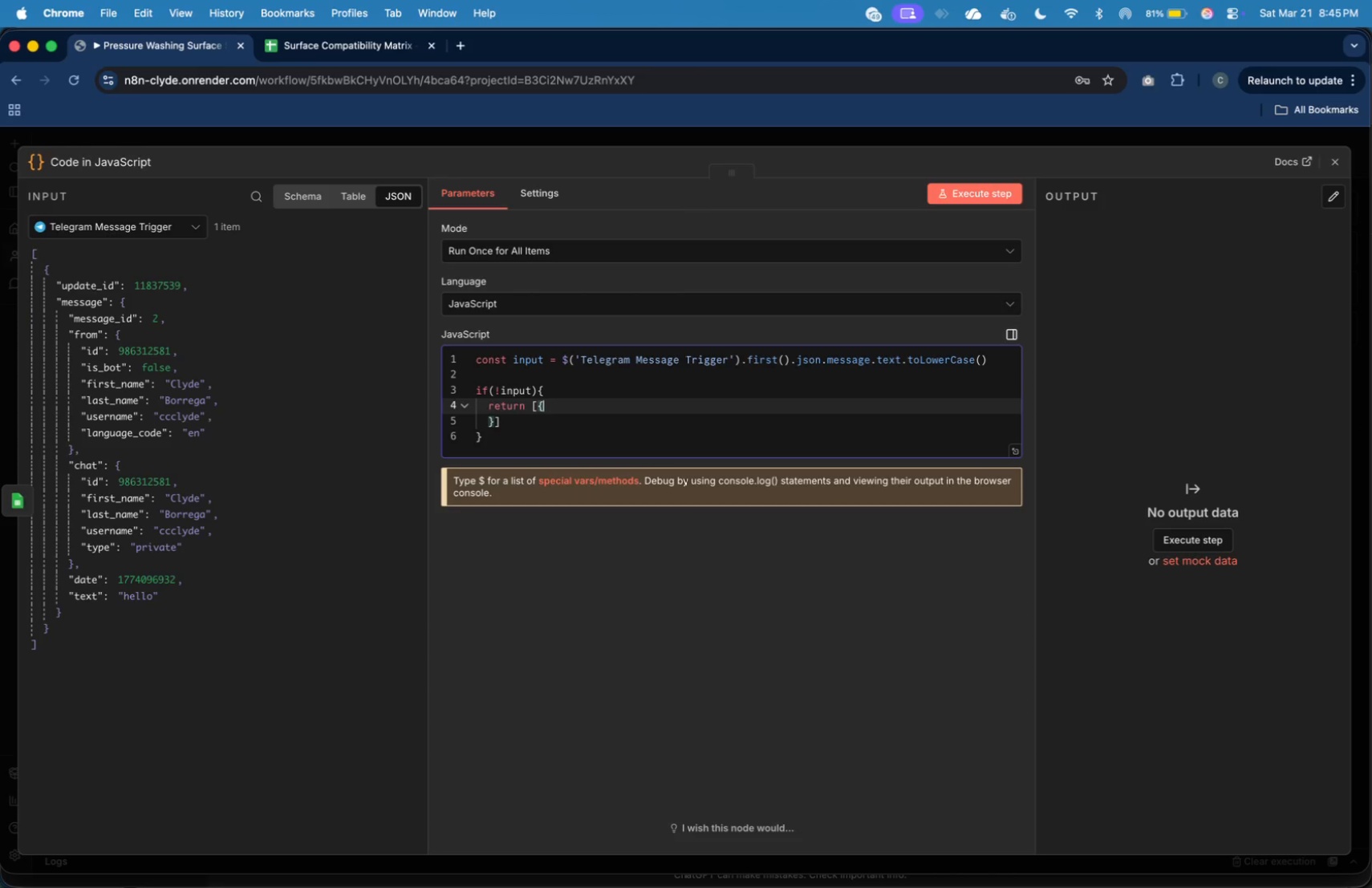 
key(Enter)
 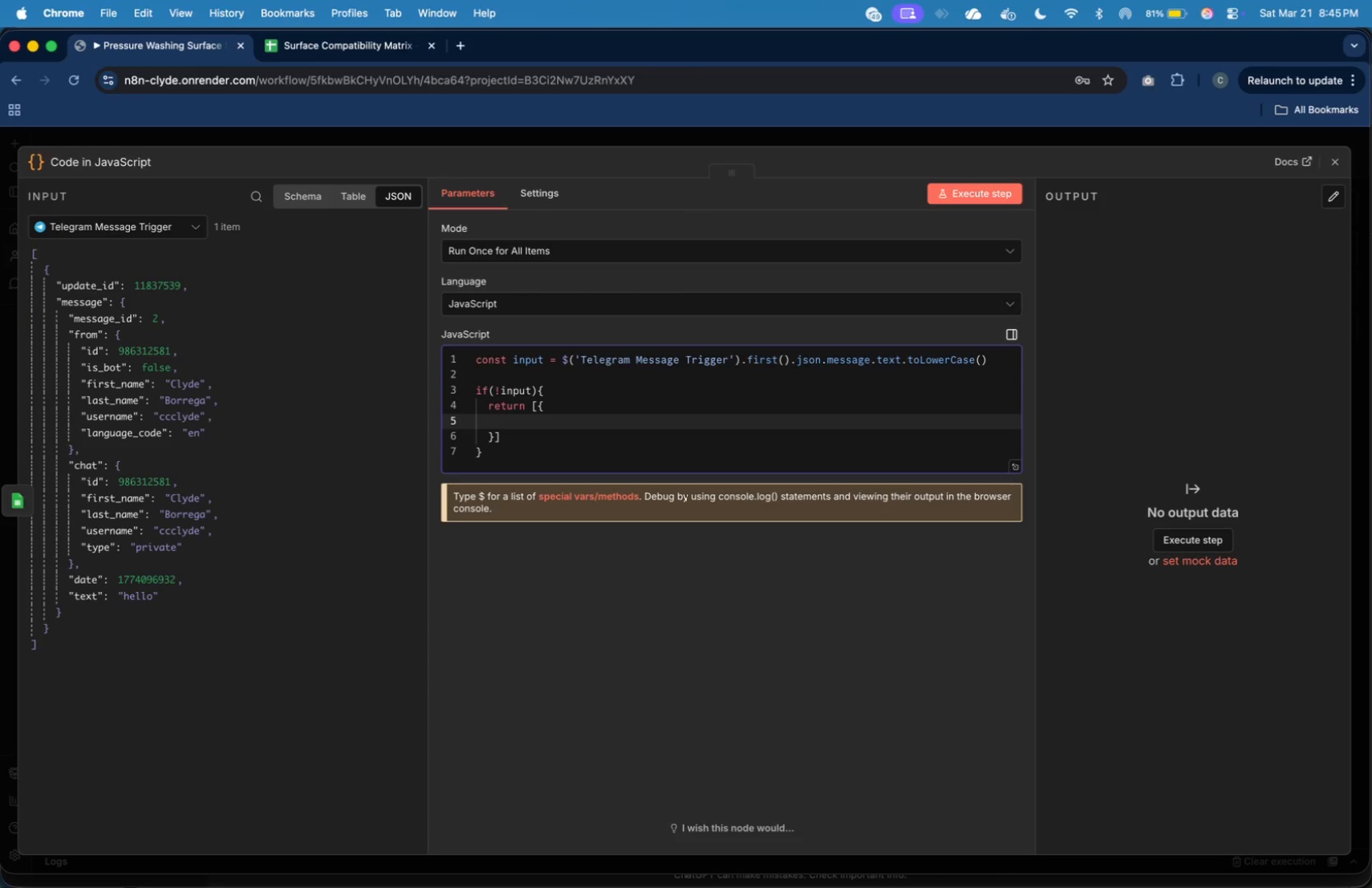 
type(json: )
 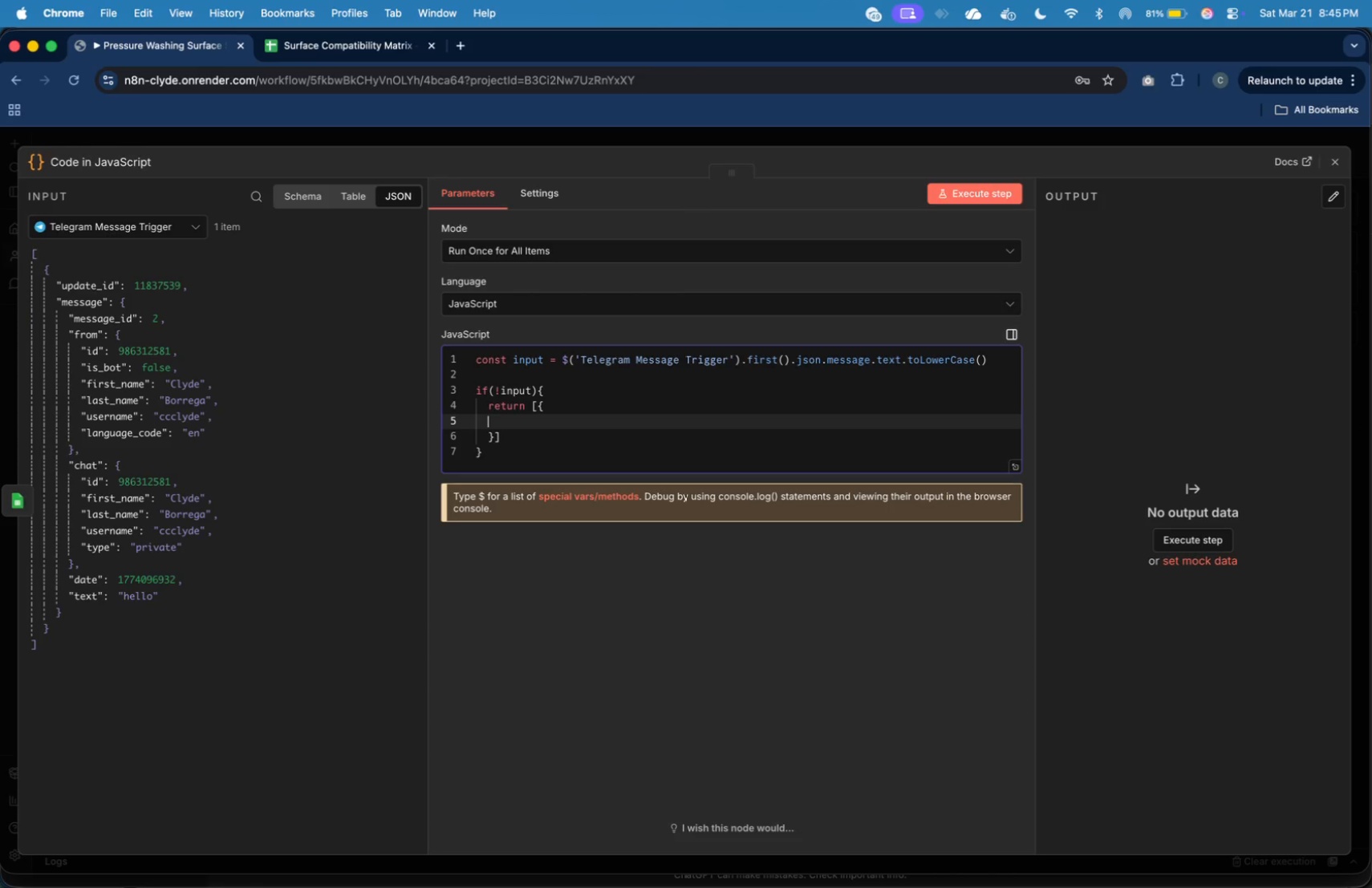 
key(Shift+BracketLeft)
 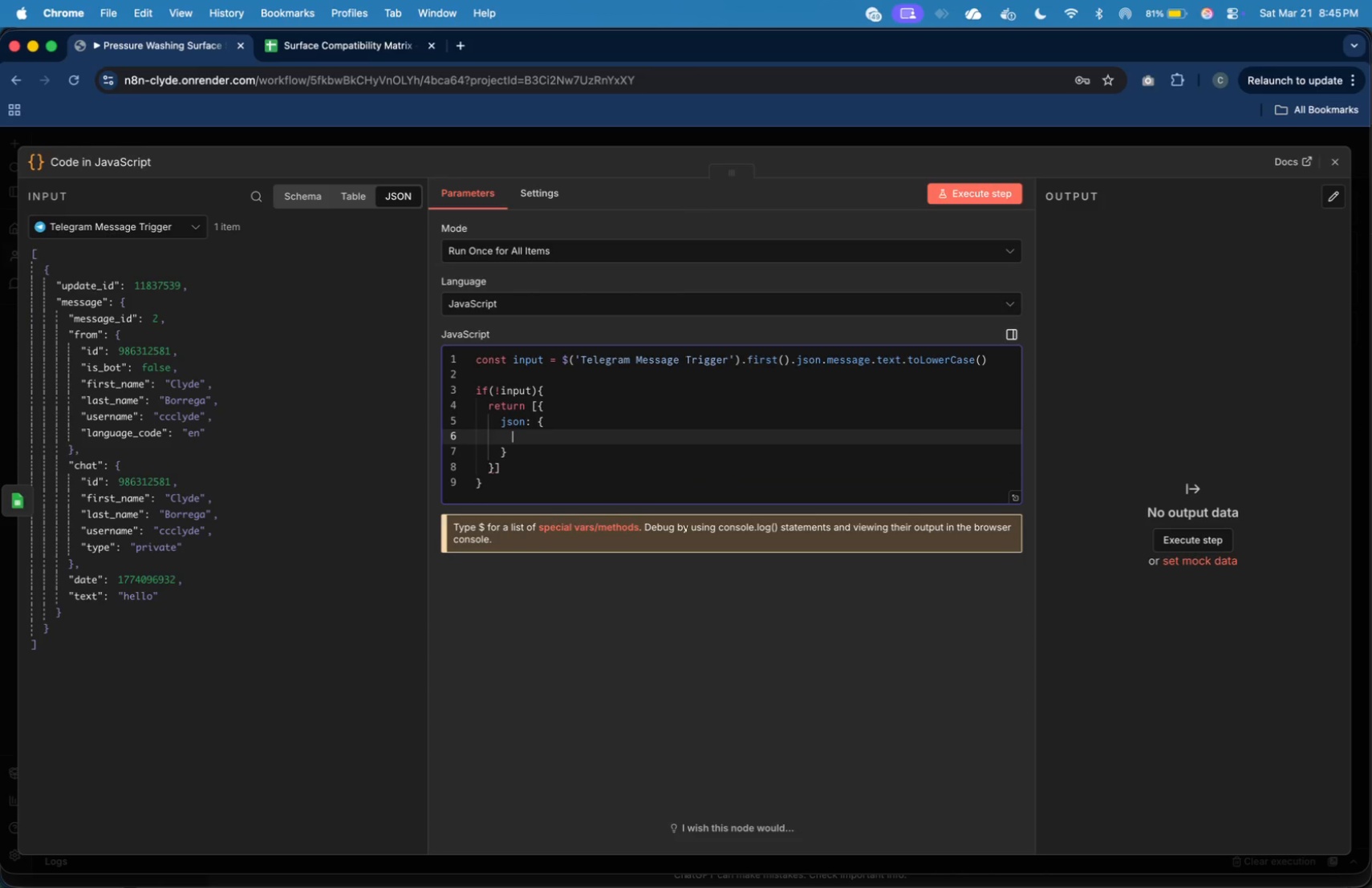 
key(Enter)
 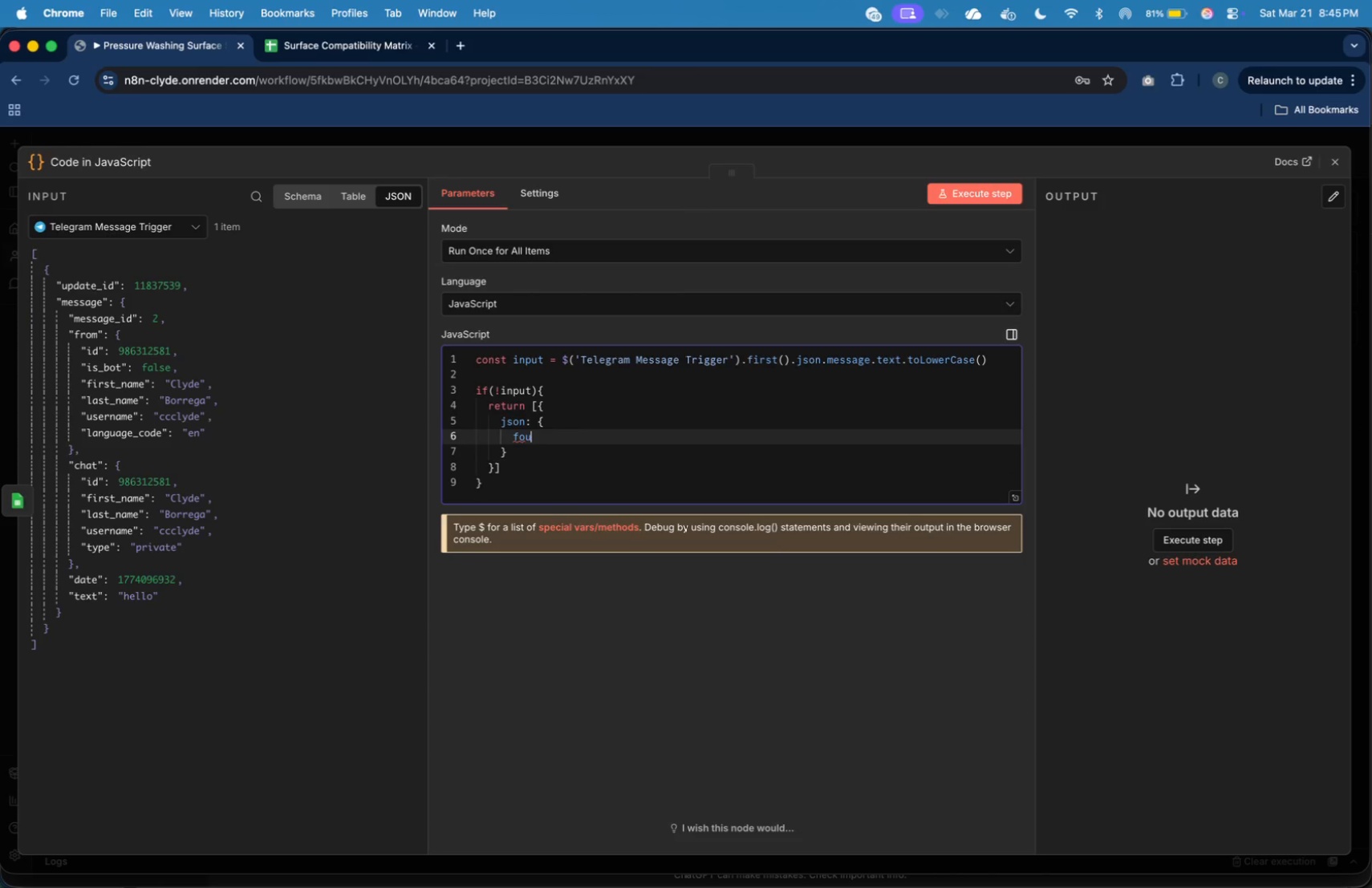 
type(found: false,)
 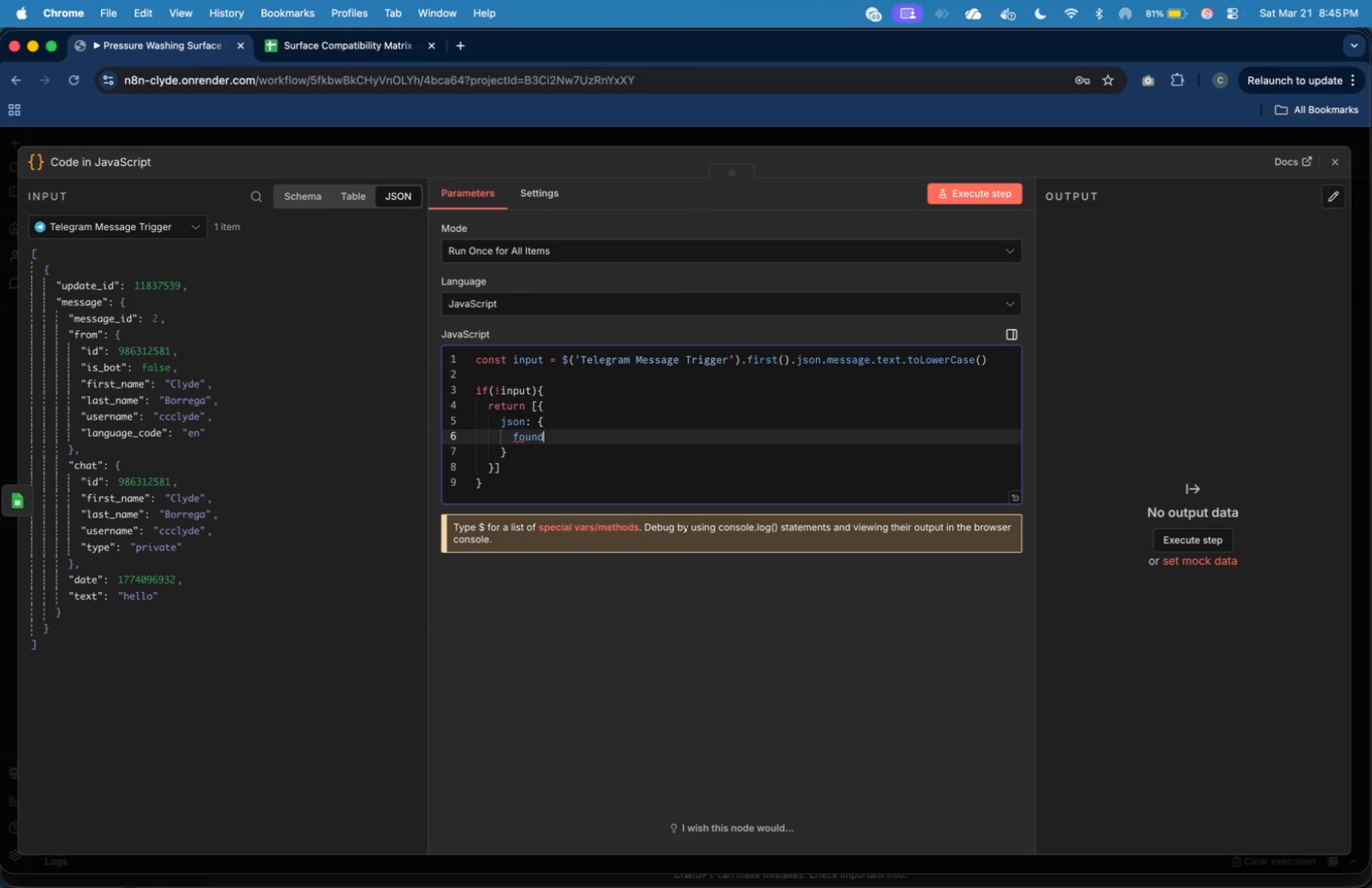 
 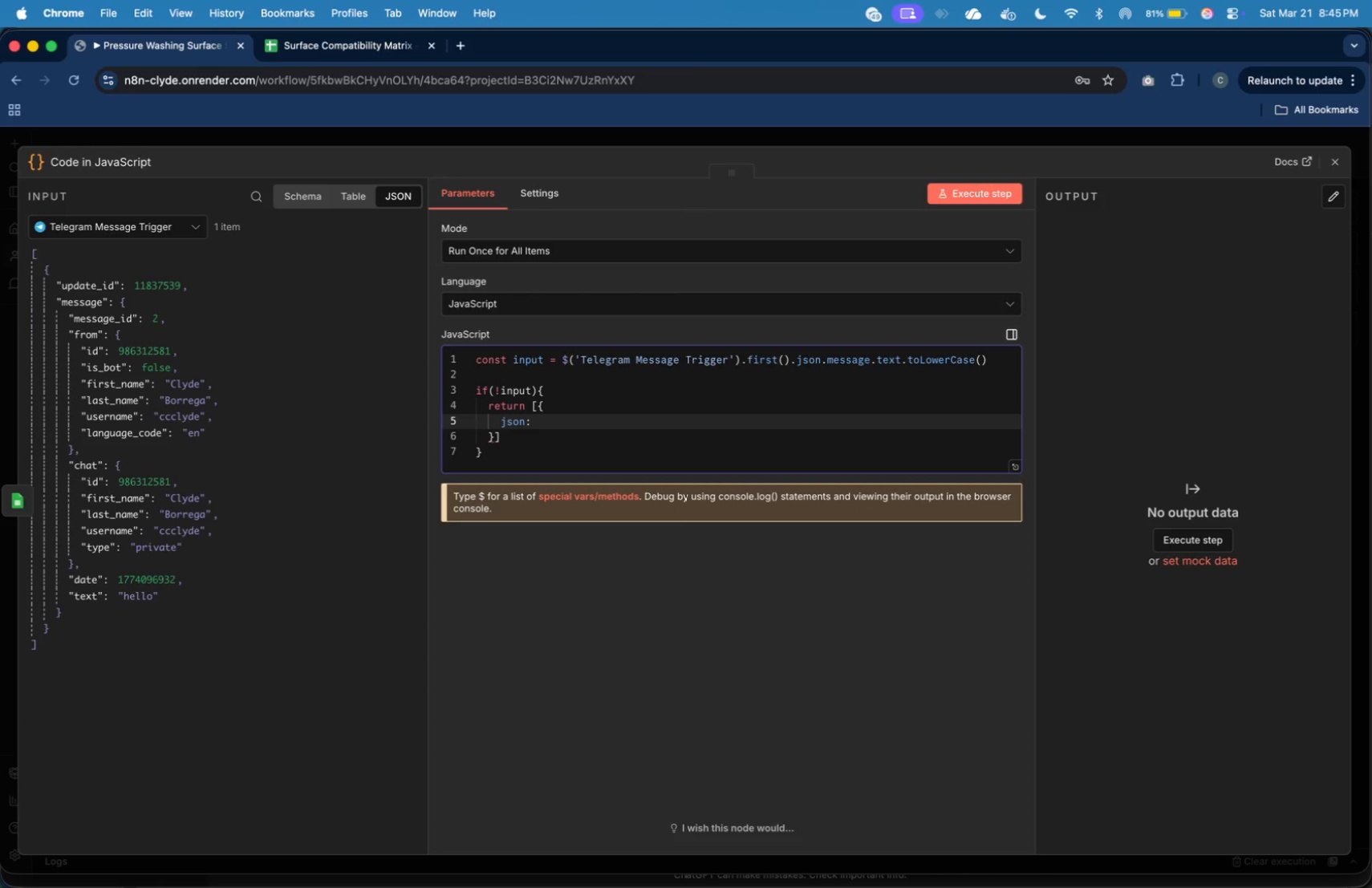 
key(Enter)
 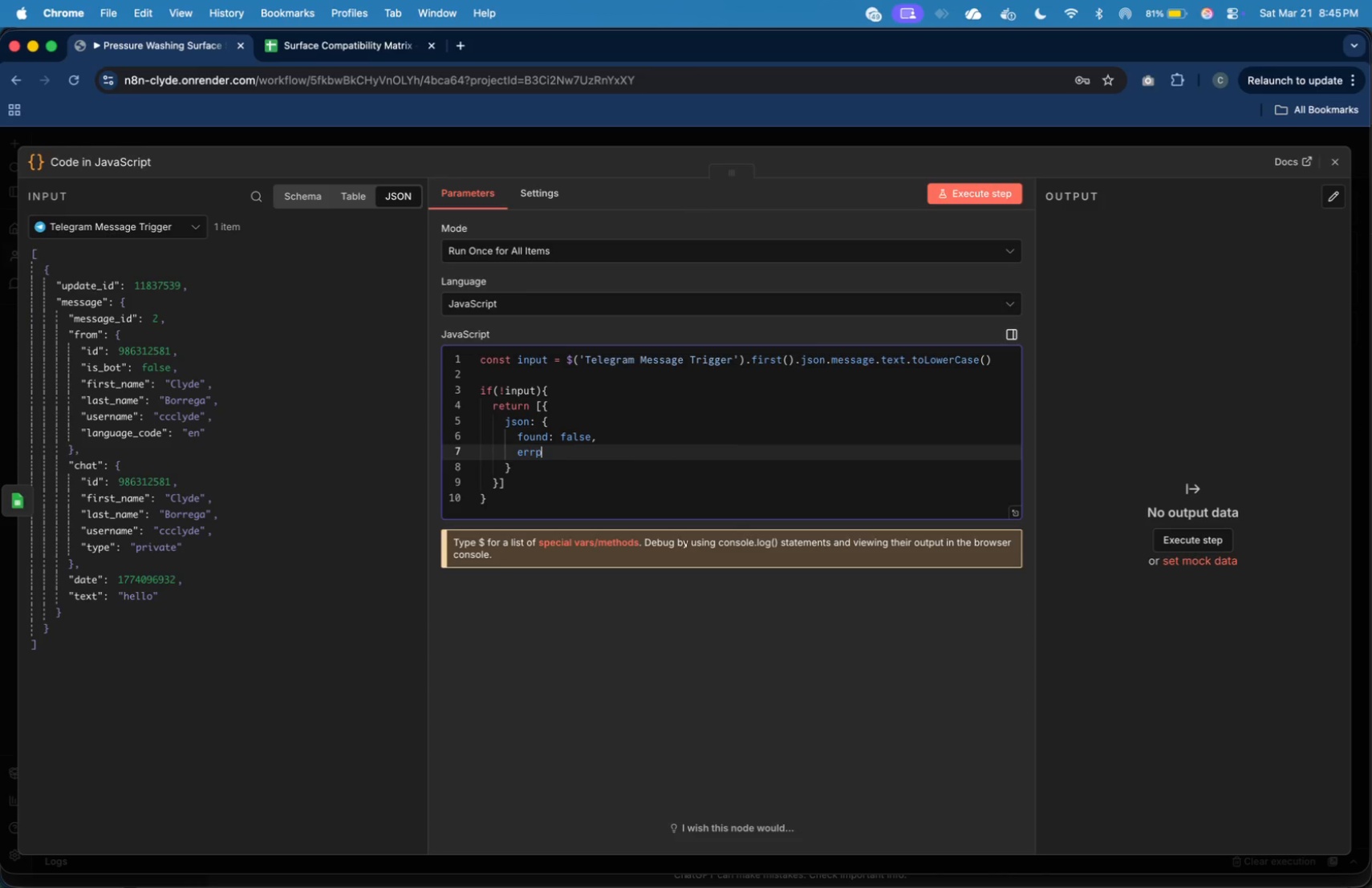 
type(errp)
key(Backspace)
type(or: "")
 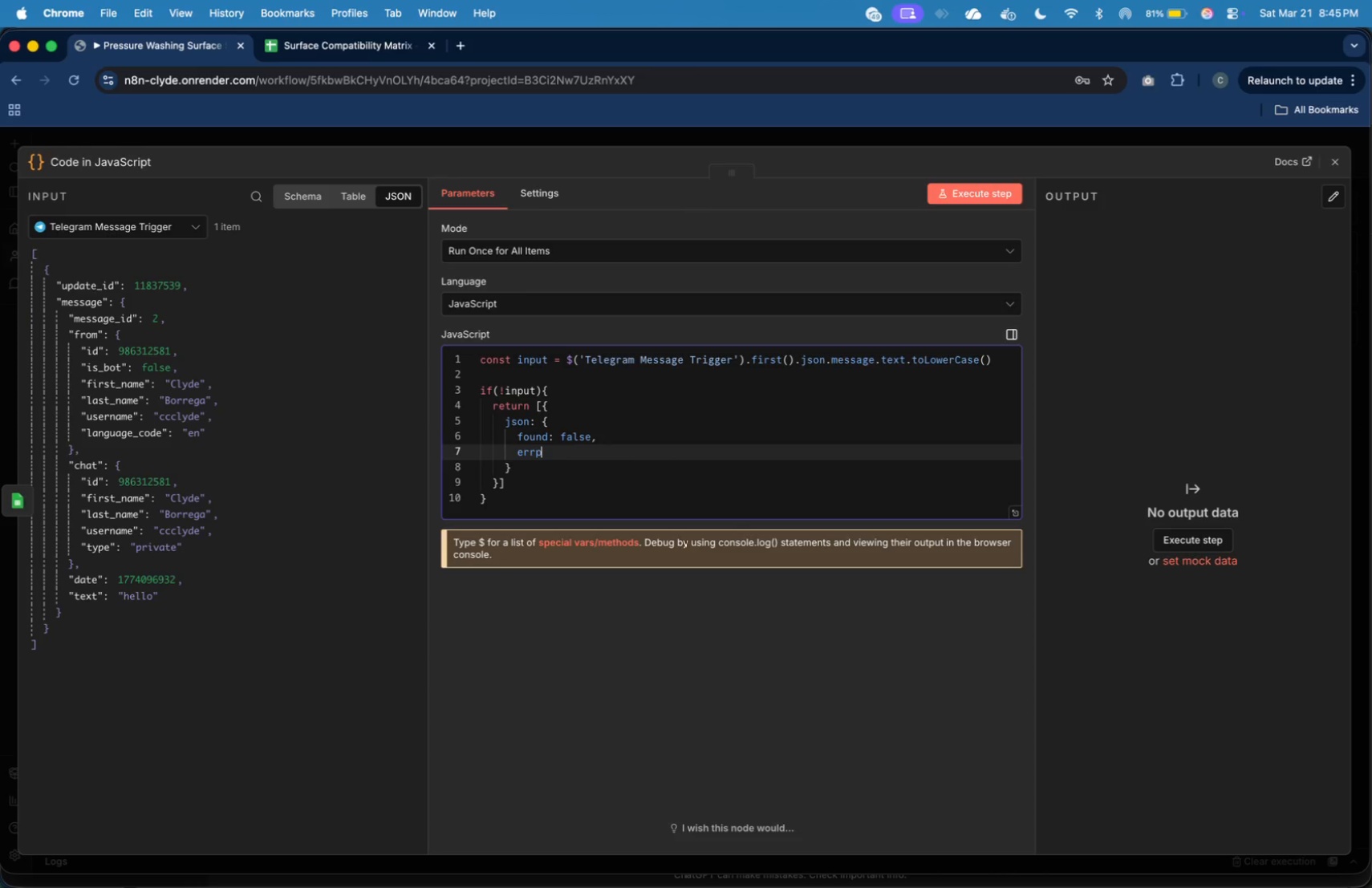 
 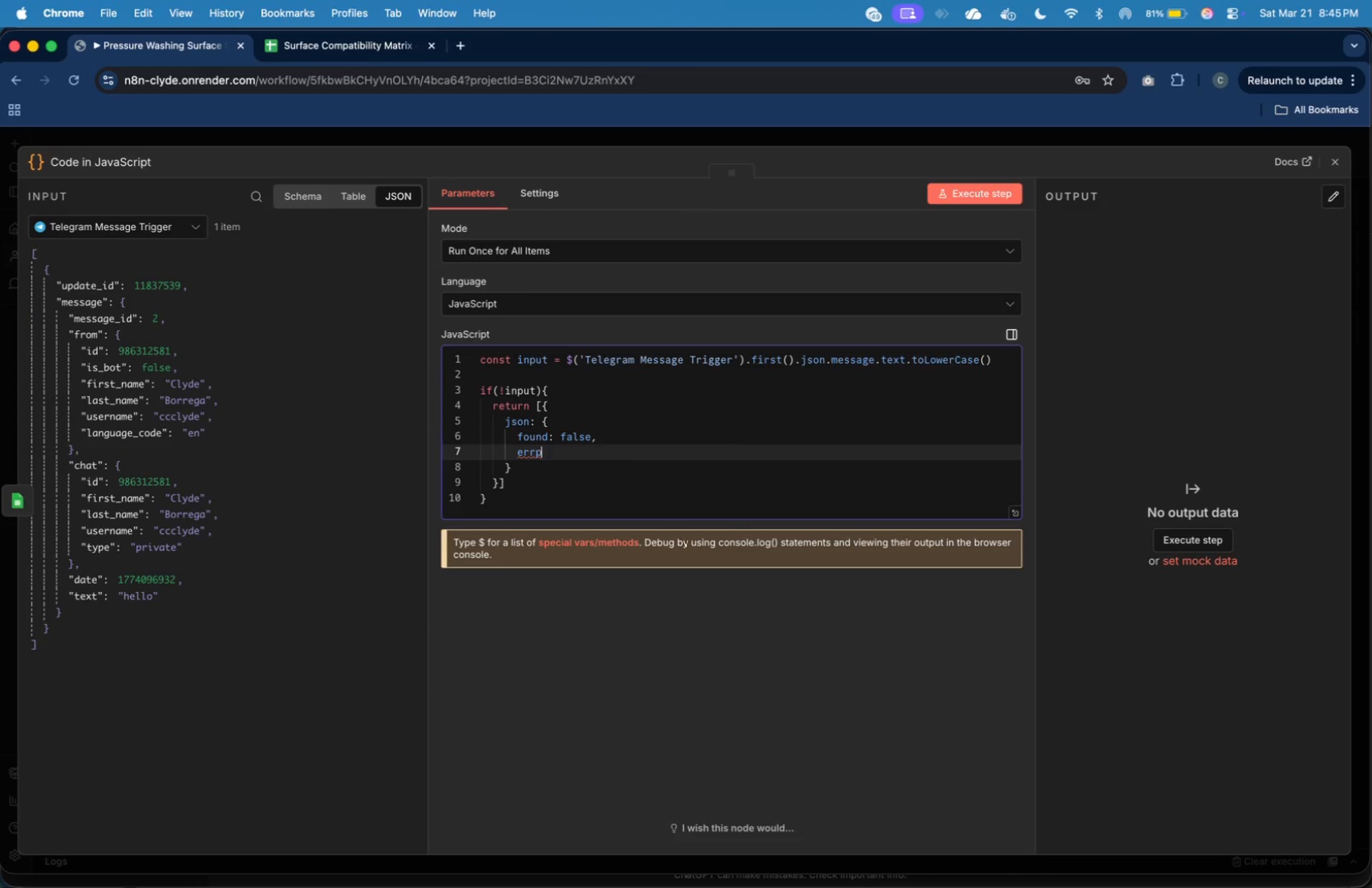 
key(ArrowLeft)
 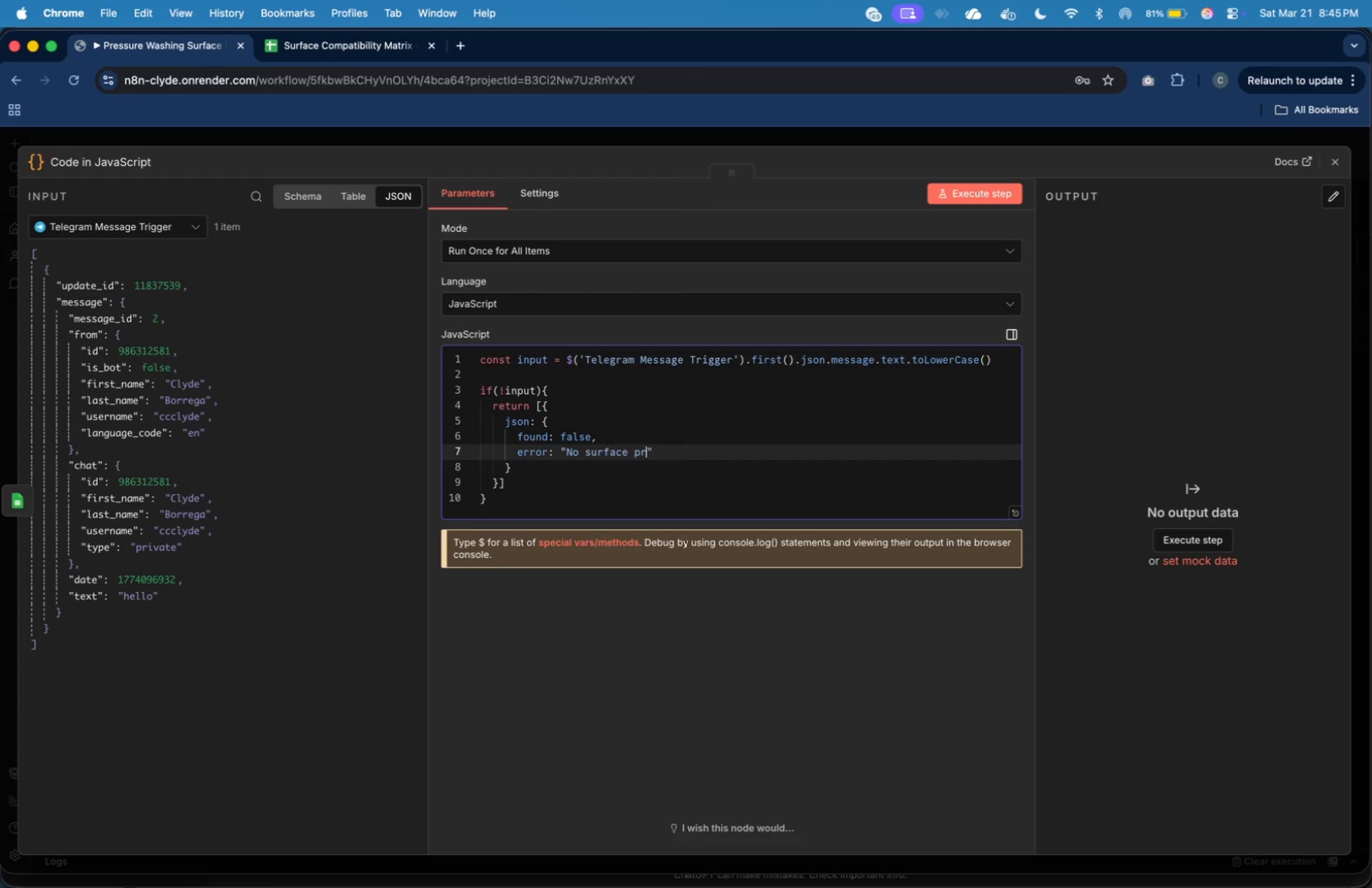 
type(Np )
key(Backspace)
key(Backspace)
type(o surface provided)
 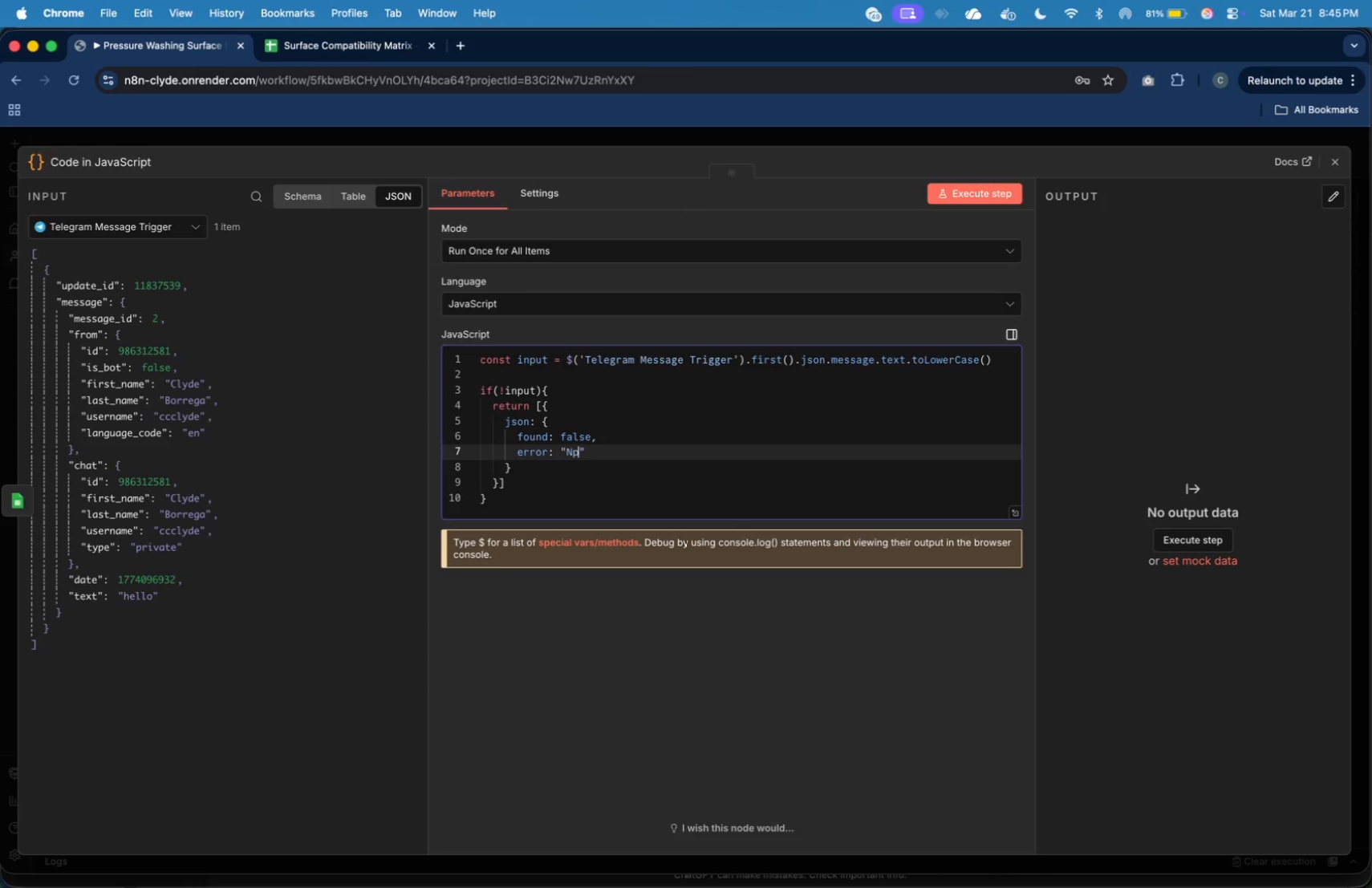 
key(ArrowRight)
 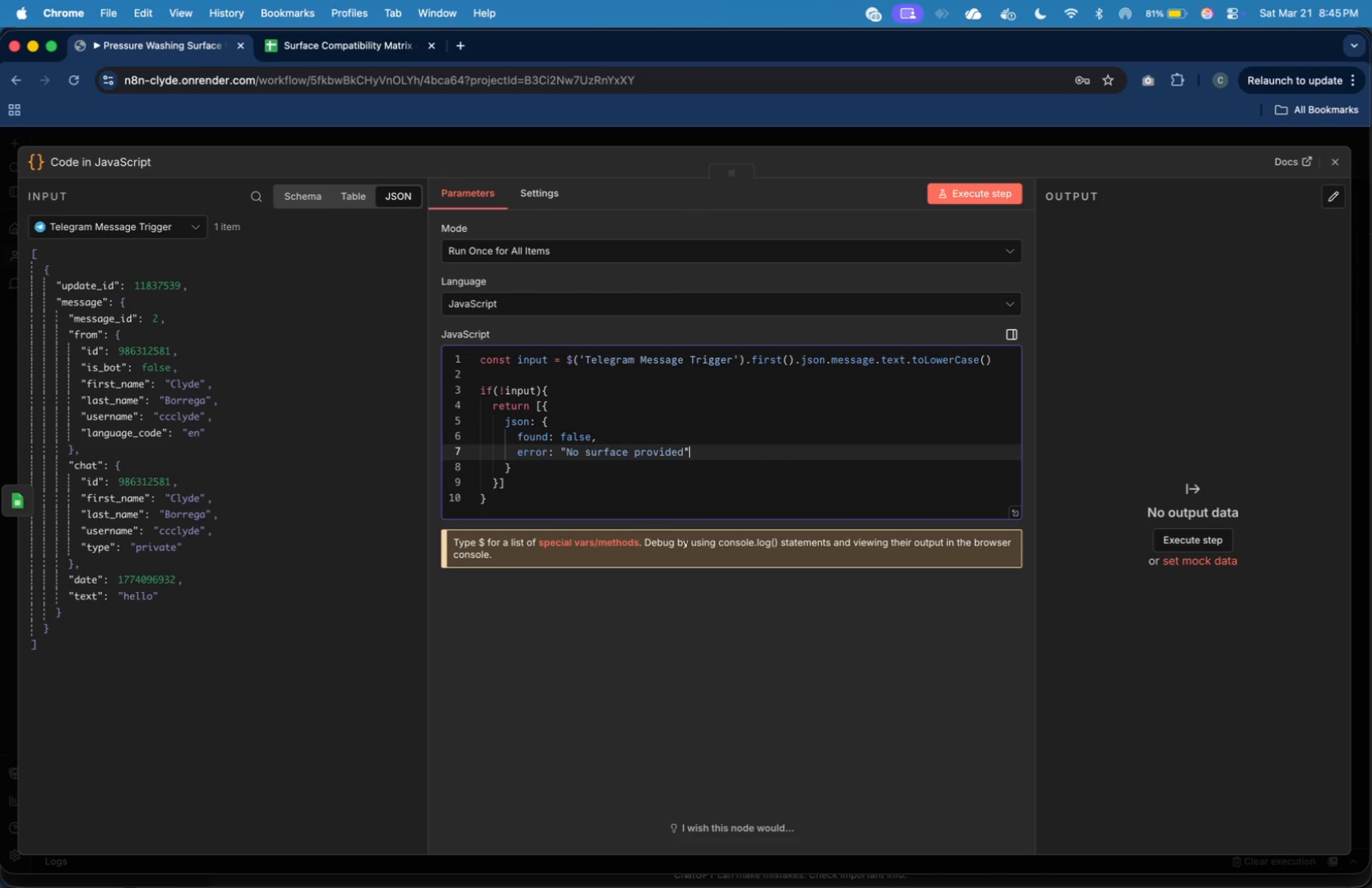 
key(ArrowDown)
 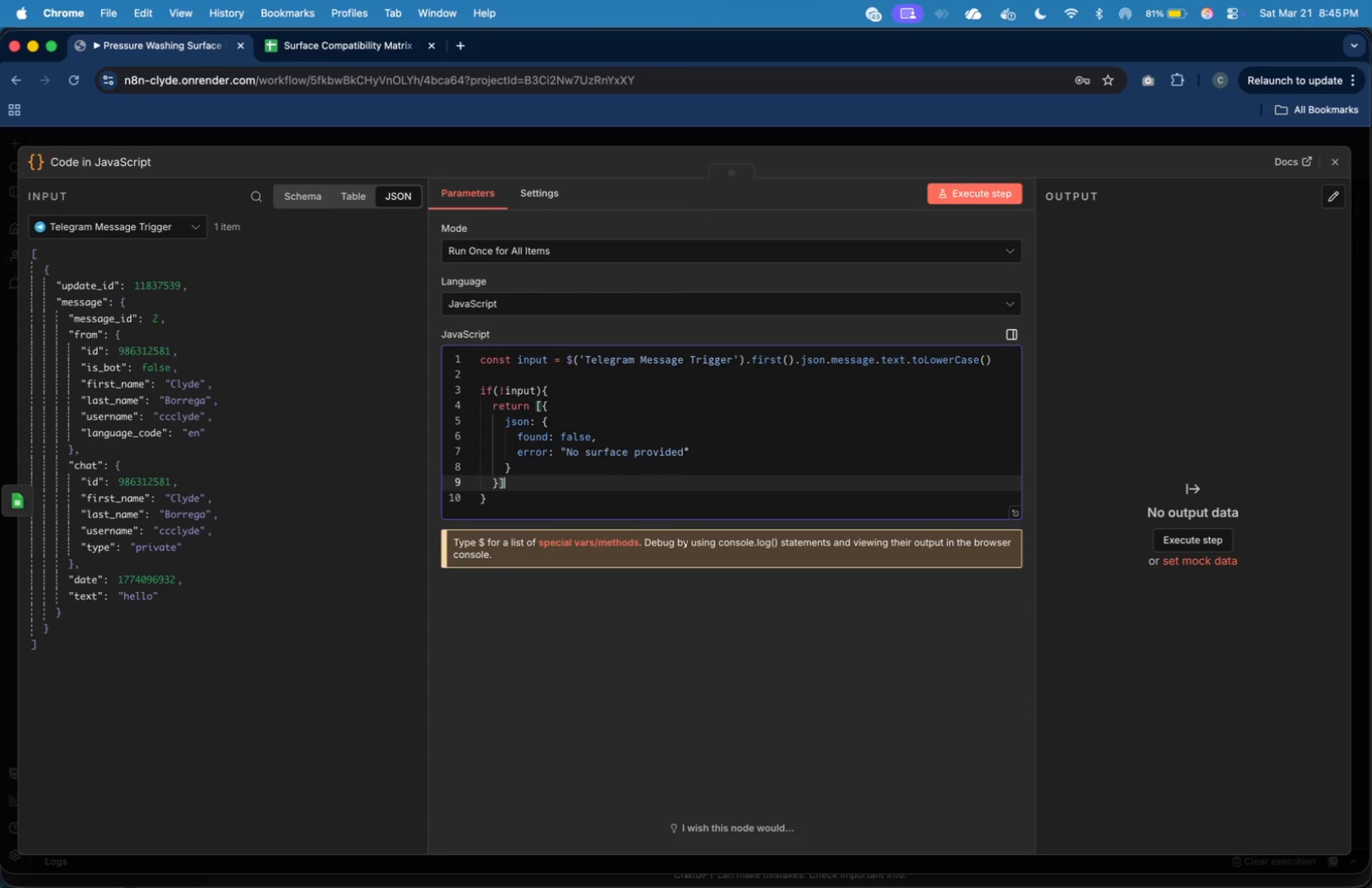 
key(ArrowDown)
 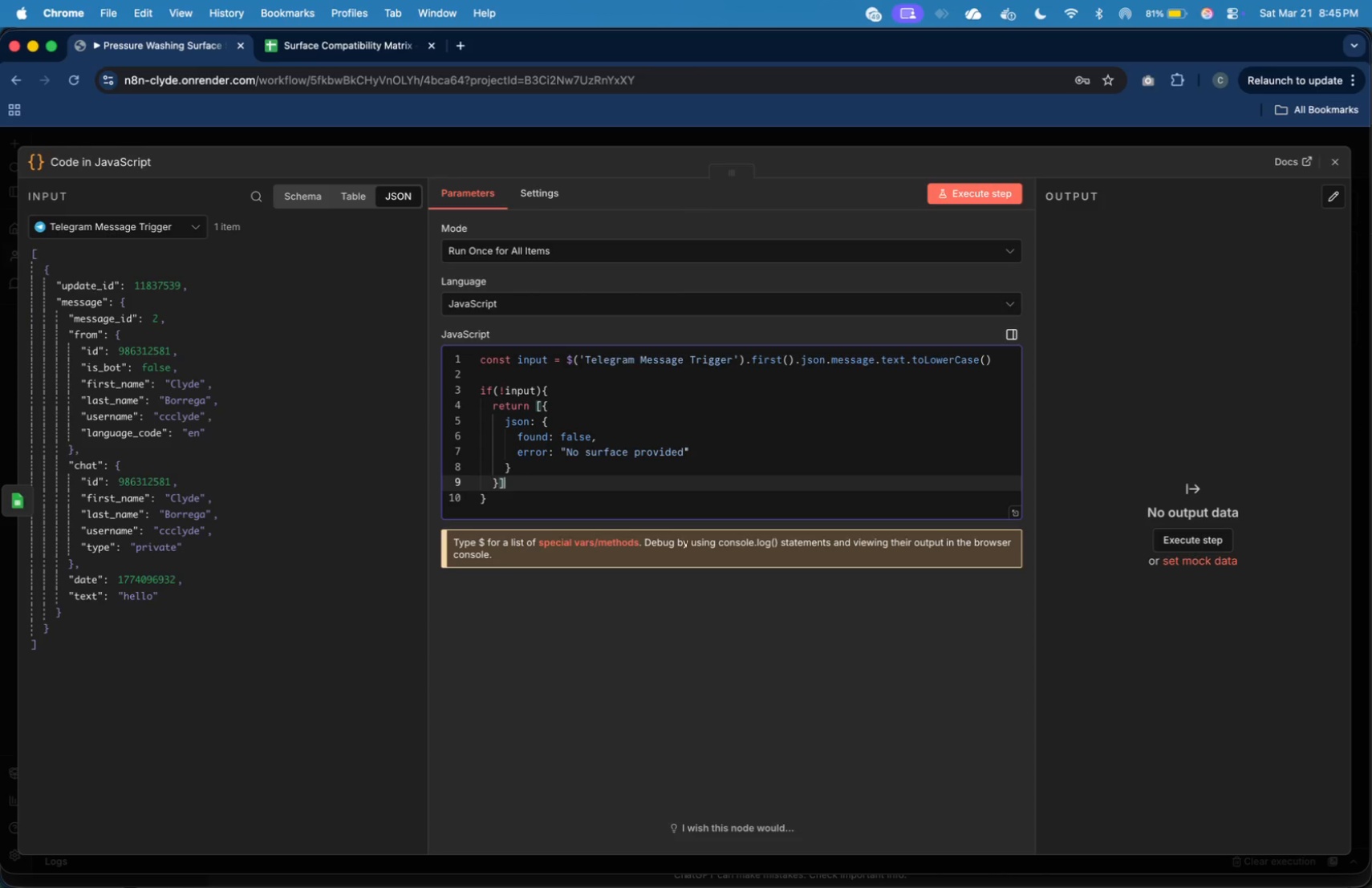 
key(ArrowDown)
 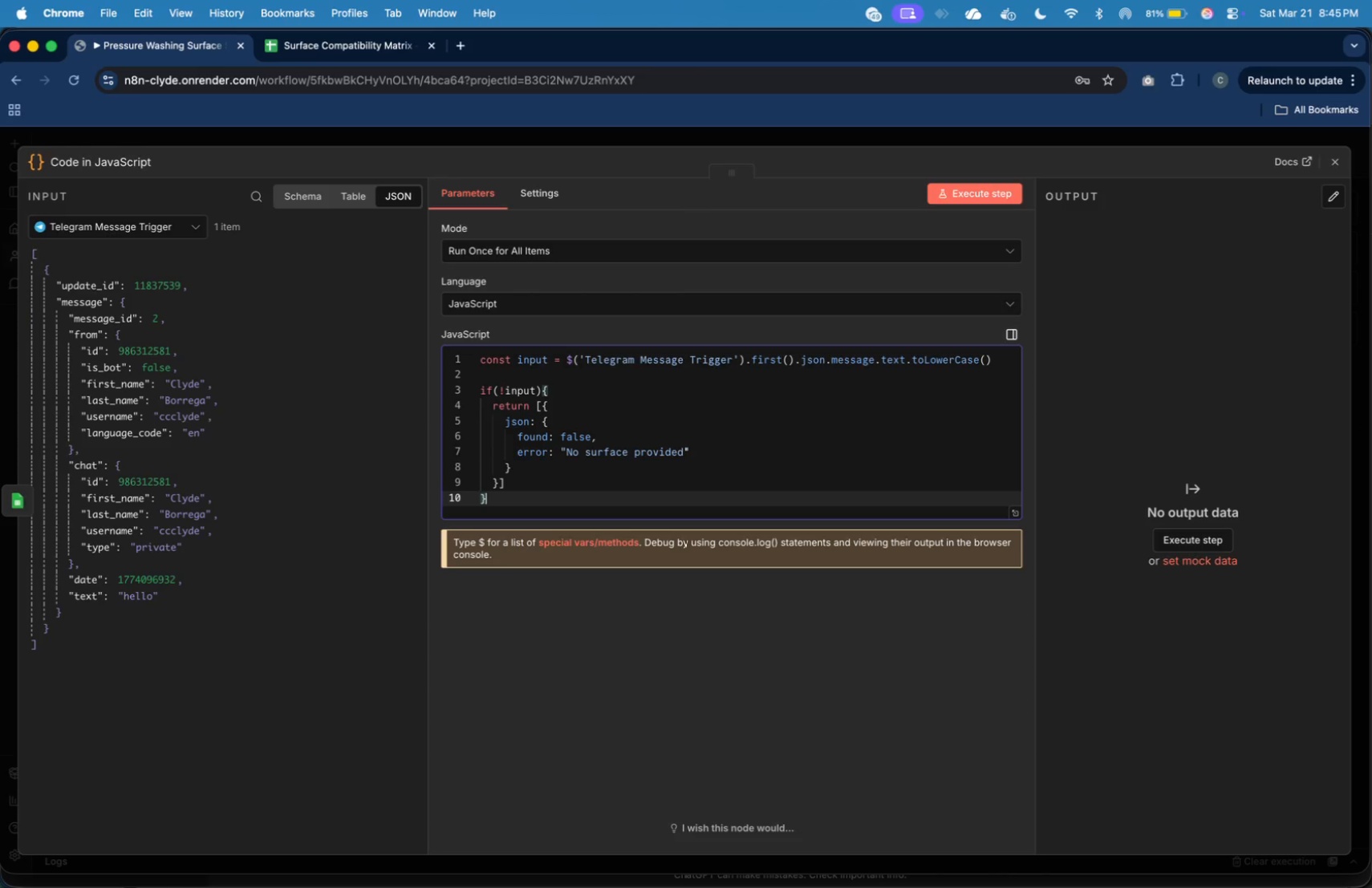 
key(Enter)
 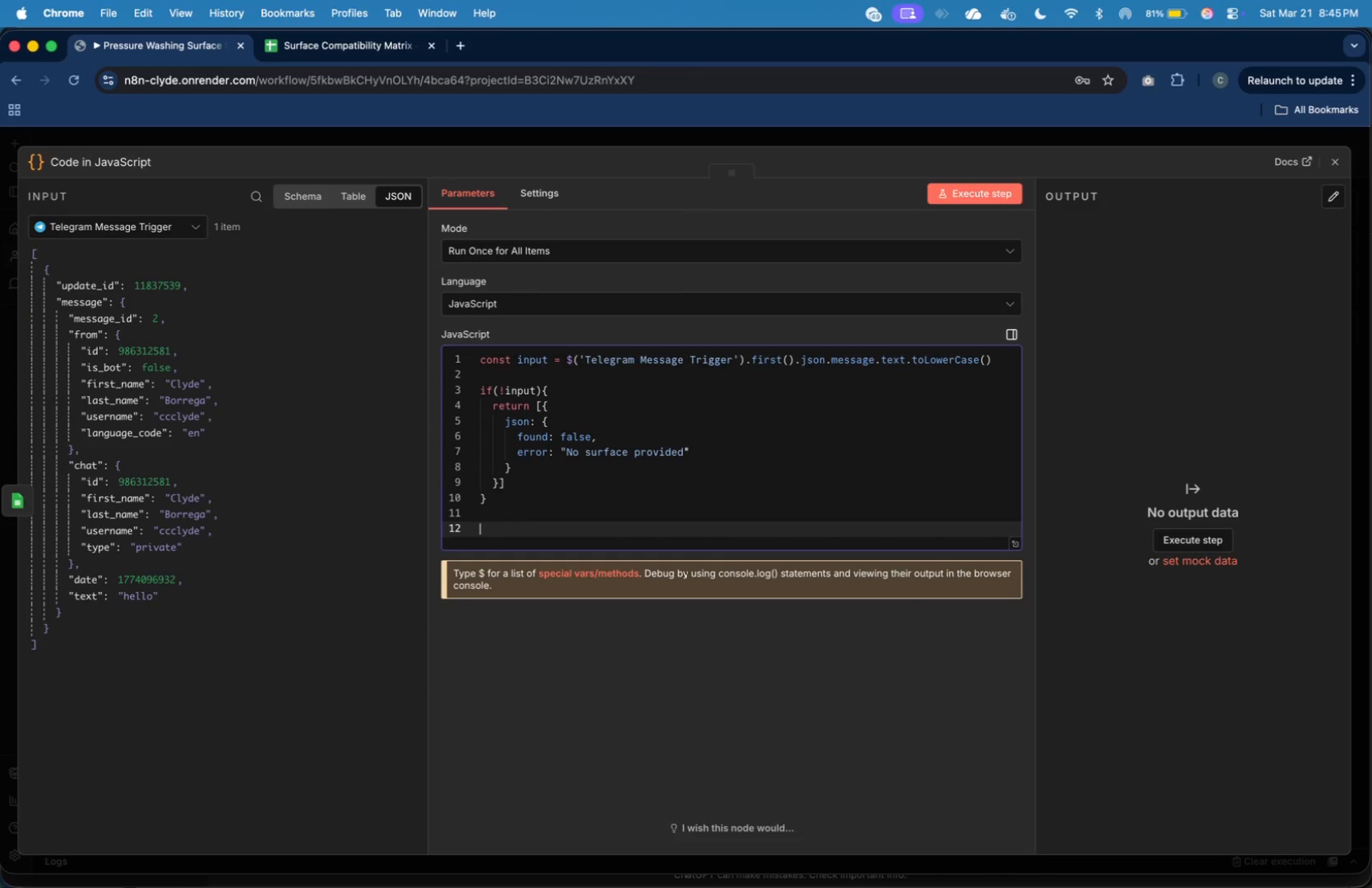 
key(Enter)
 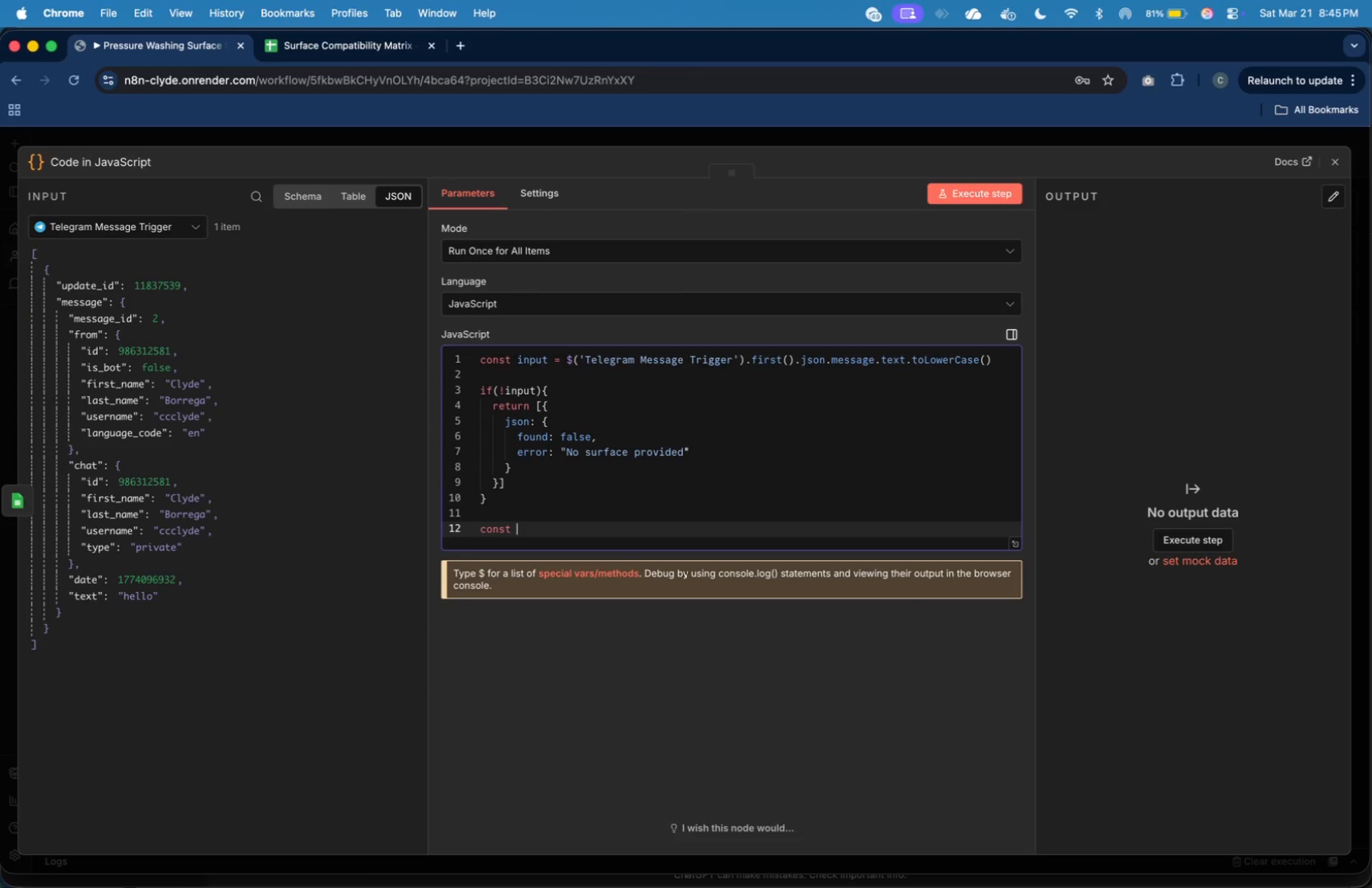 
type(const rows = items.map())
 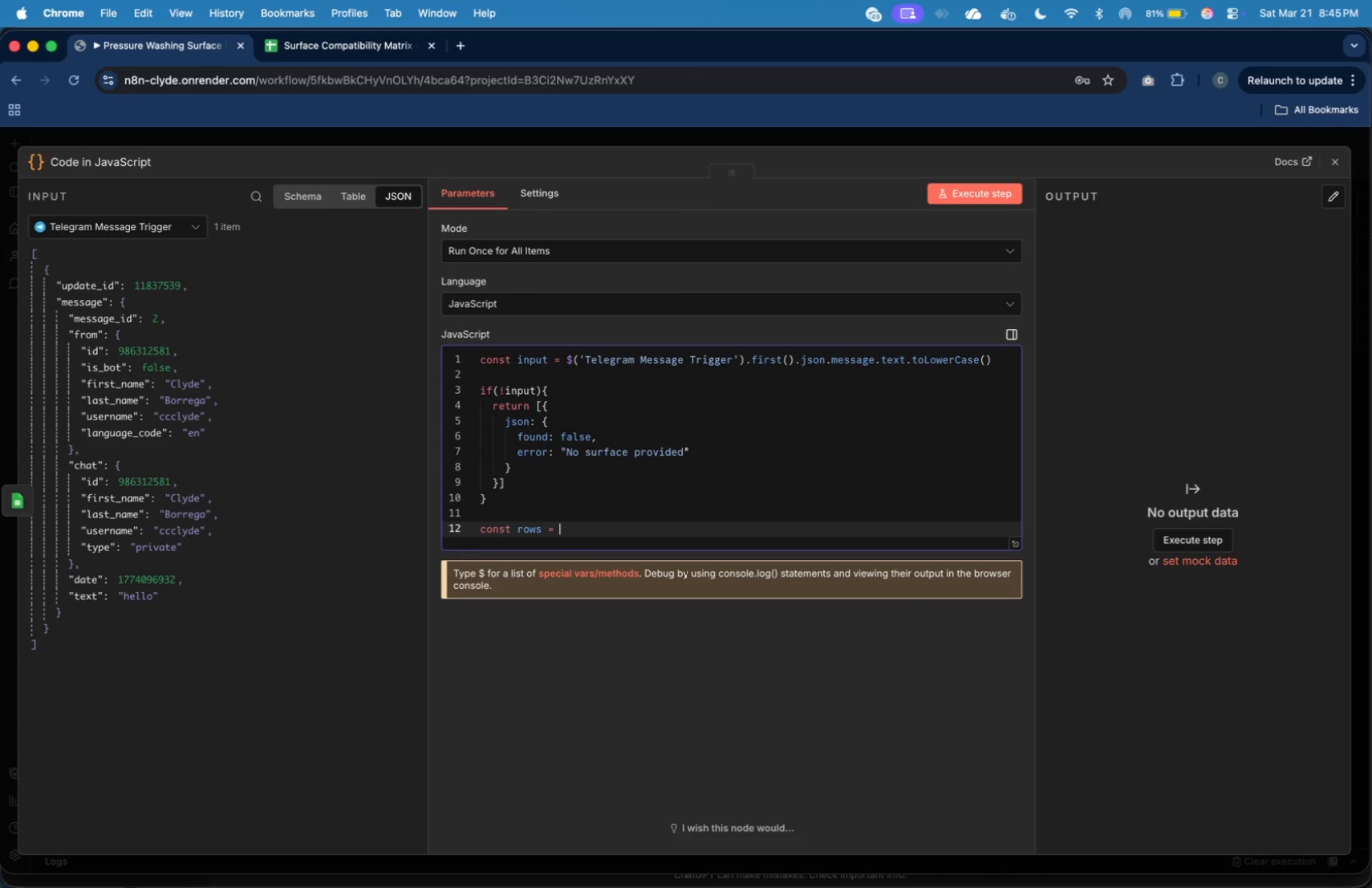 
key(ArrowLeft)
 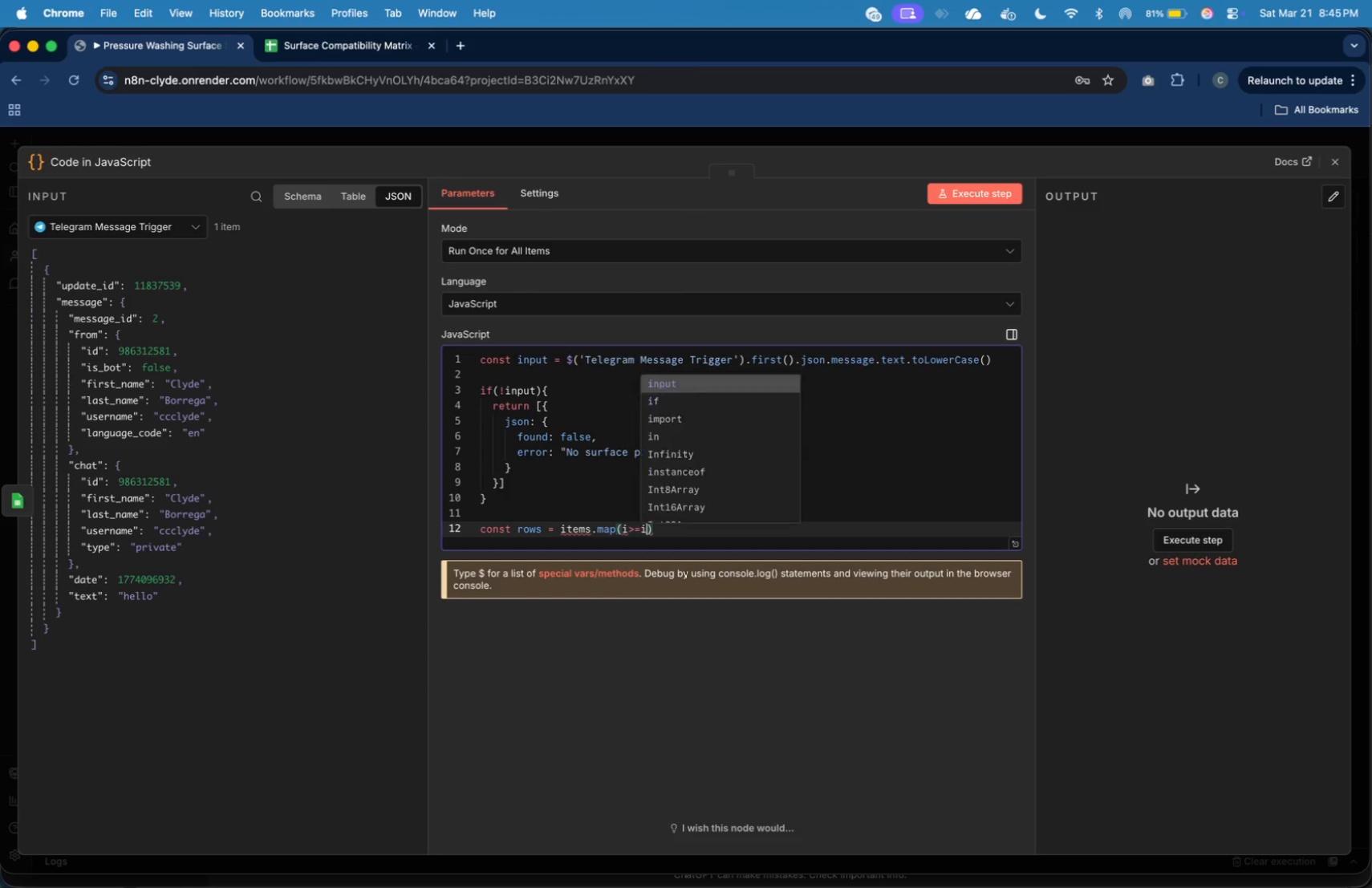 
type(i>=i.json)
 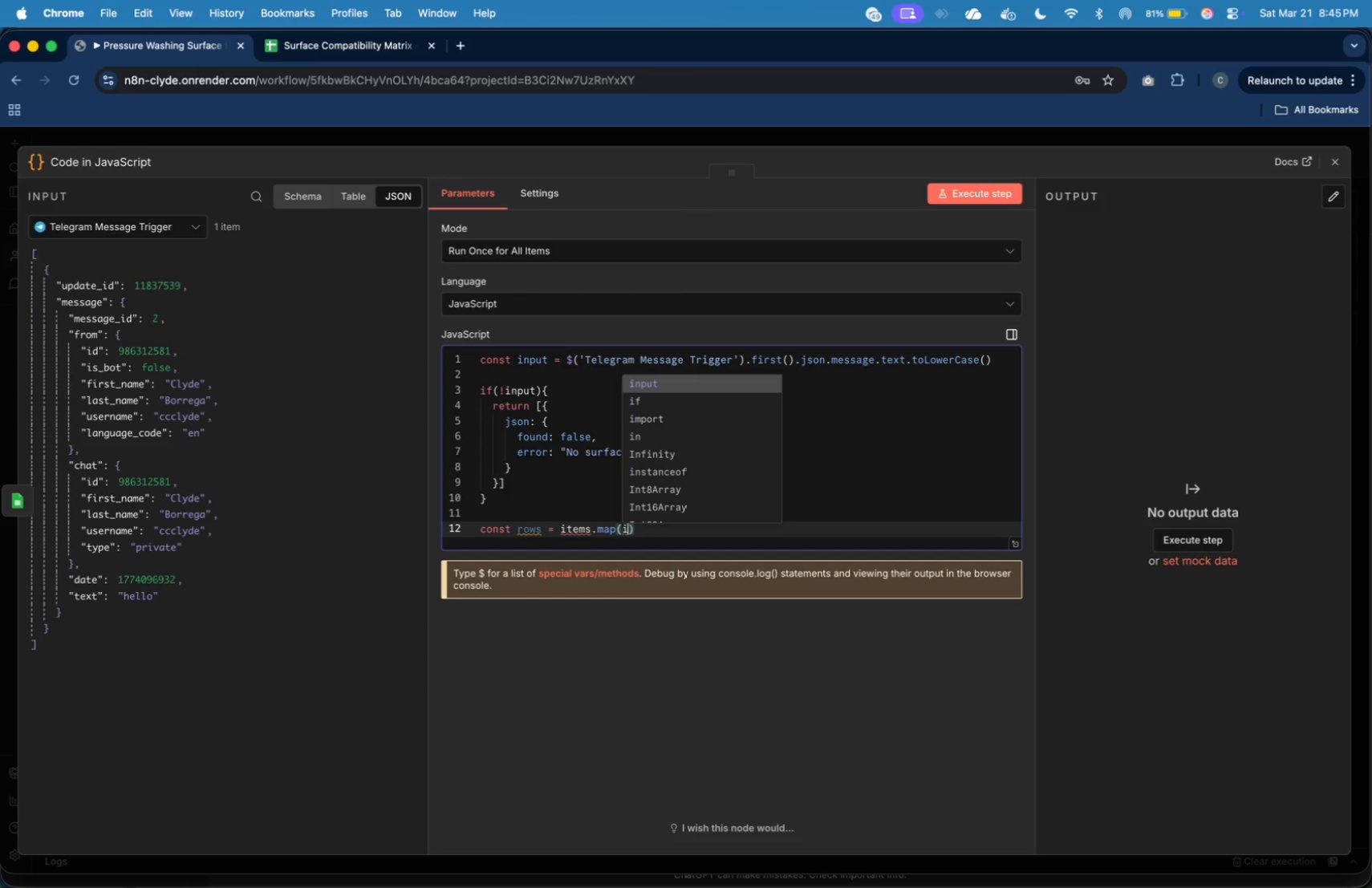 
 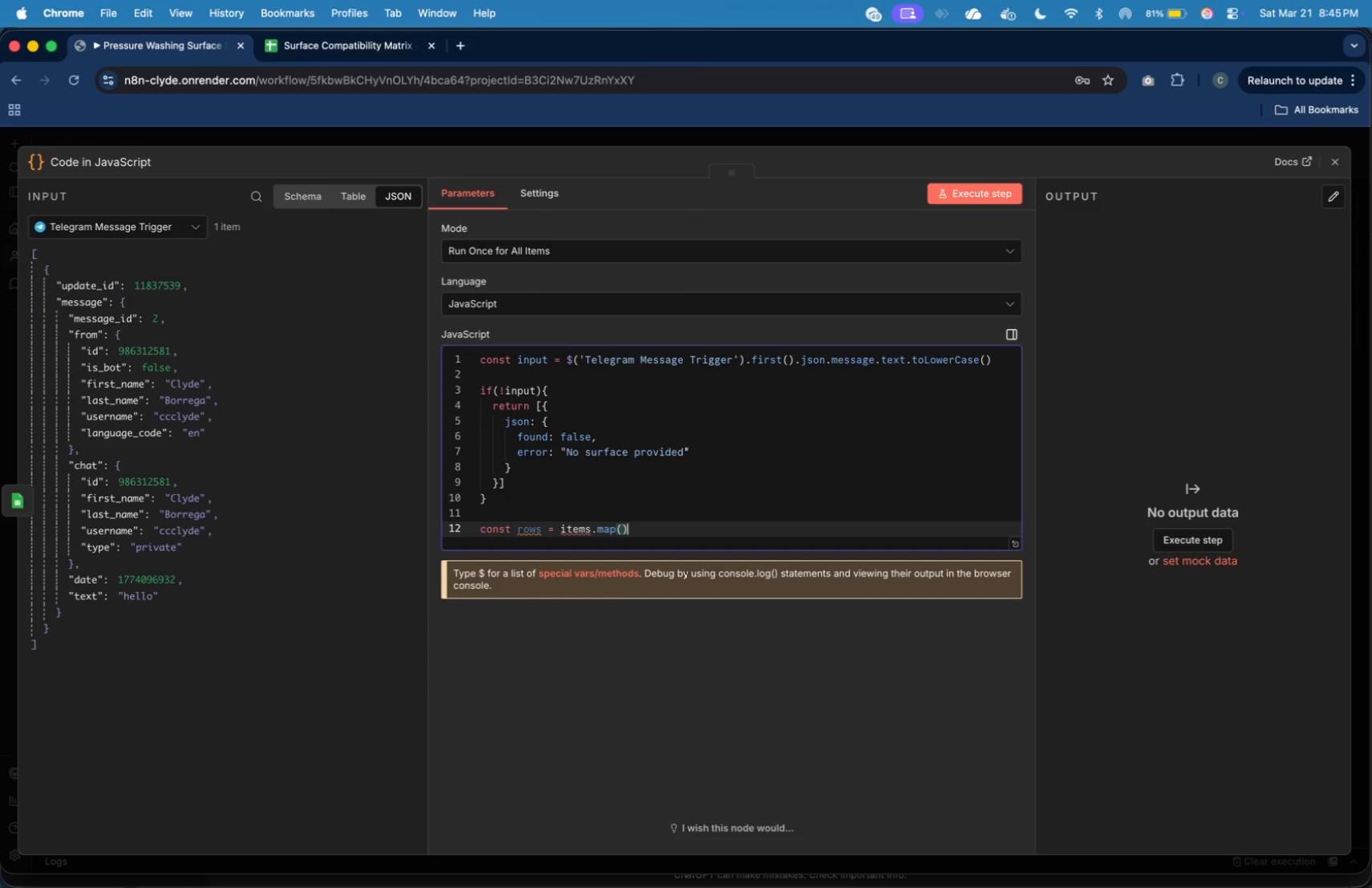 
key(ArrowRight)
 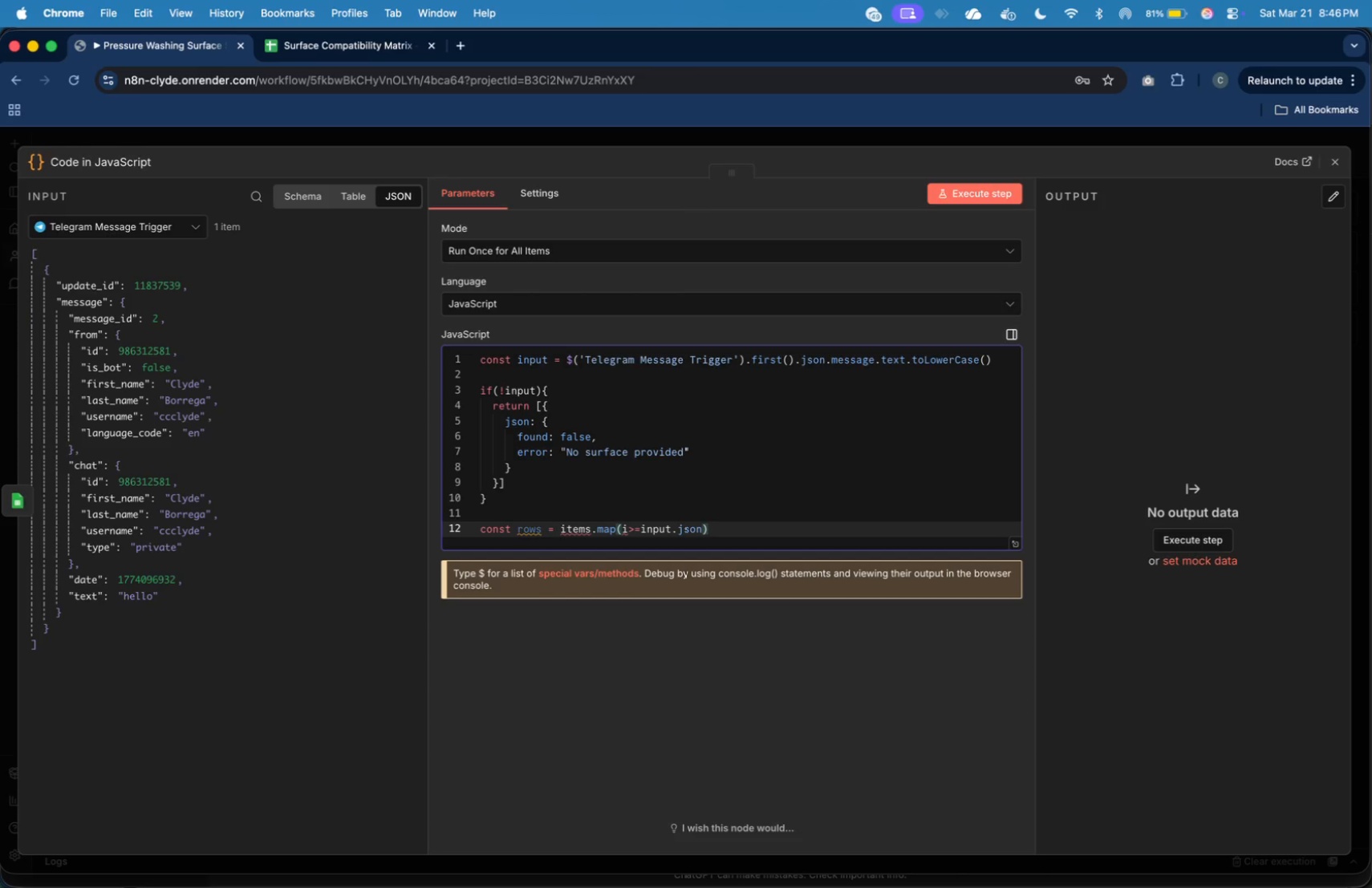 
wait(10.72)
 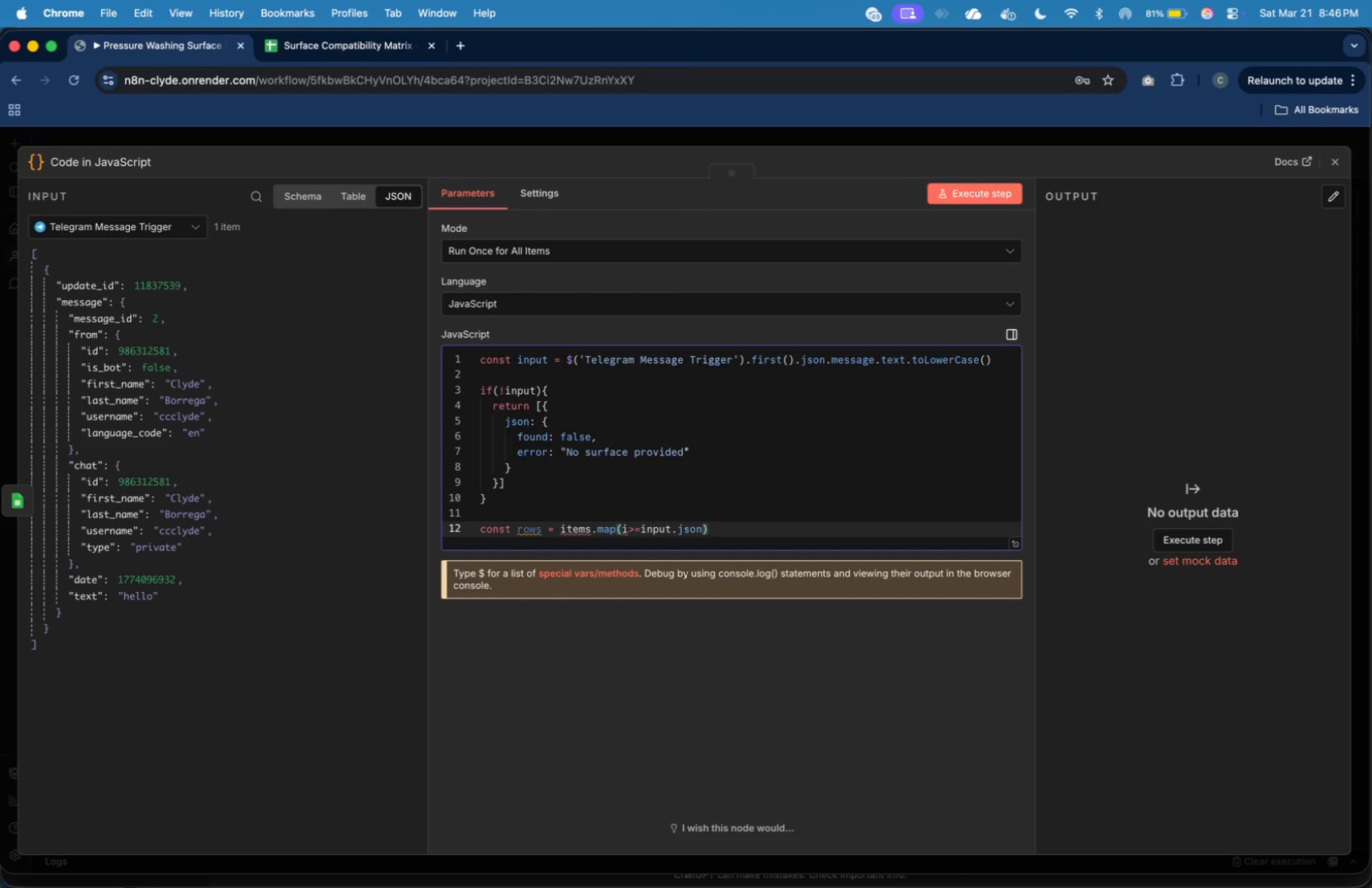 
key(Semicolon)
 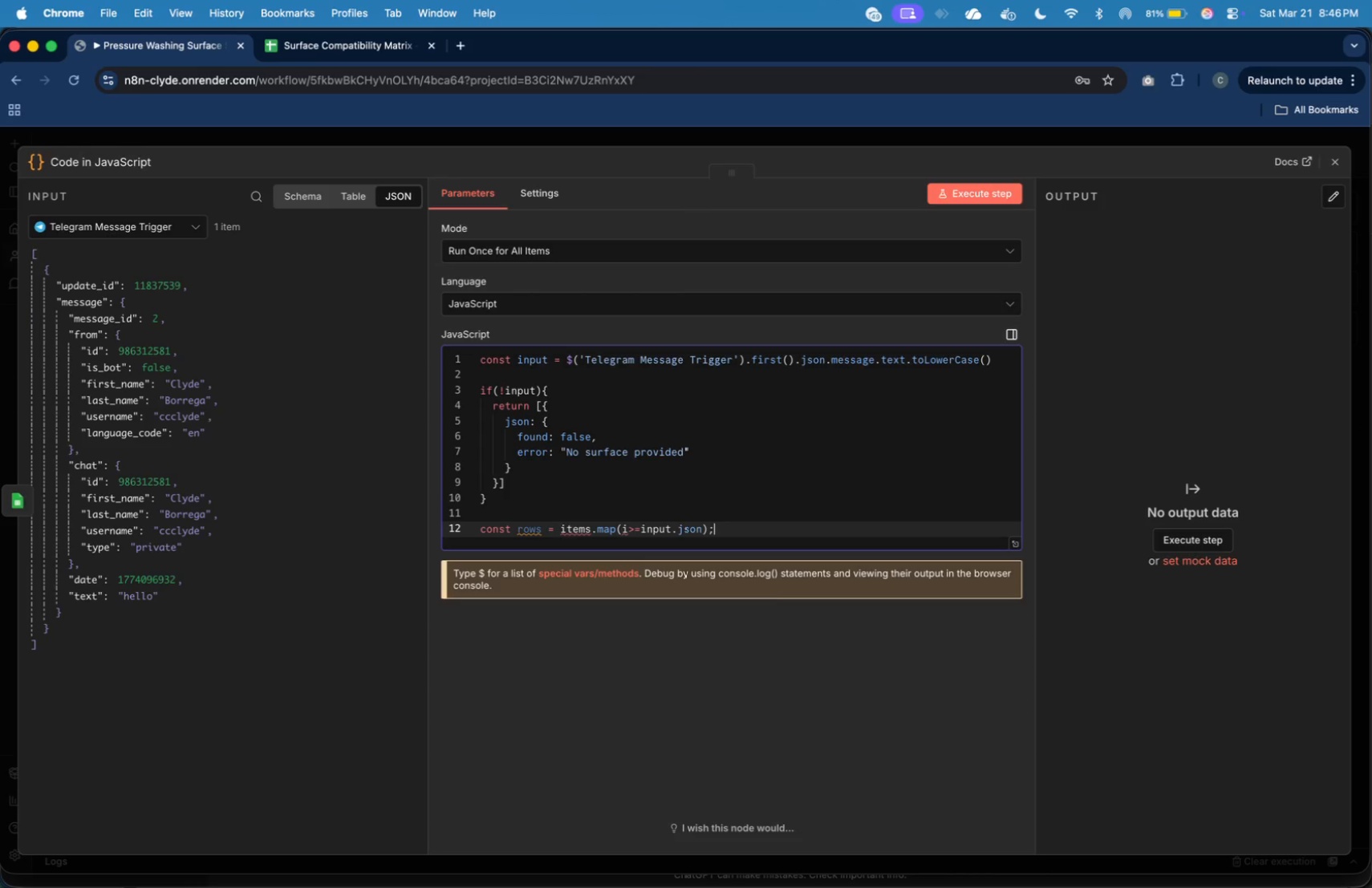 
key(Enter)
 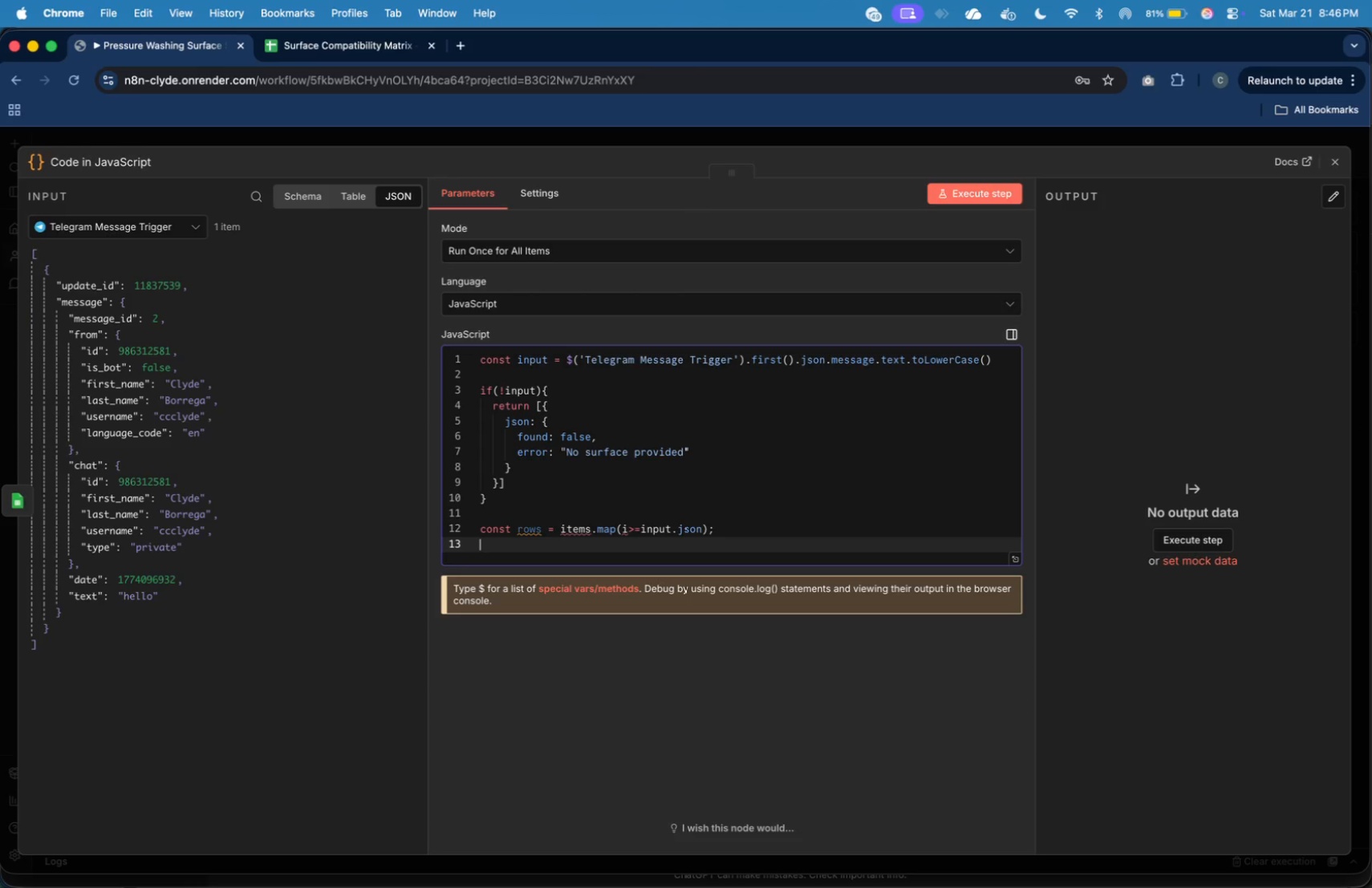 
key(Enter)
 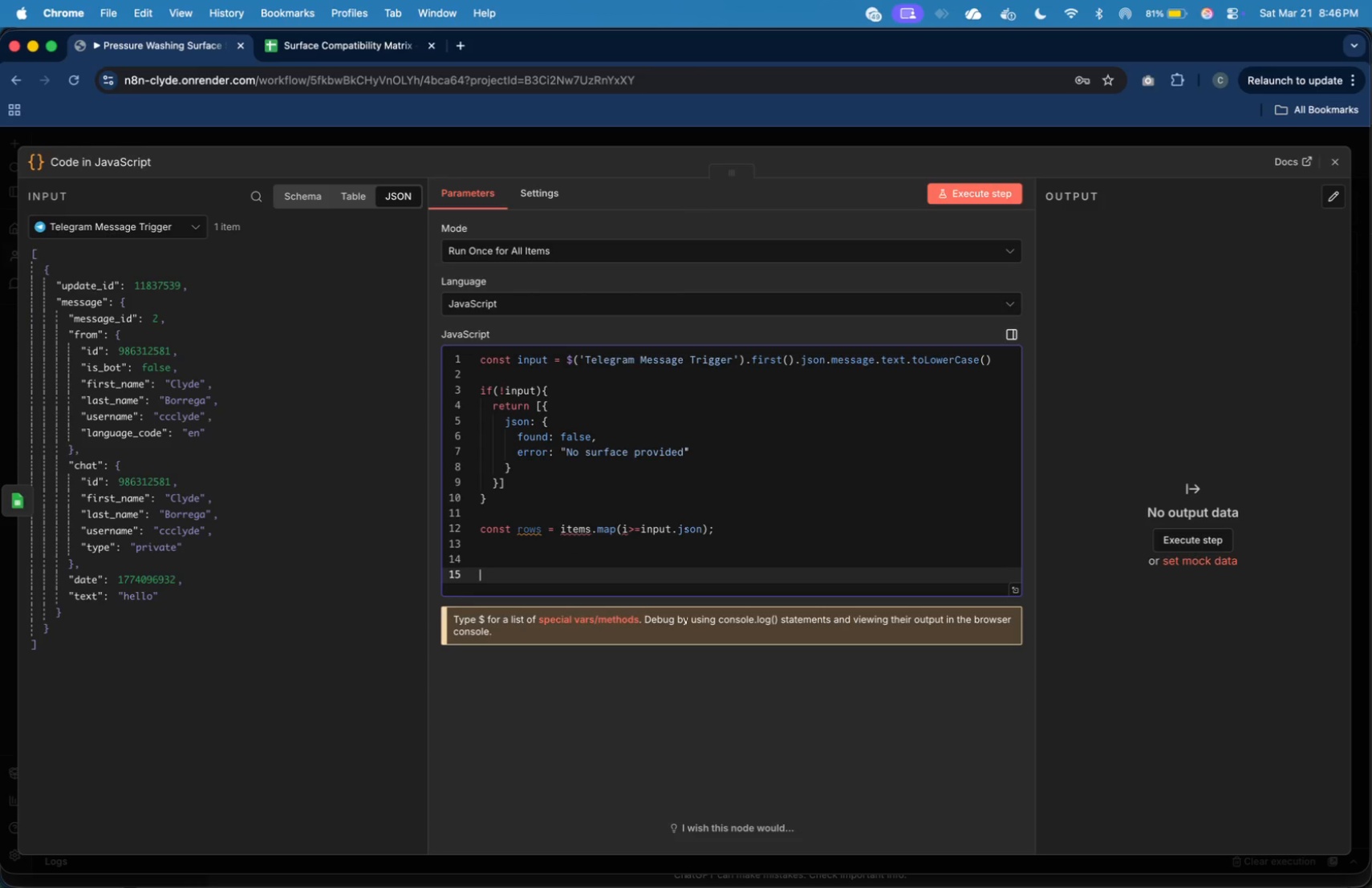 
key(Enter)
 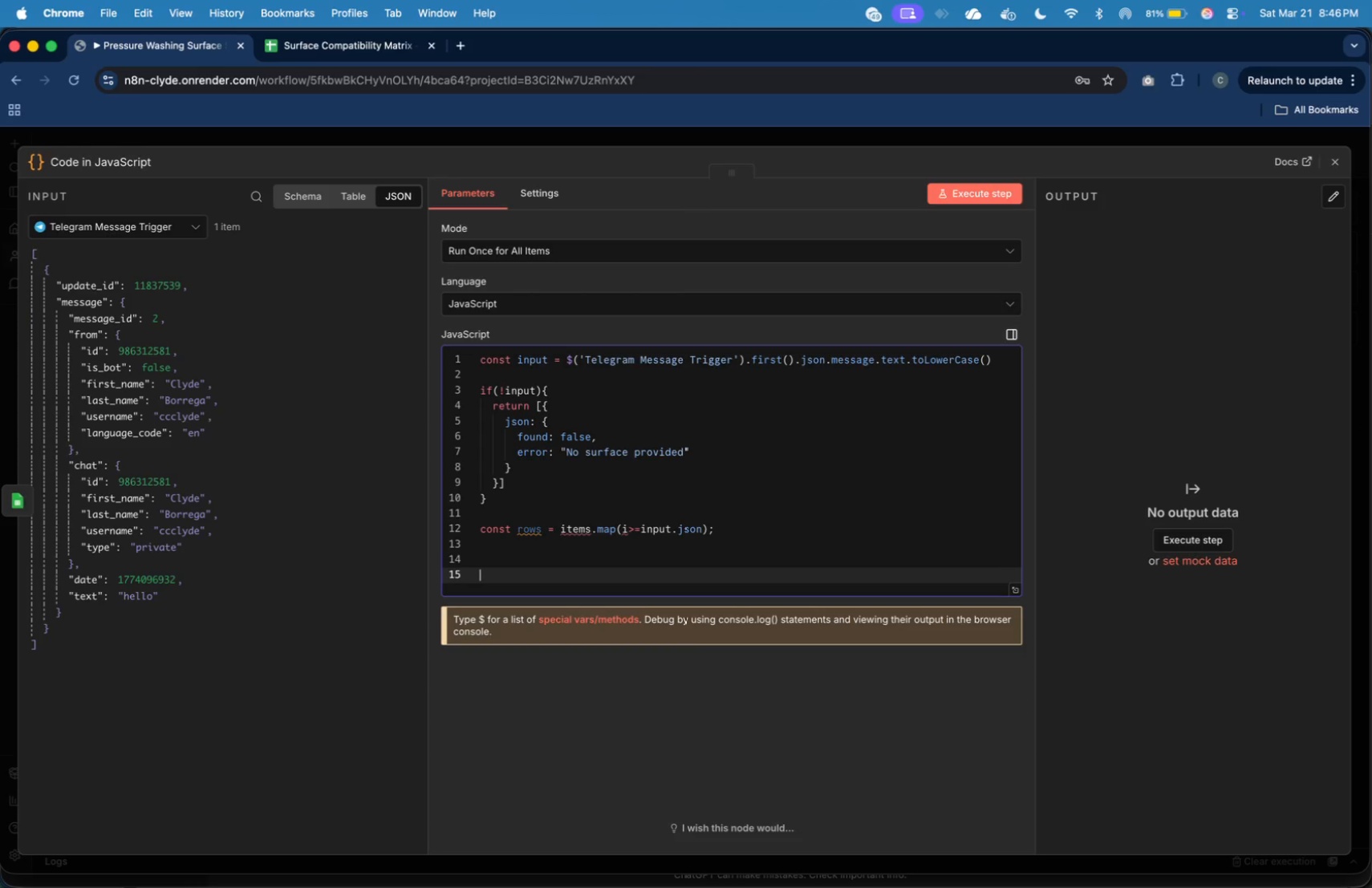 
key(ArrowUp)
 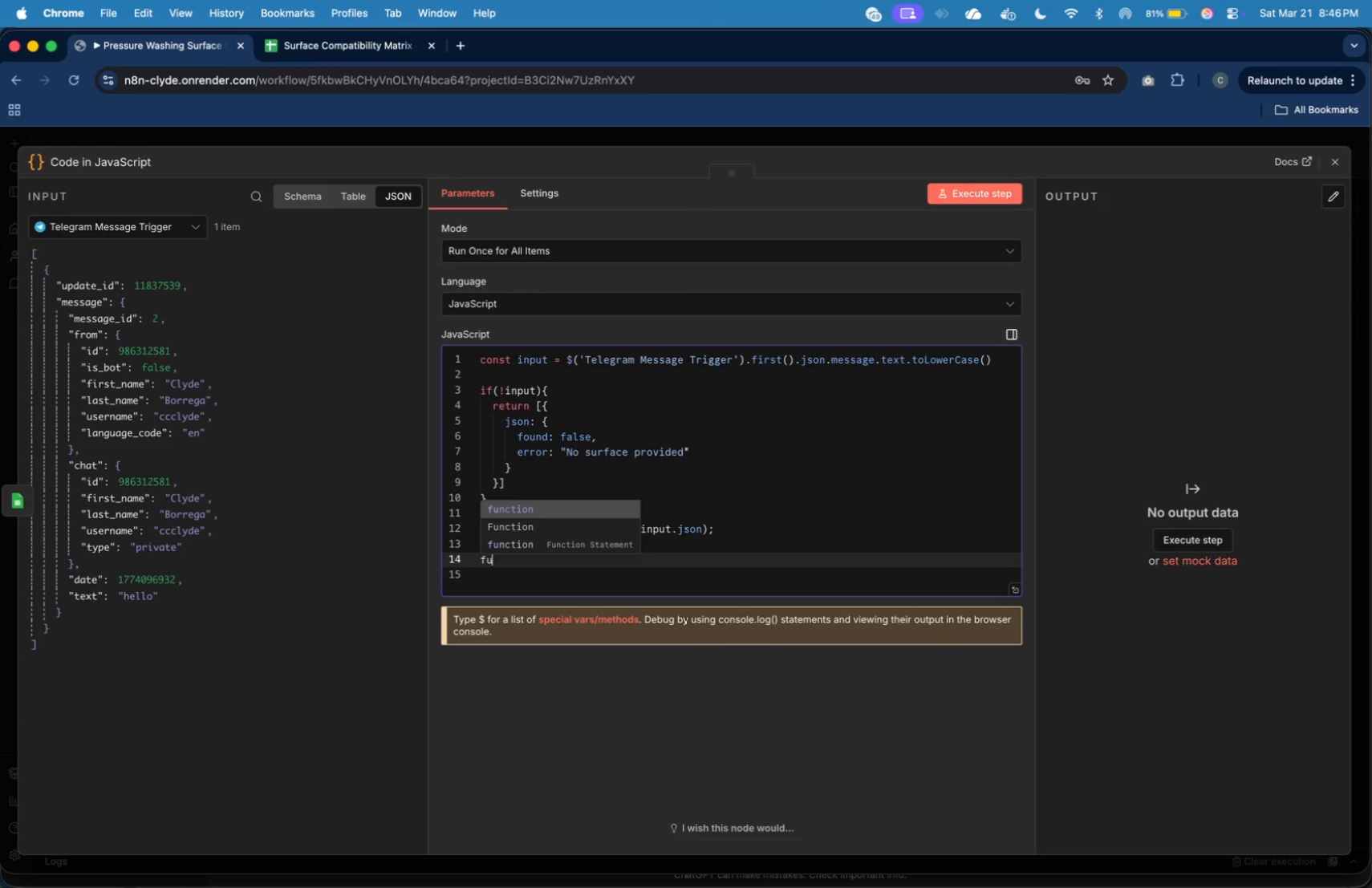 
type(function similarity())
 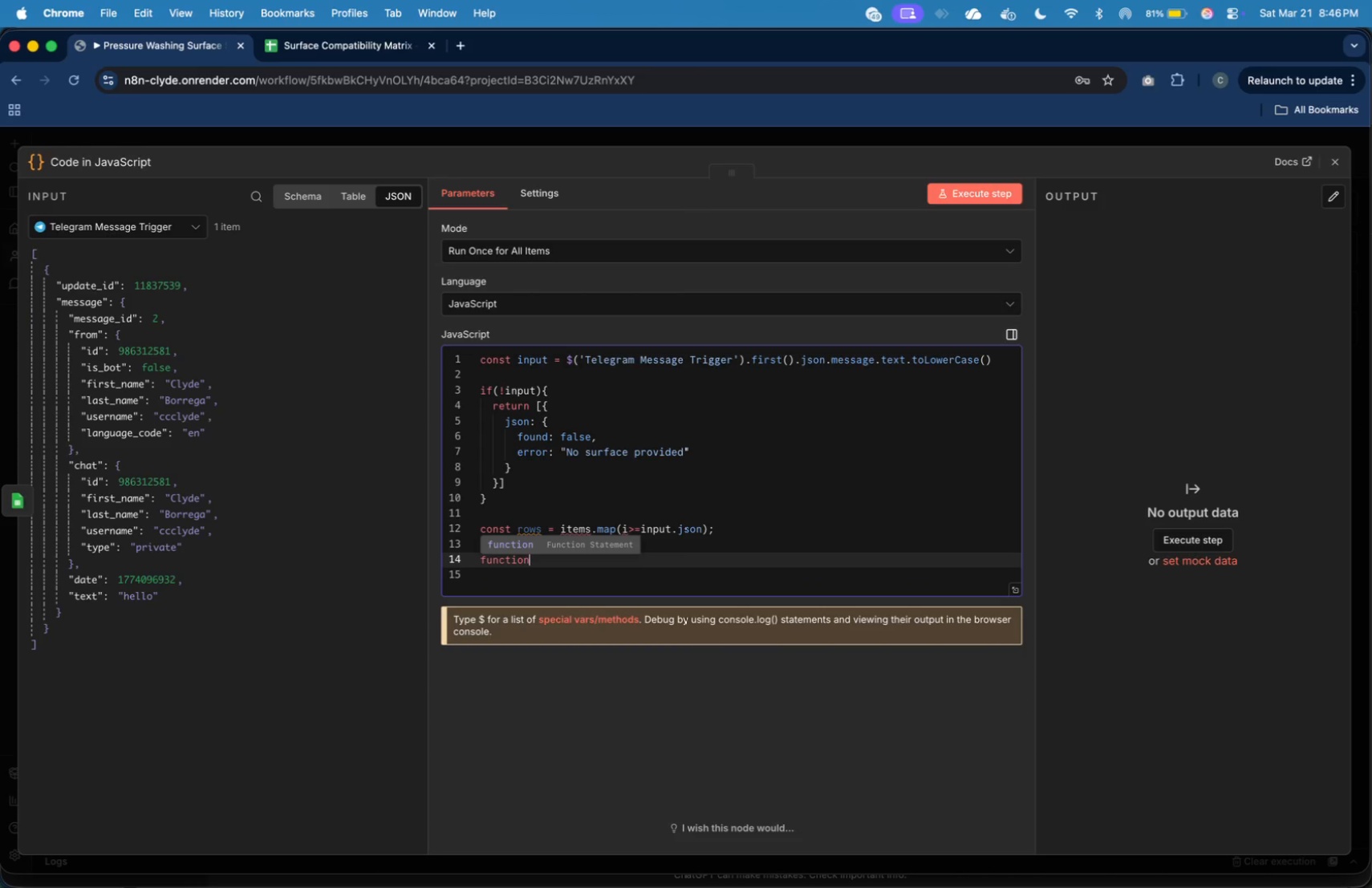 
key(ArrowLeft)
 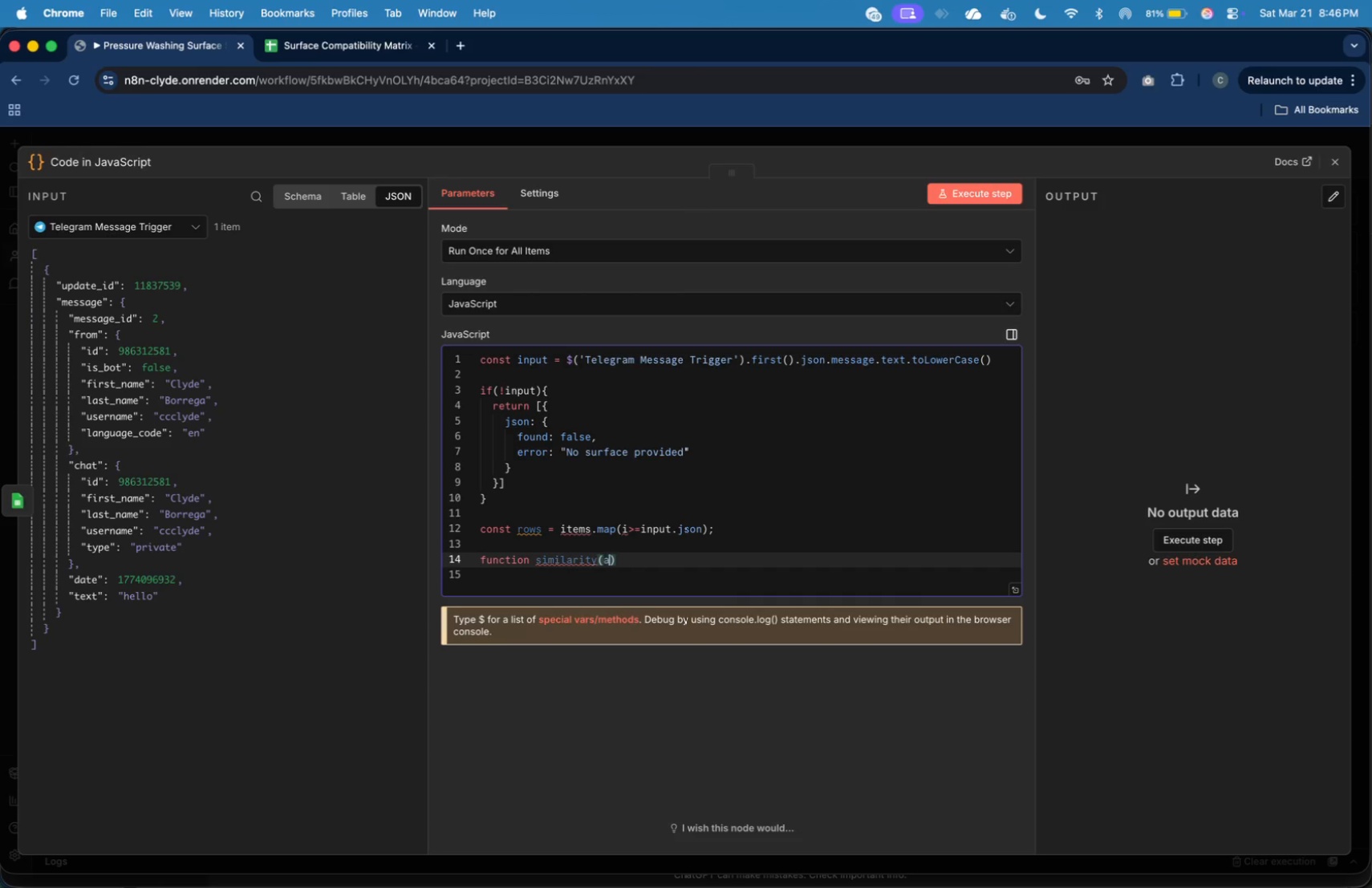 
key(A)
 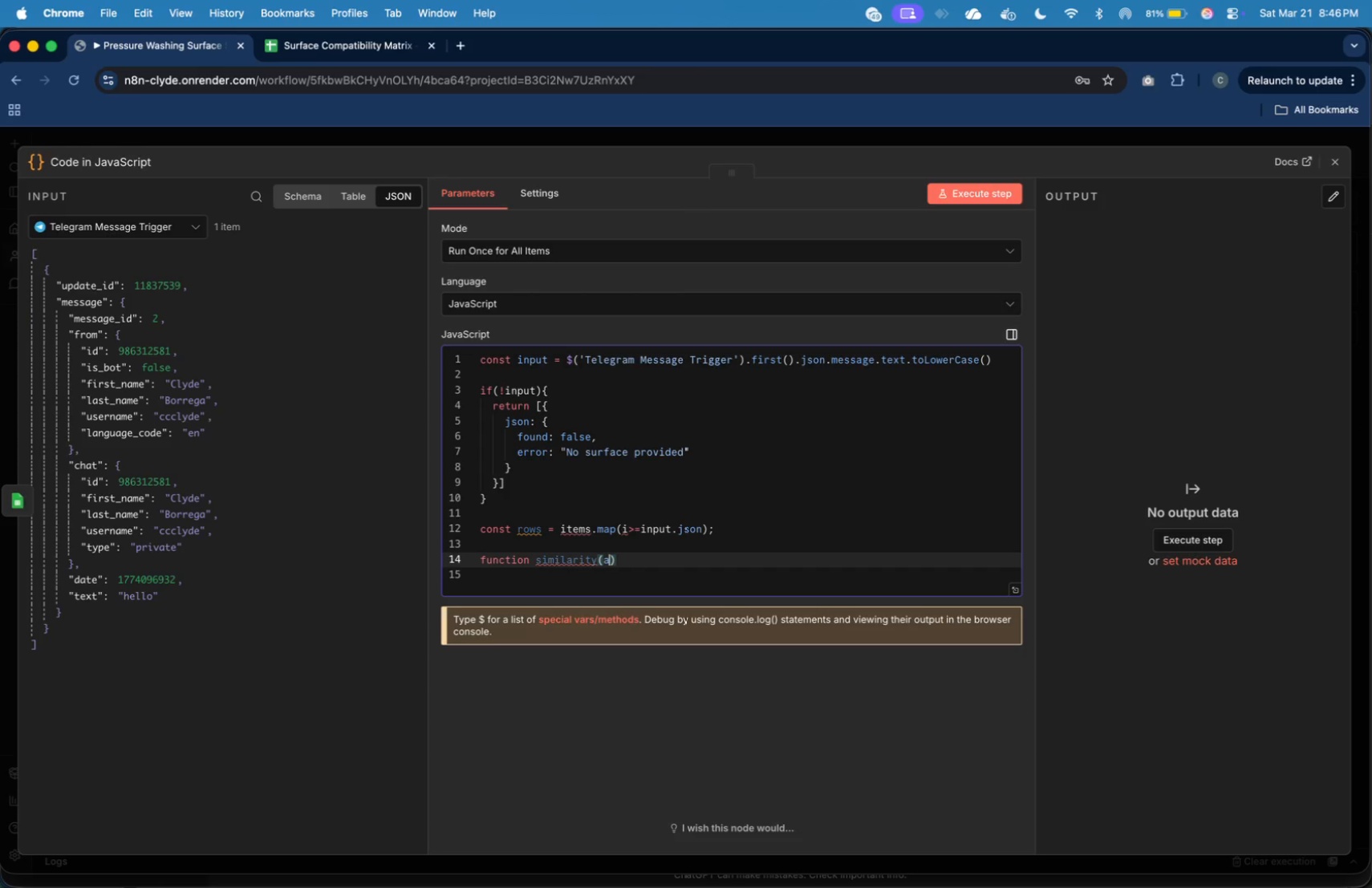 
key(Comma)
 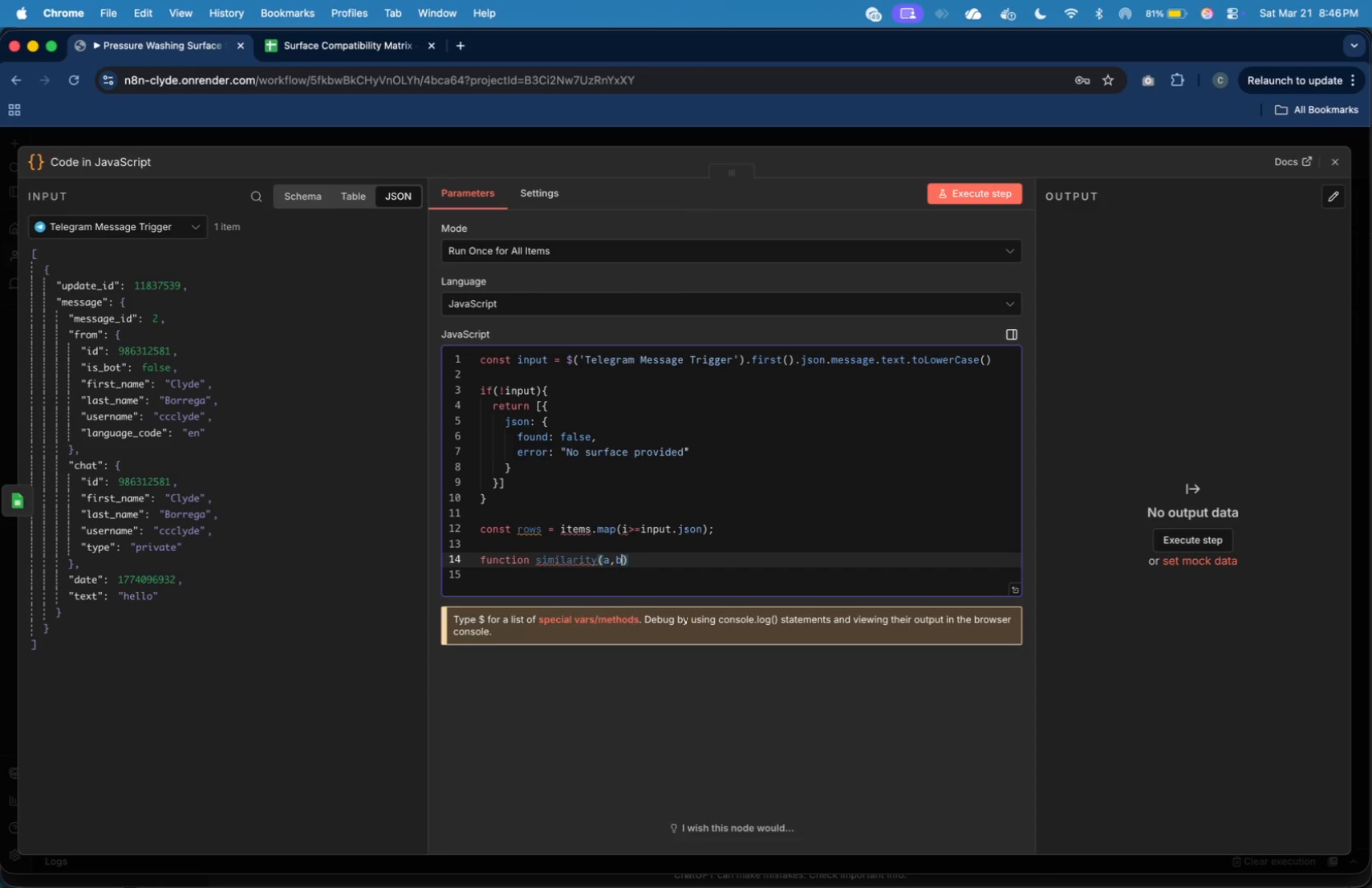 
key(B)
 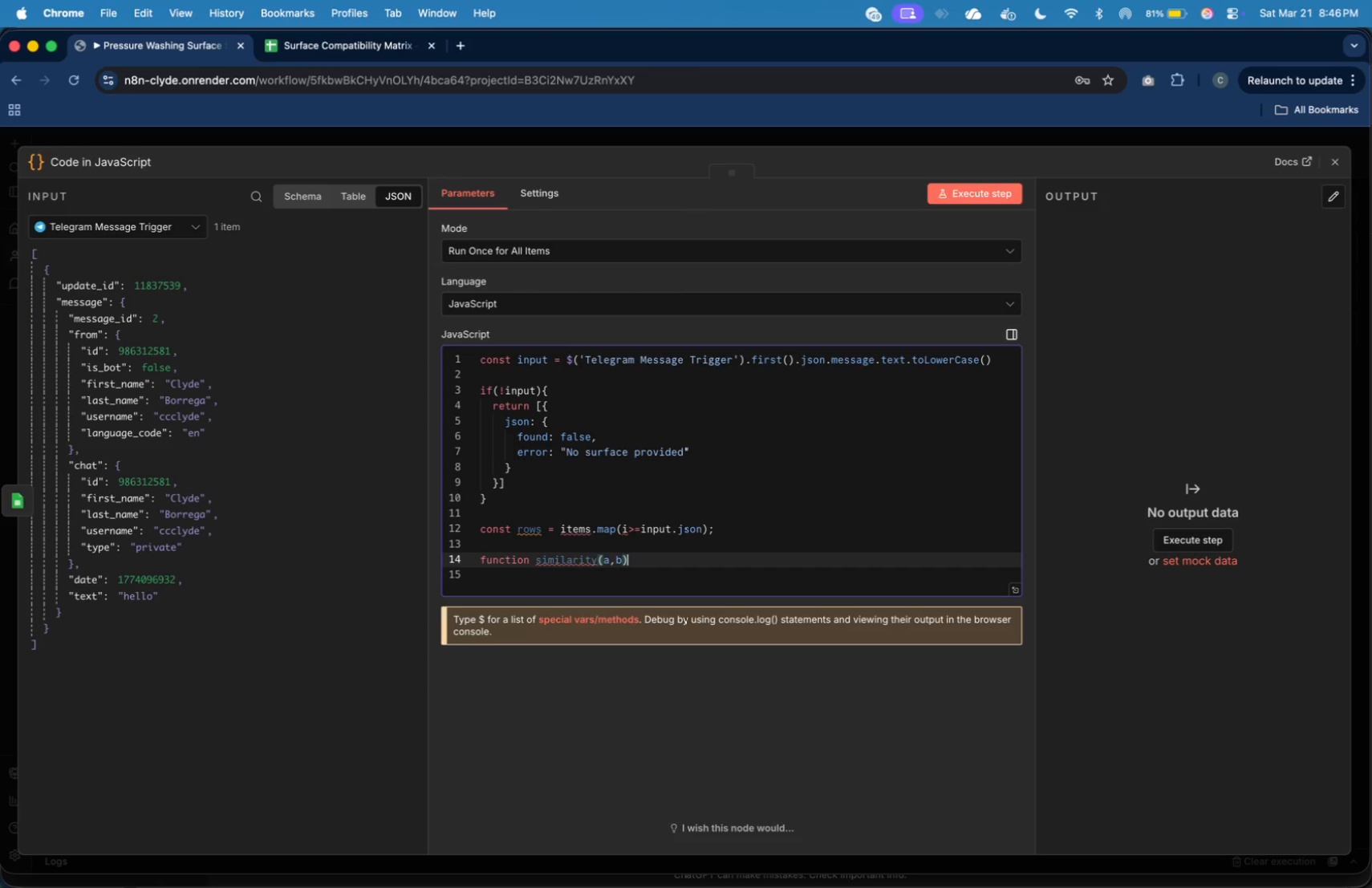 
key(ArrowRight)
 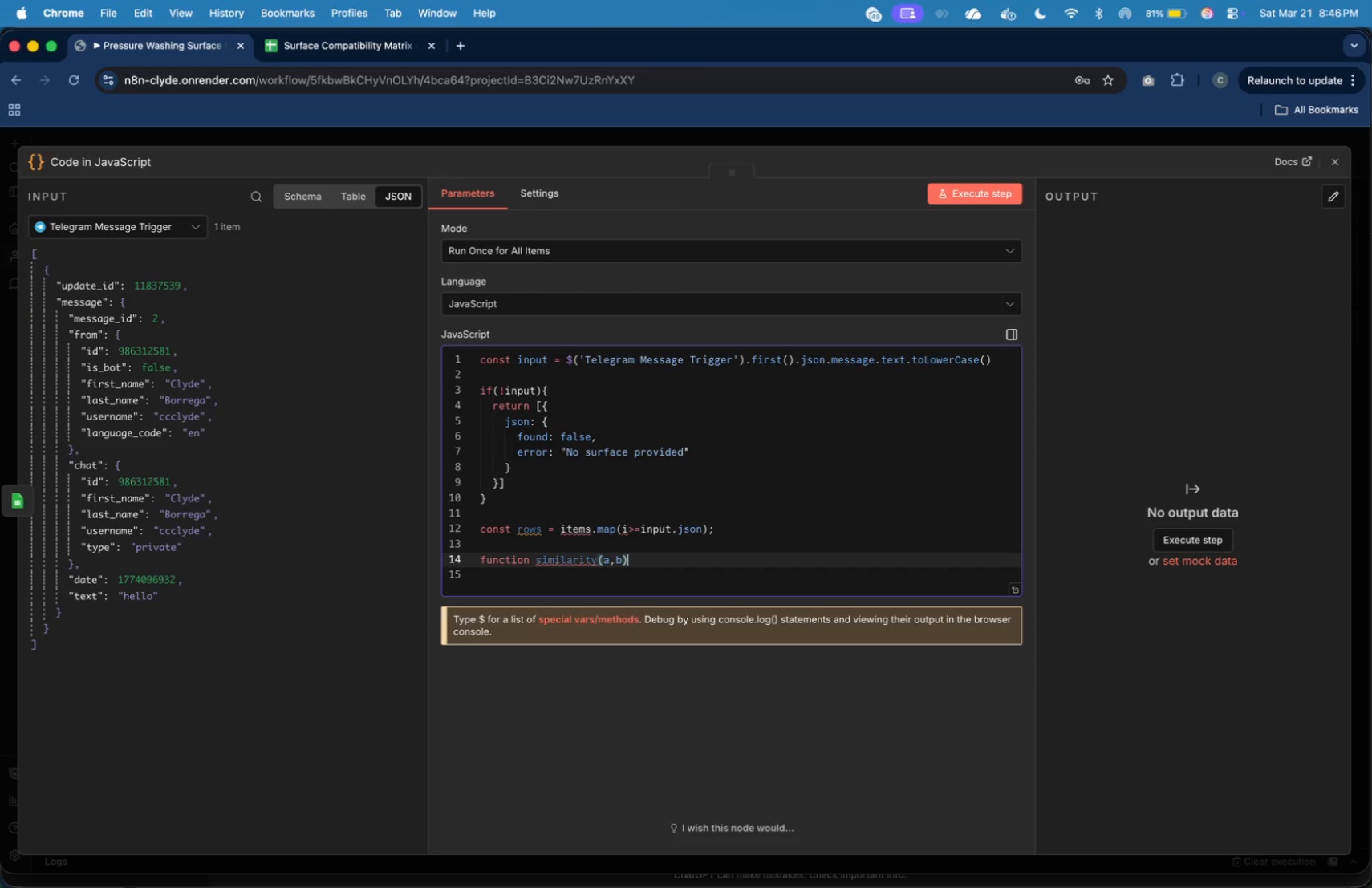 
key(Space)
 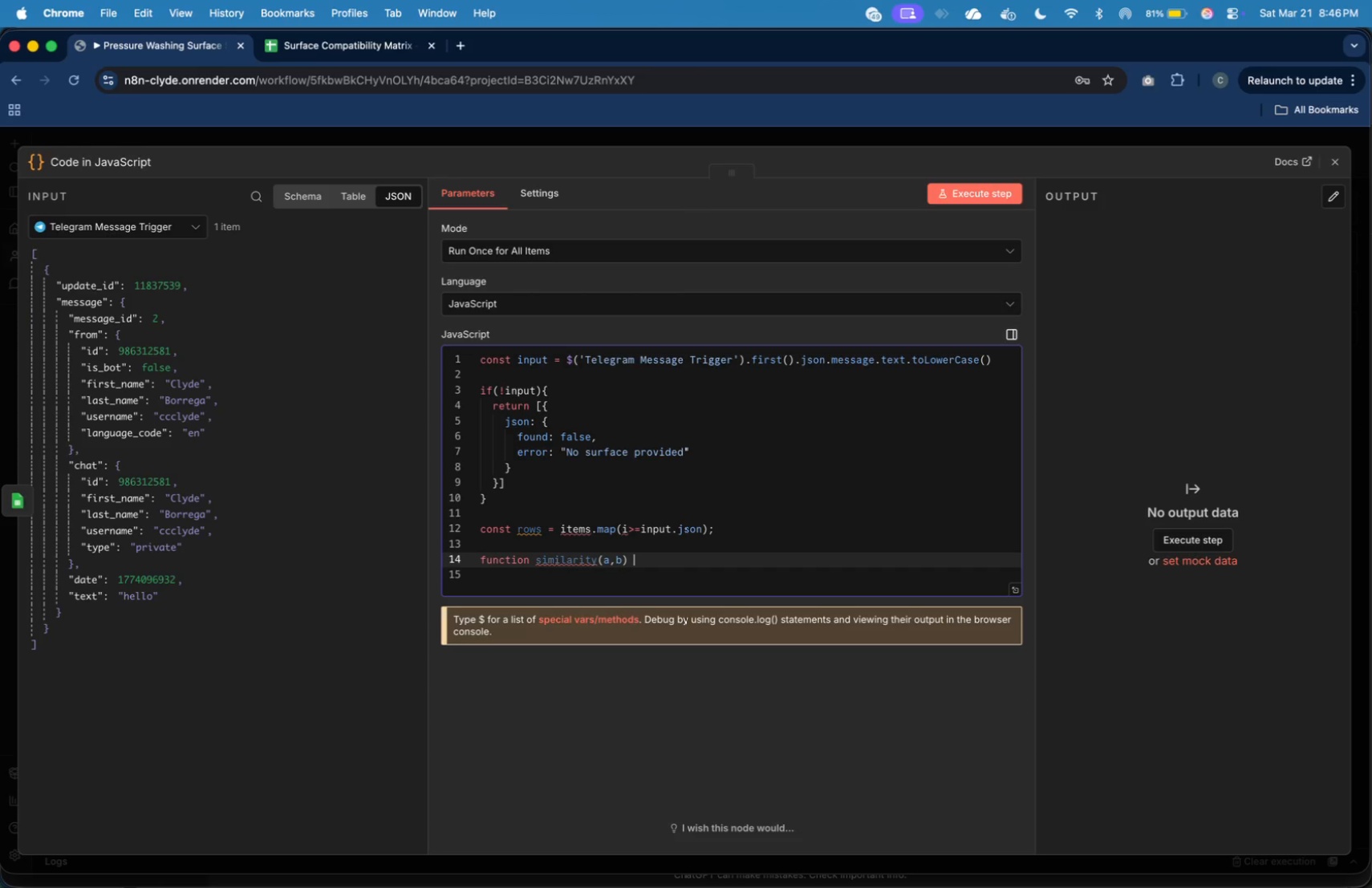 
key(Shift+ShiftLeft)
 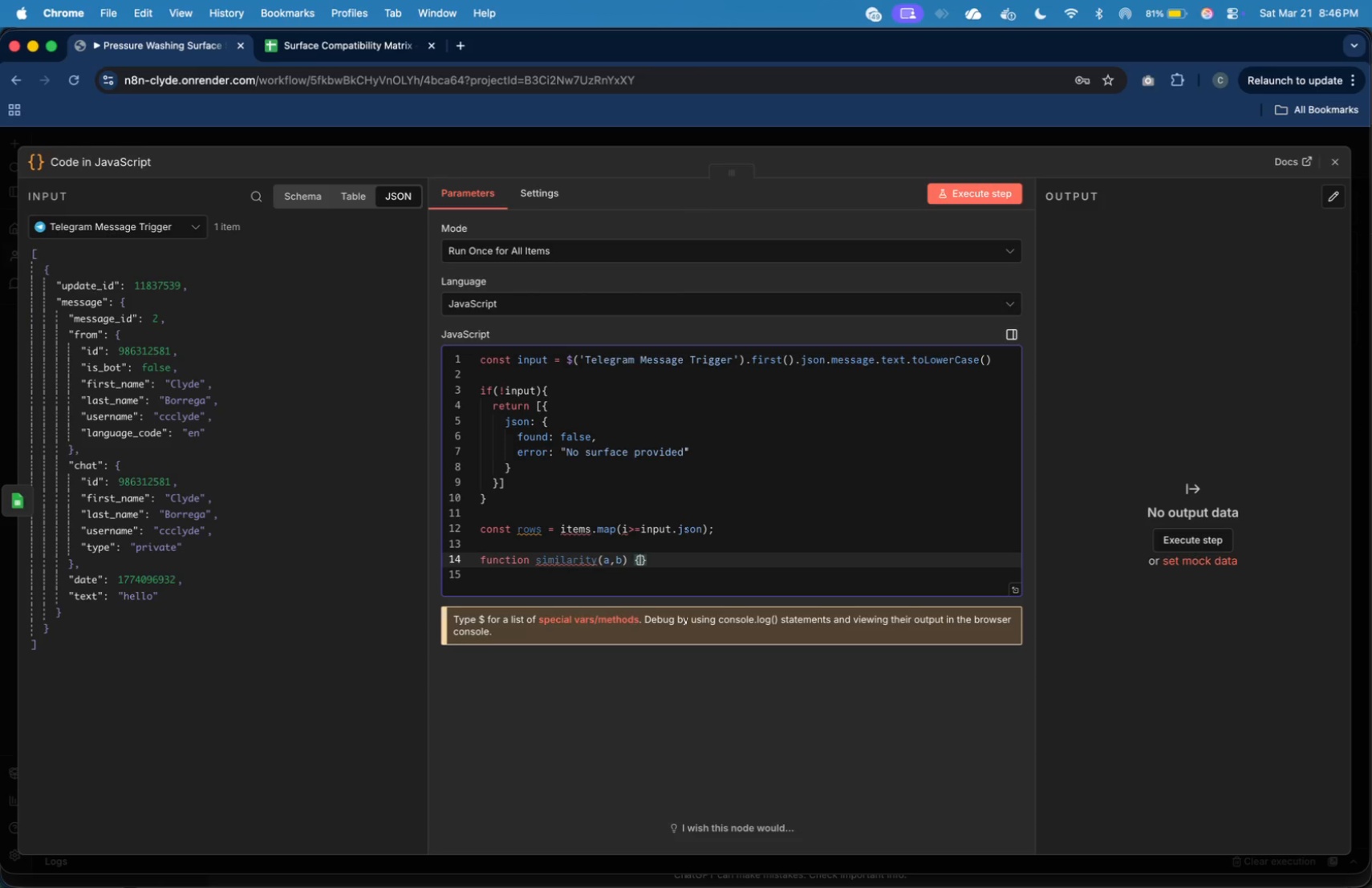 
key(Shift+BracketLeft)
 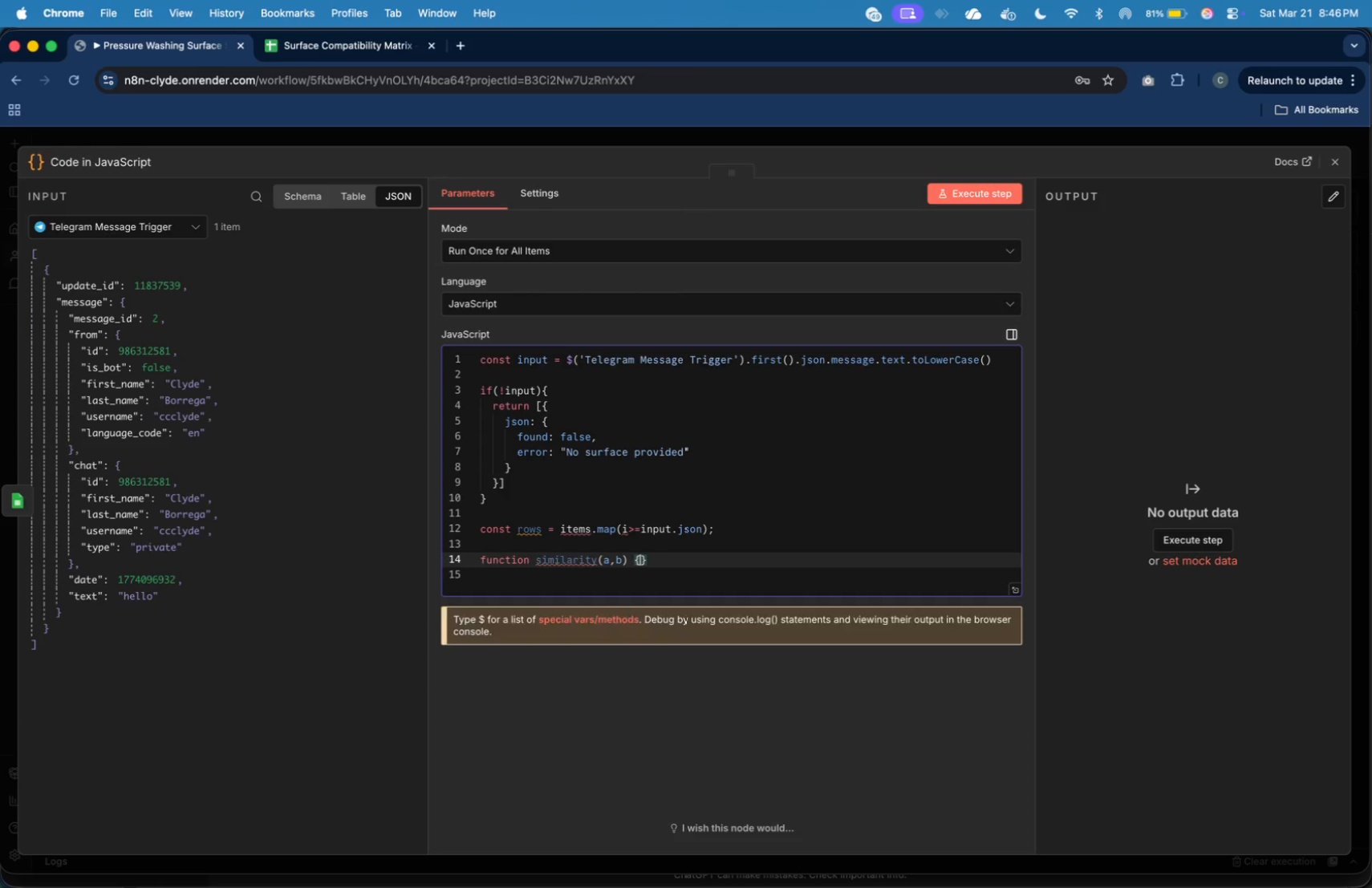 
key(Enter)
 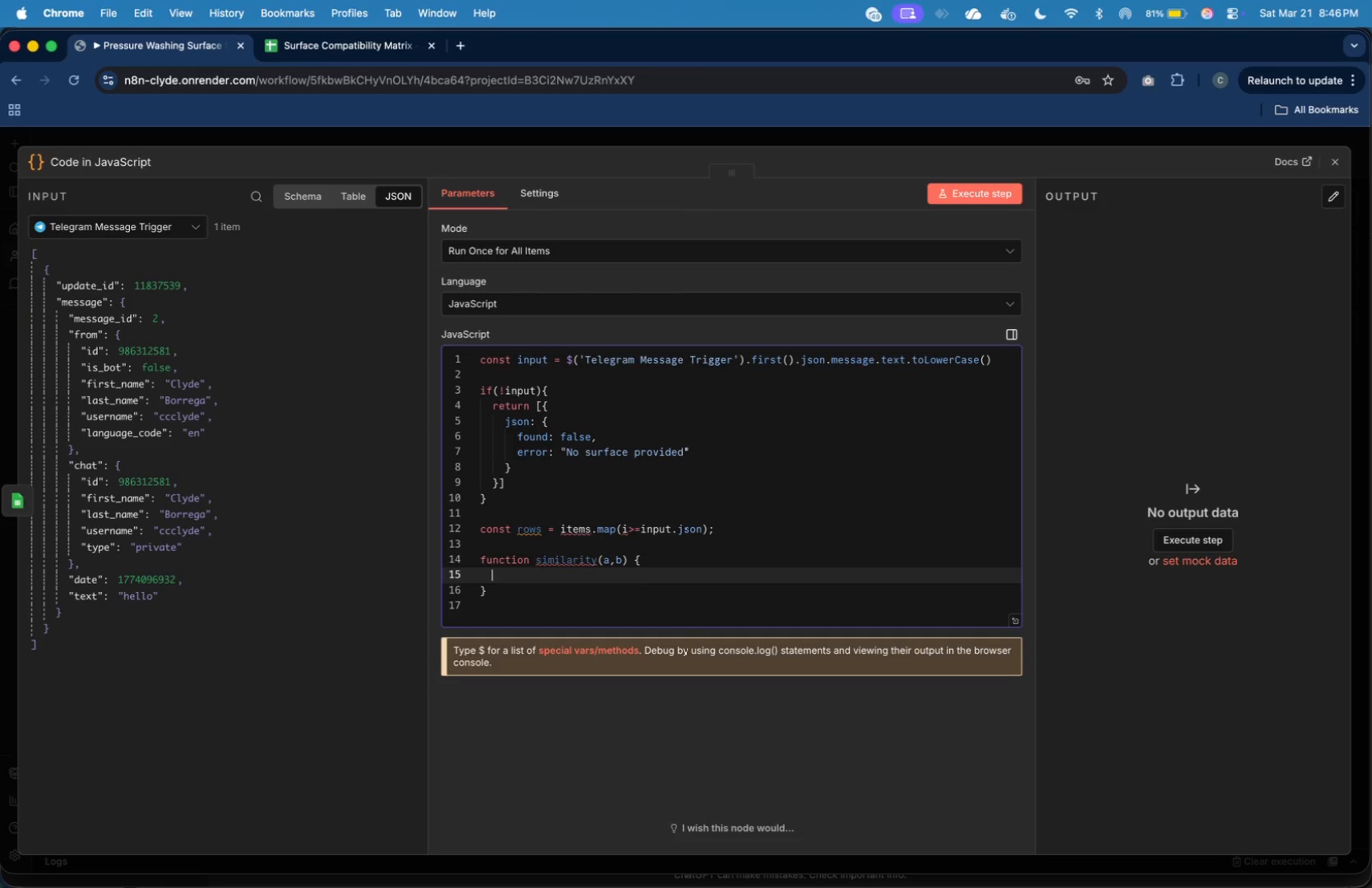 
type(if ())
 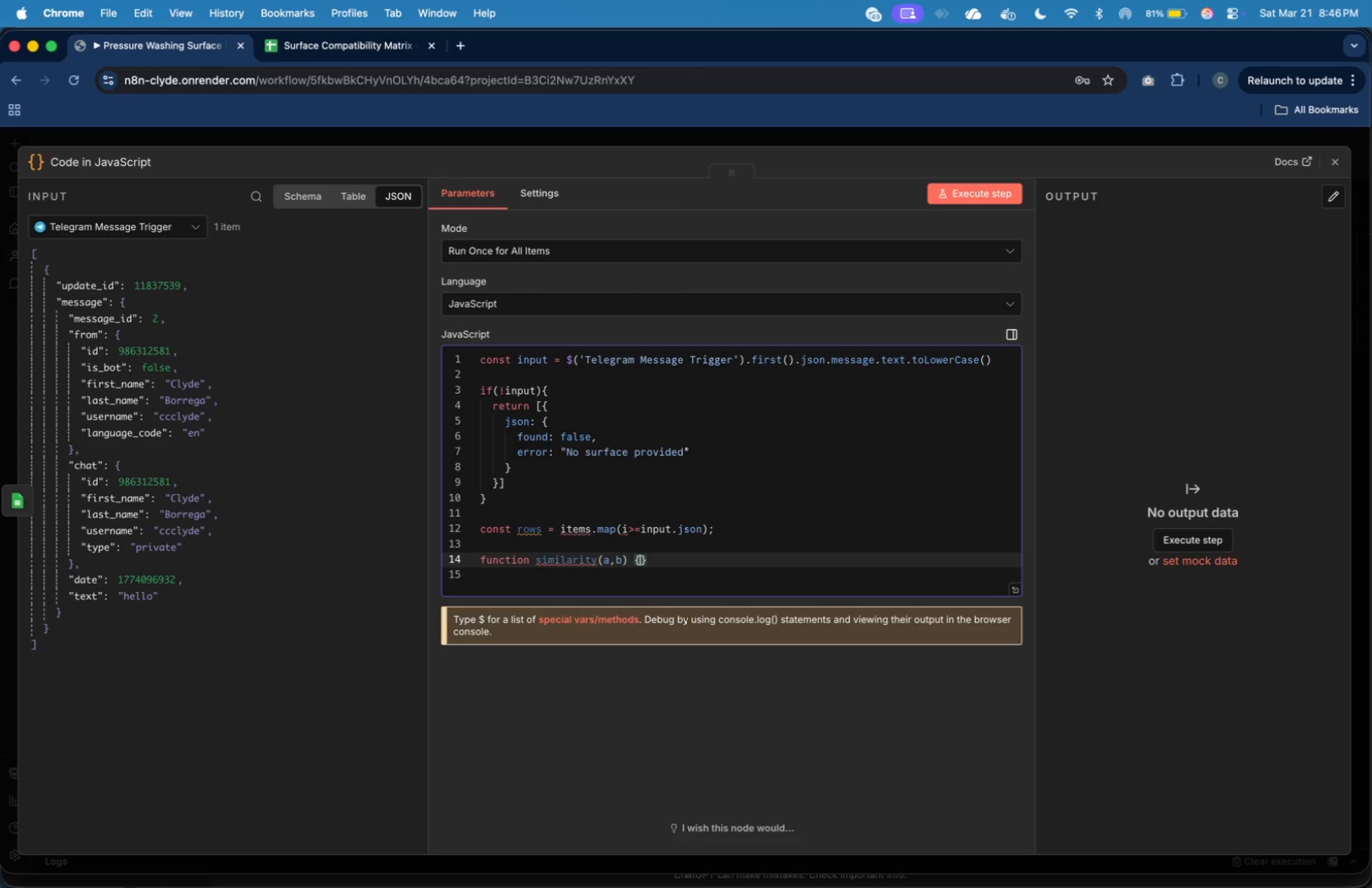 
 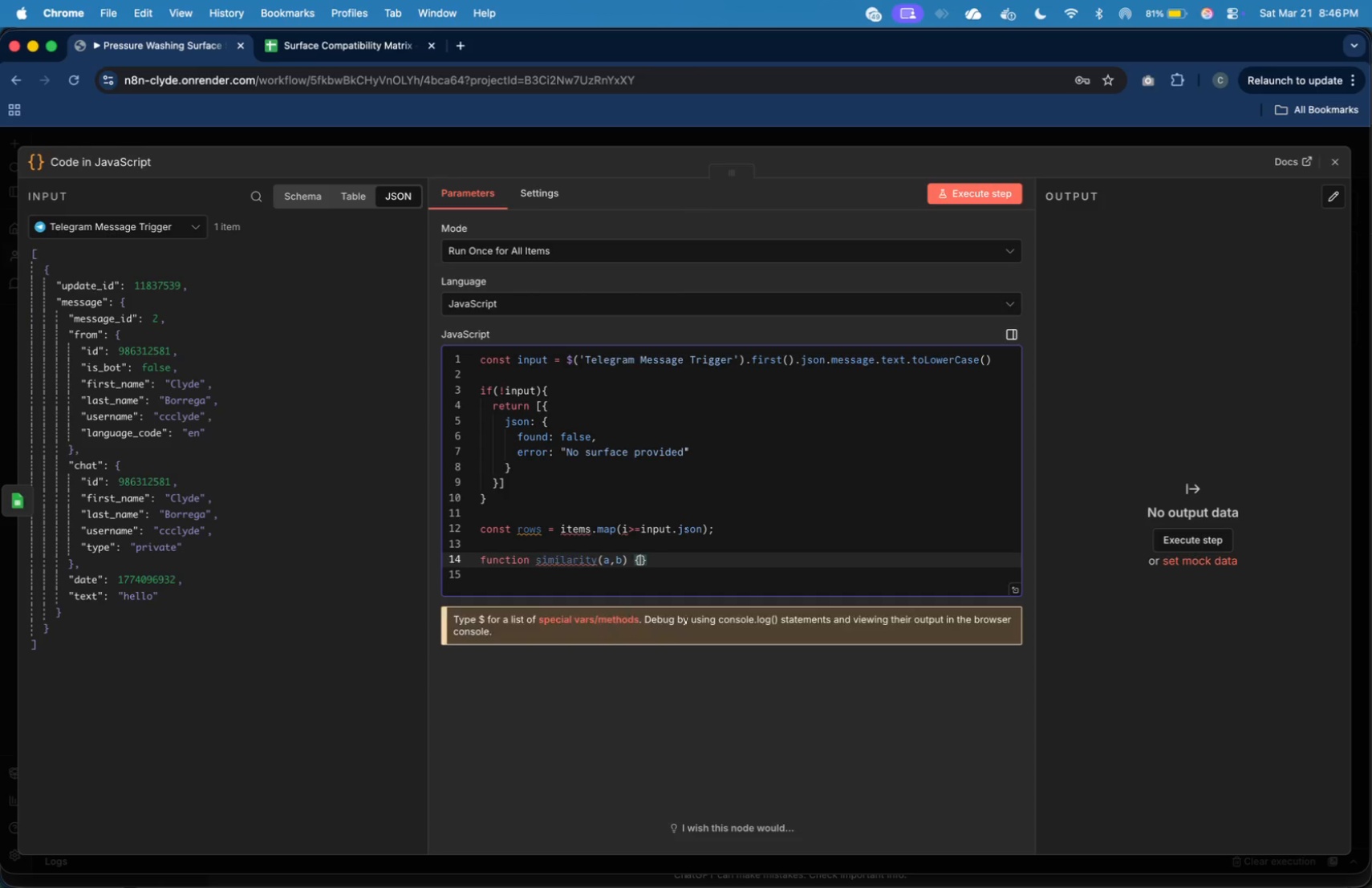 
key(ArrowLeft)
 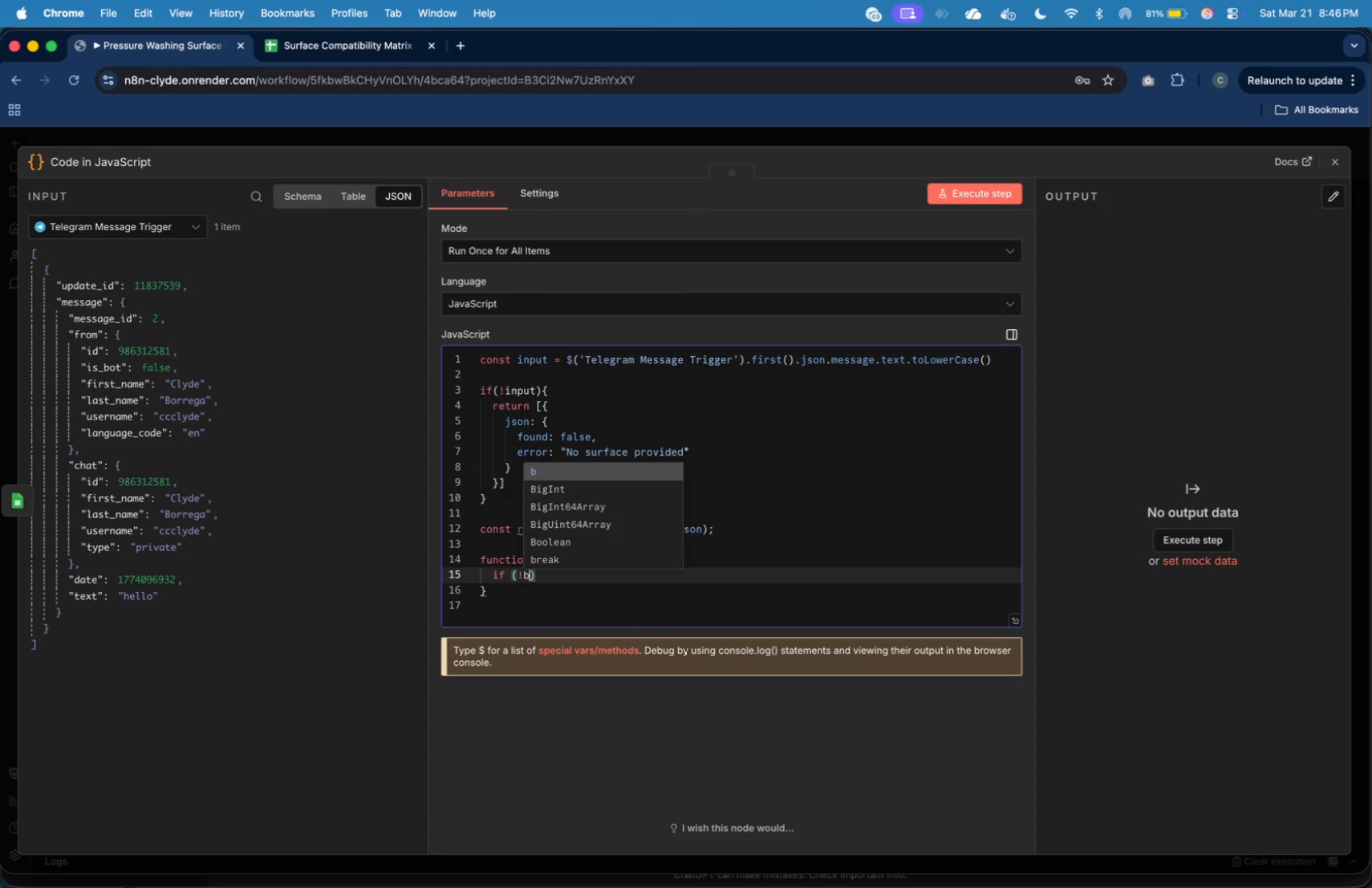 
type(!b)
 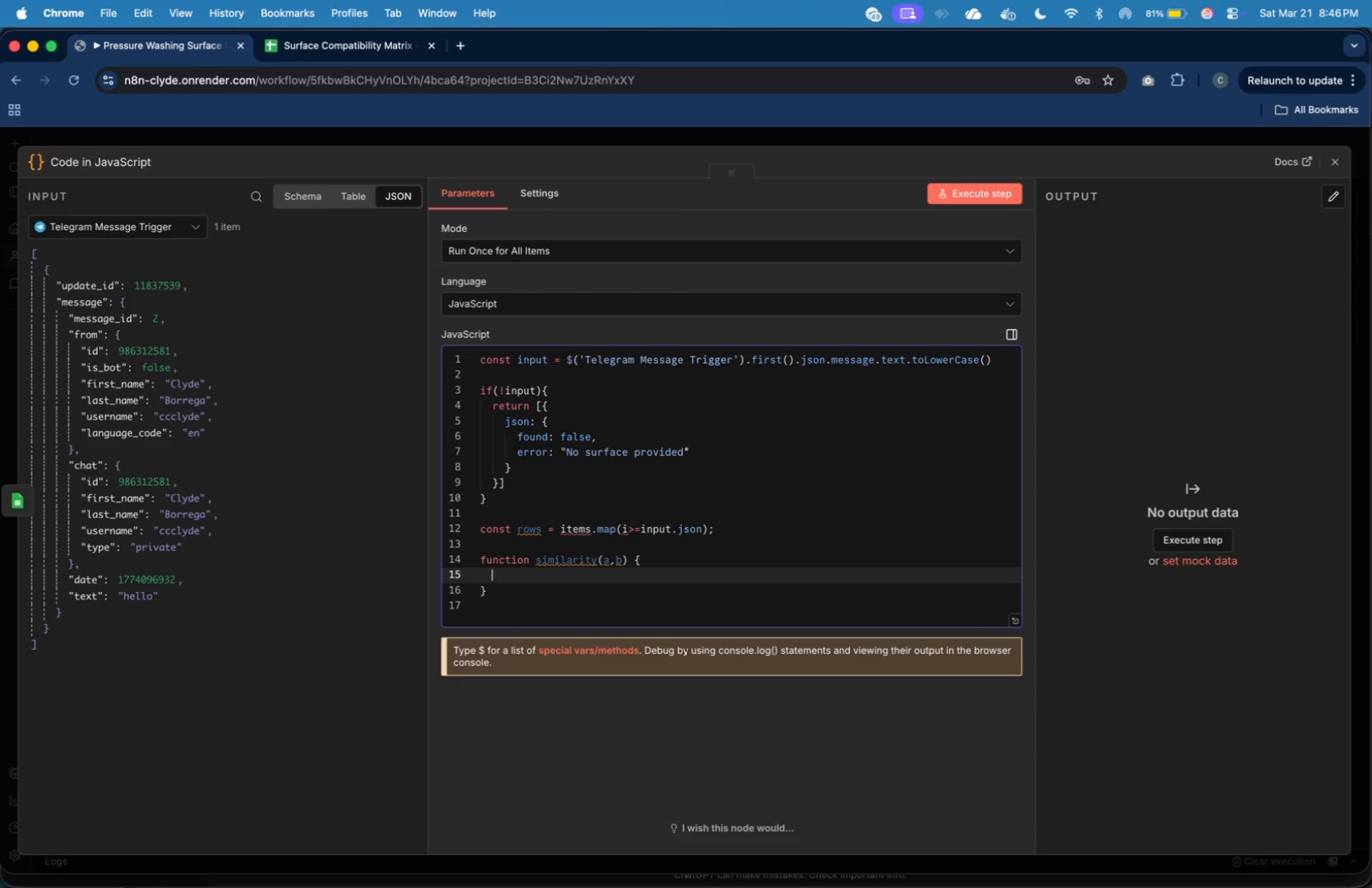 
key(ArrowRight)
 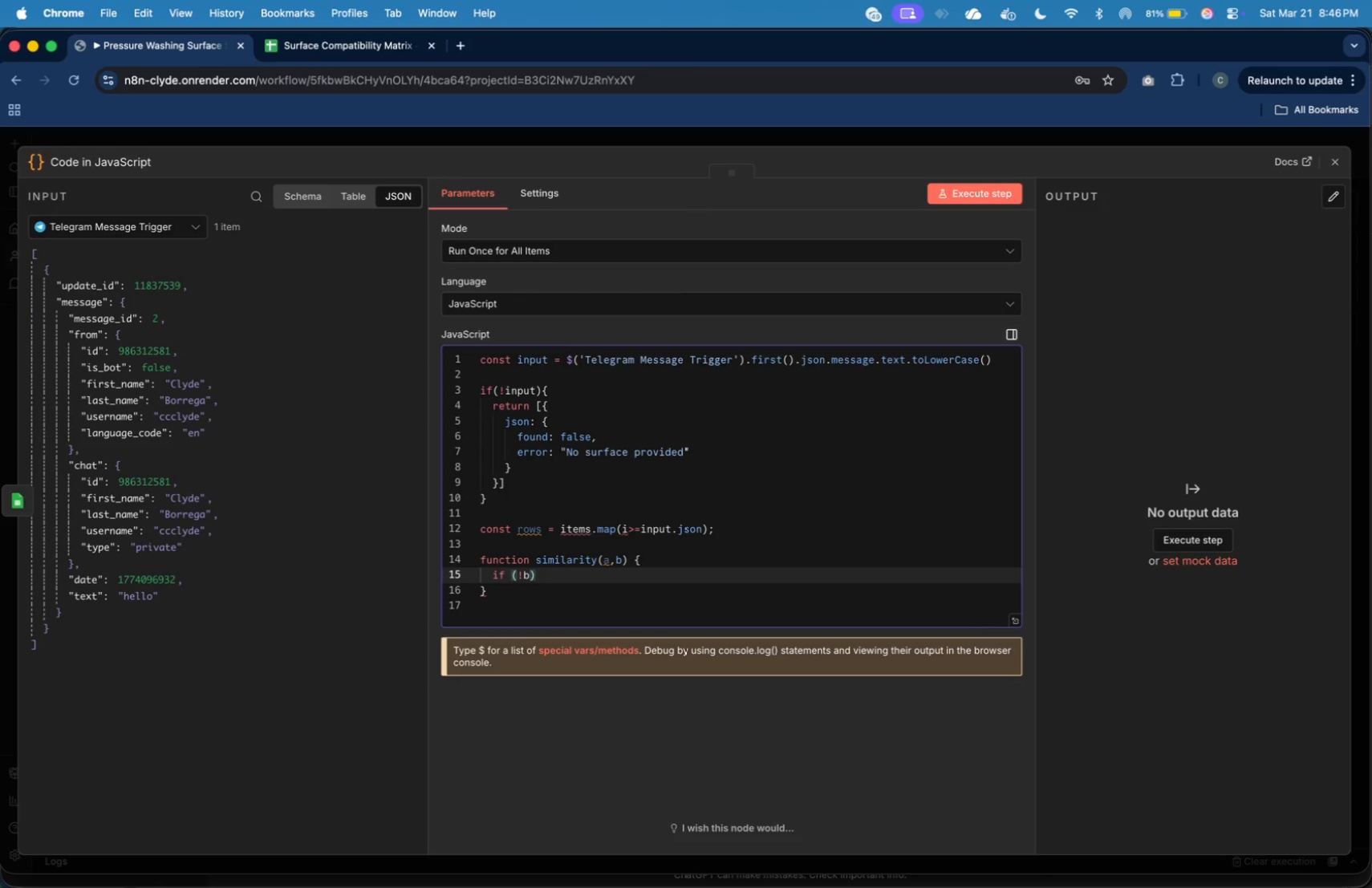 
type( return false;)
 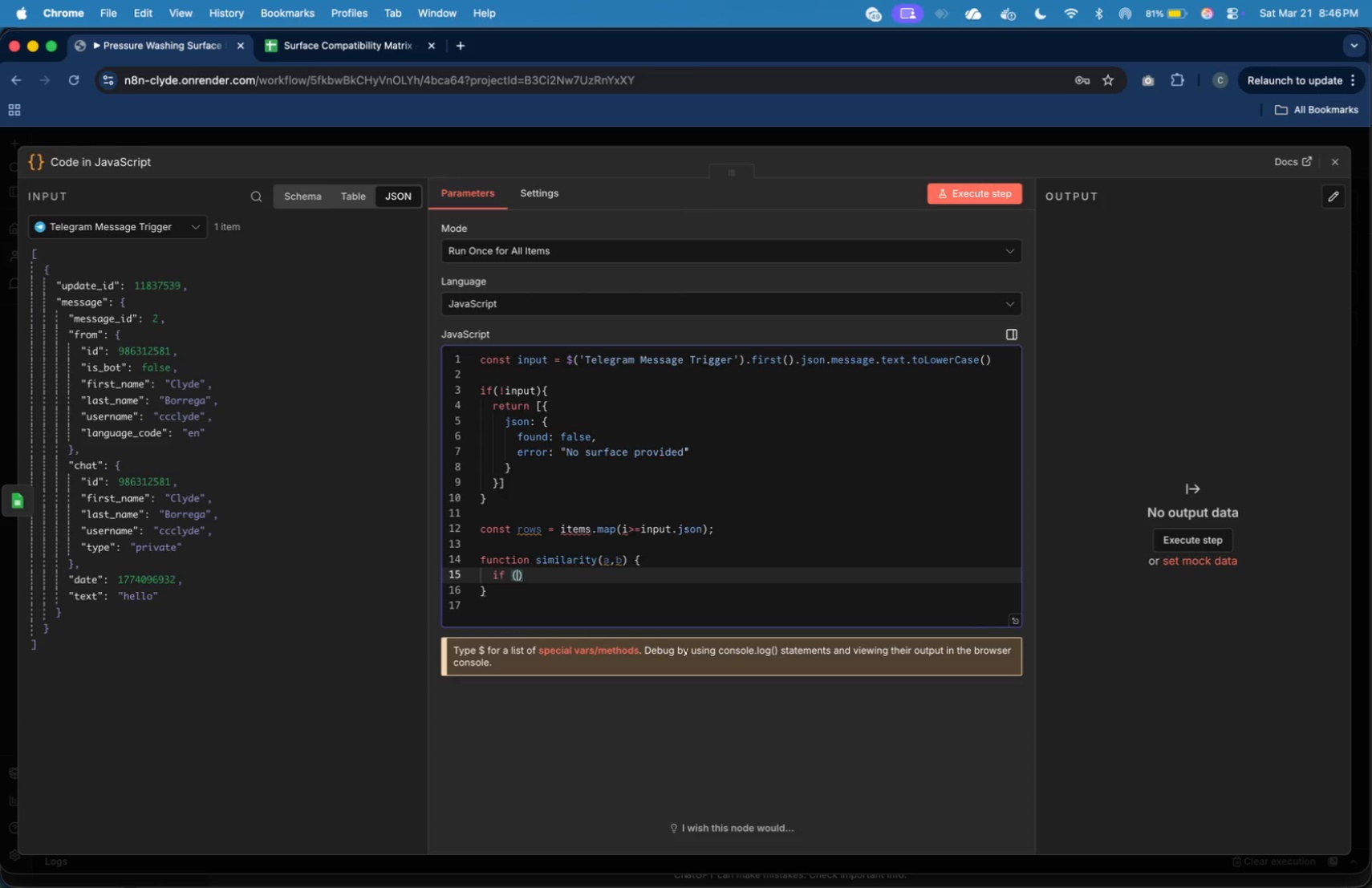 
key(Enter)
 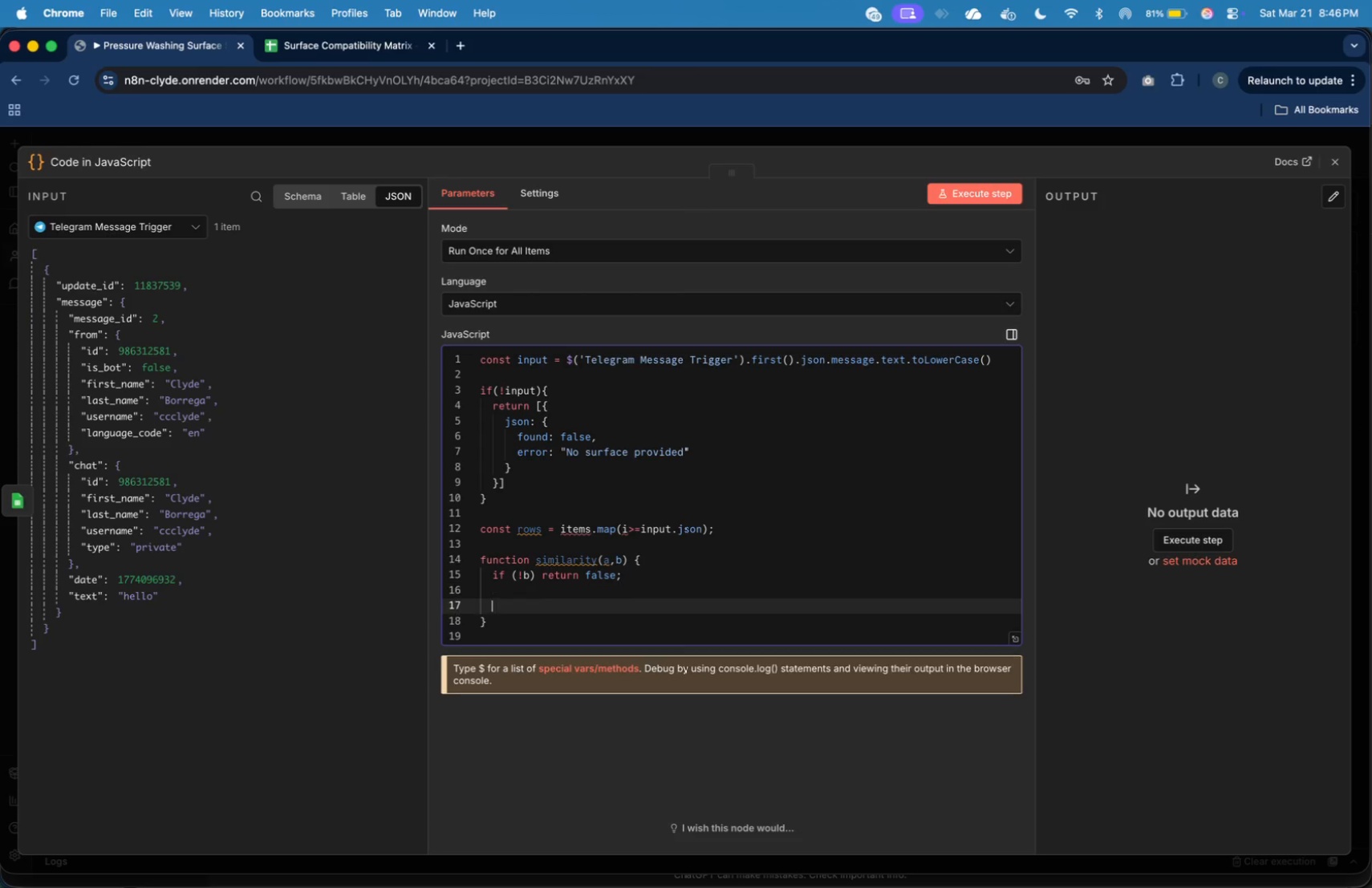 
key(Enter)
 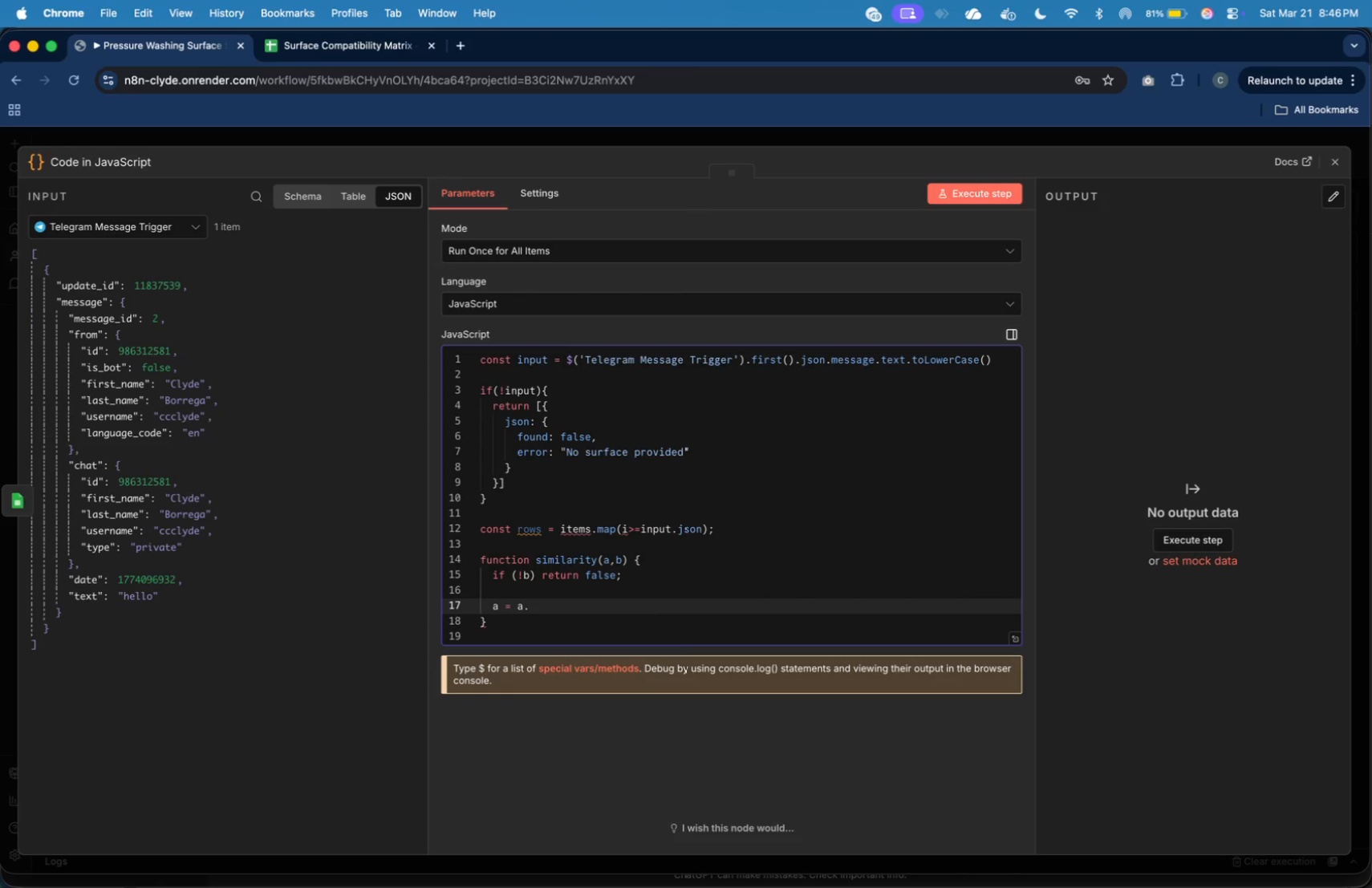 
type(a = a.toLowerCase();)
 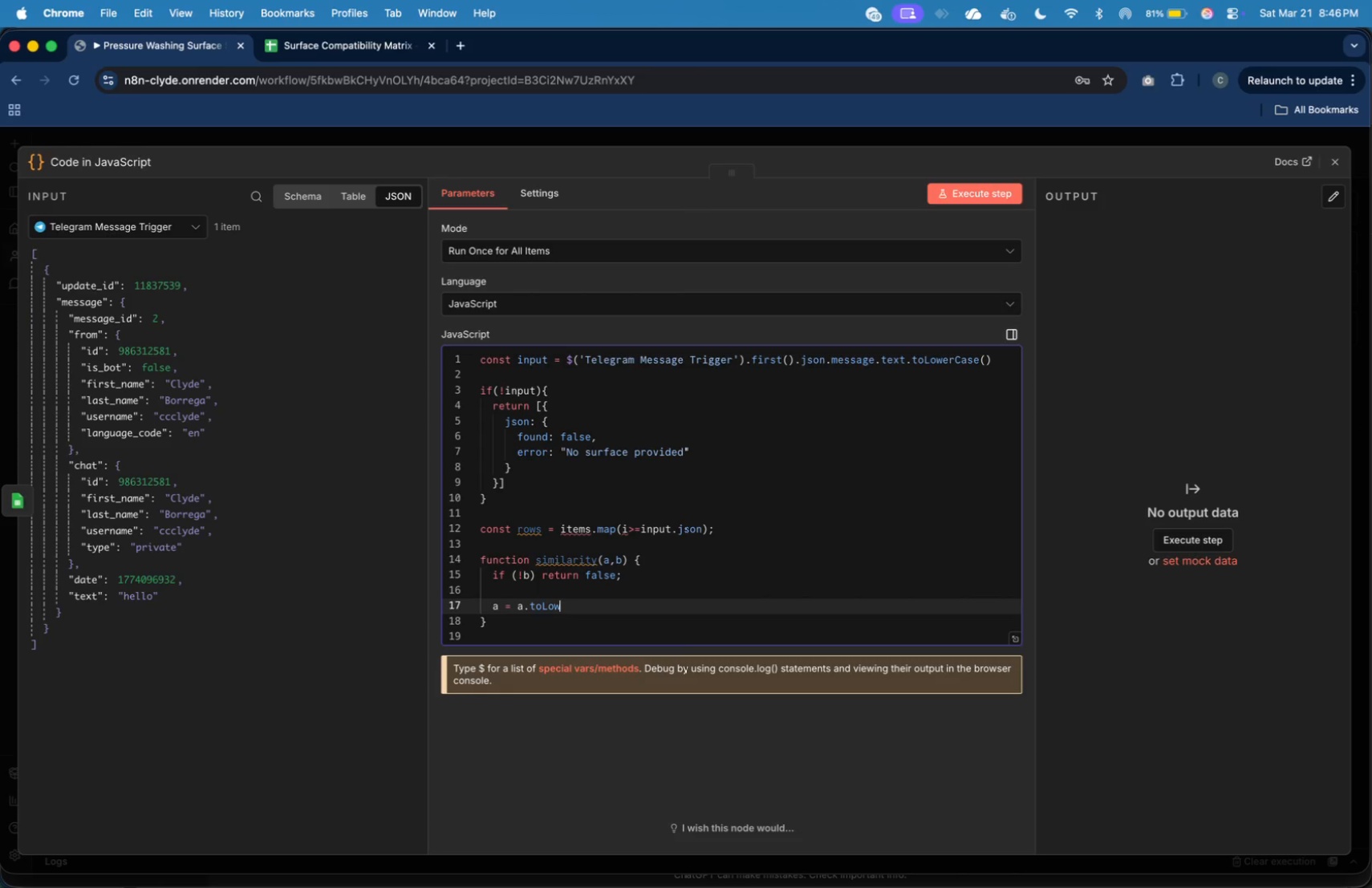 
 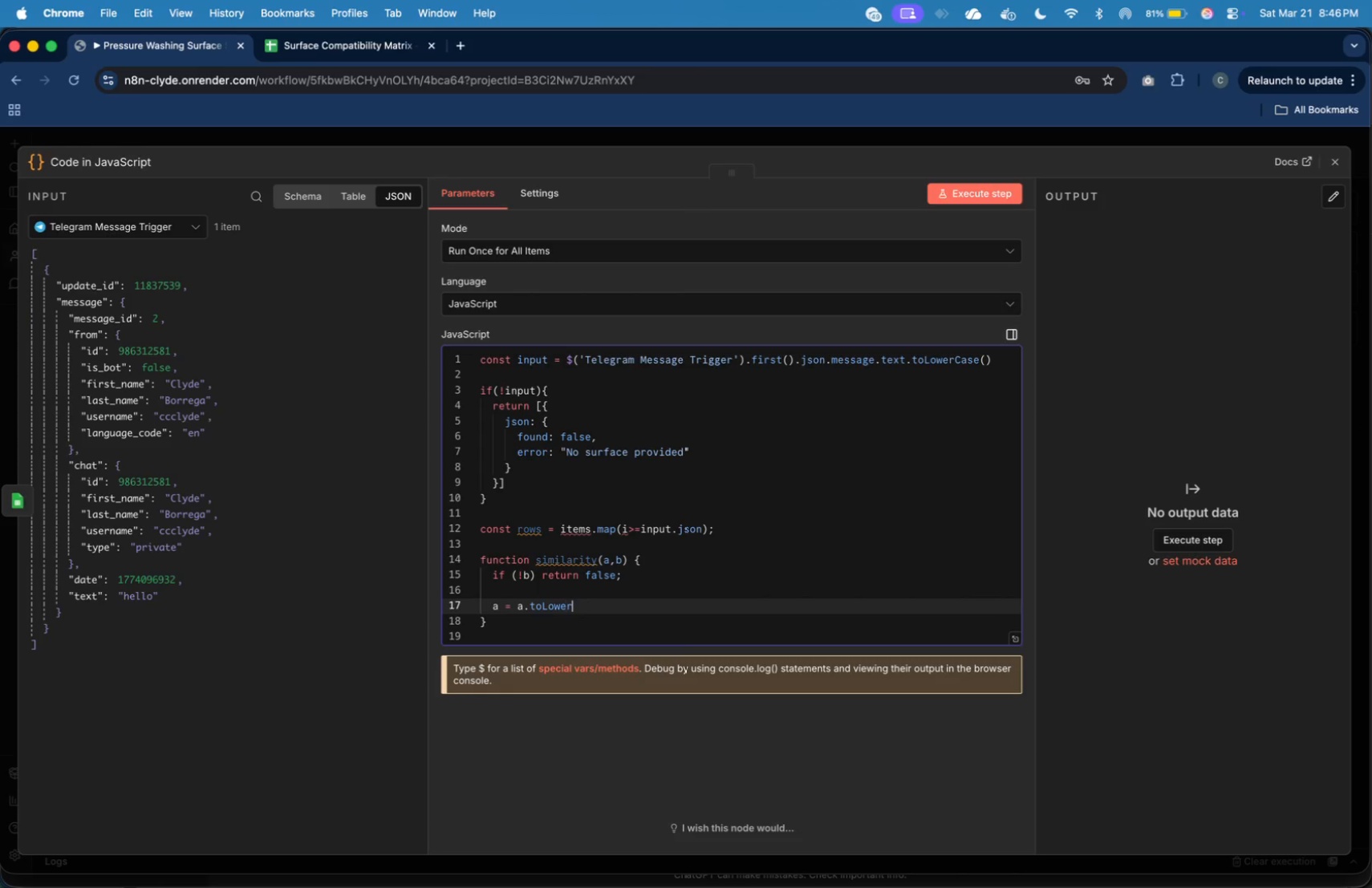 
key(Enter)
 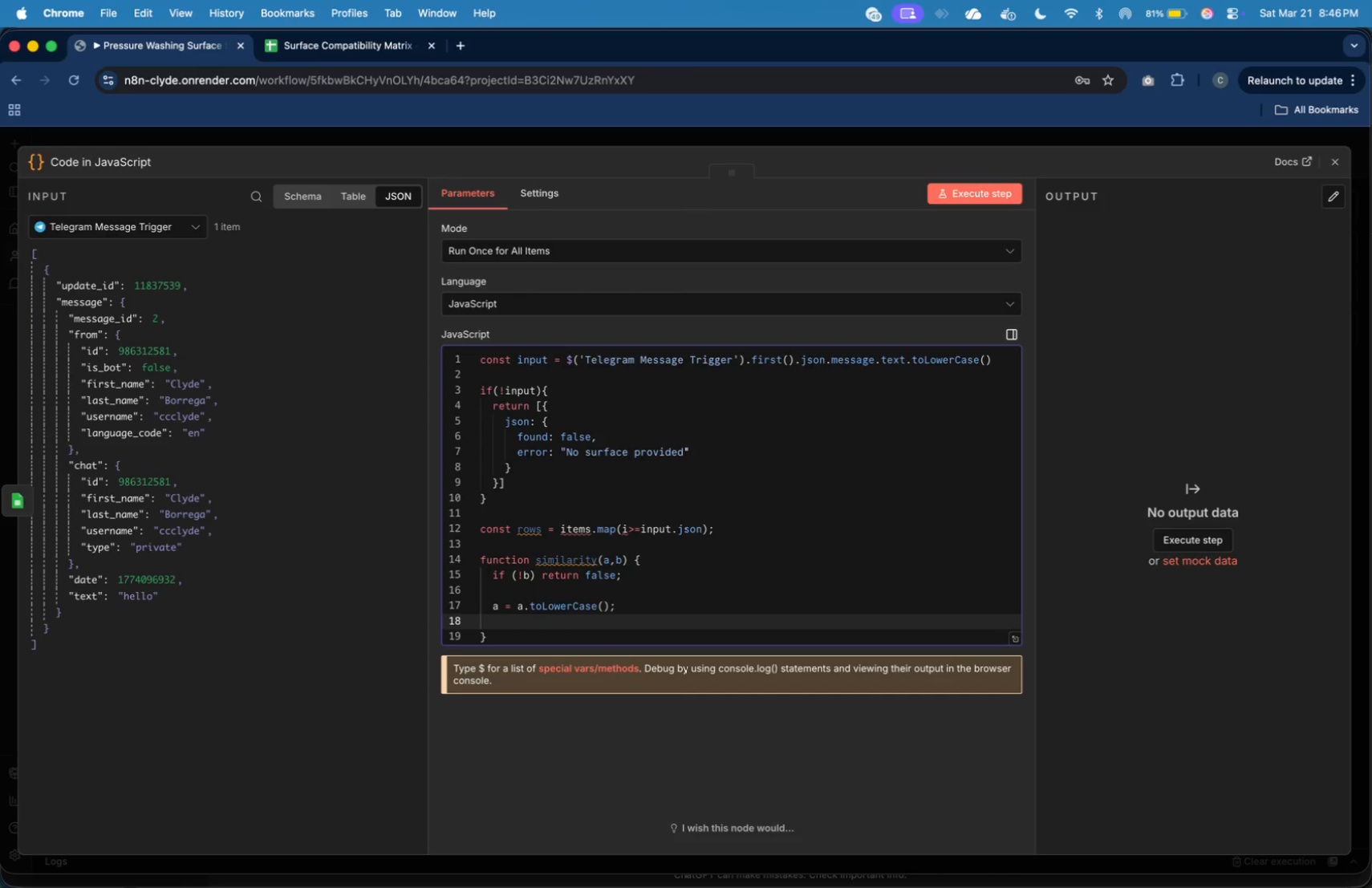 
type(b = b.toLowerCase();)
 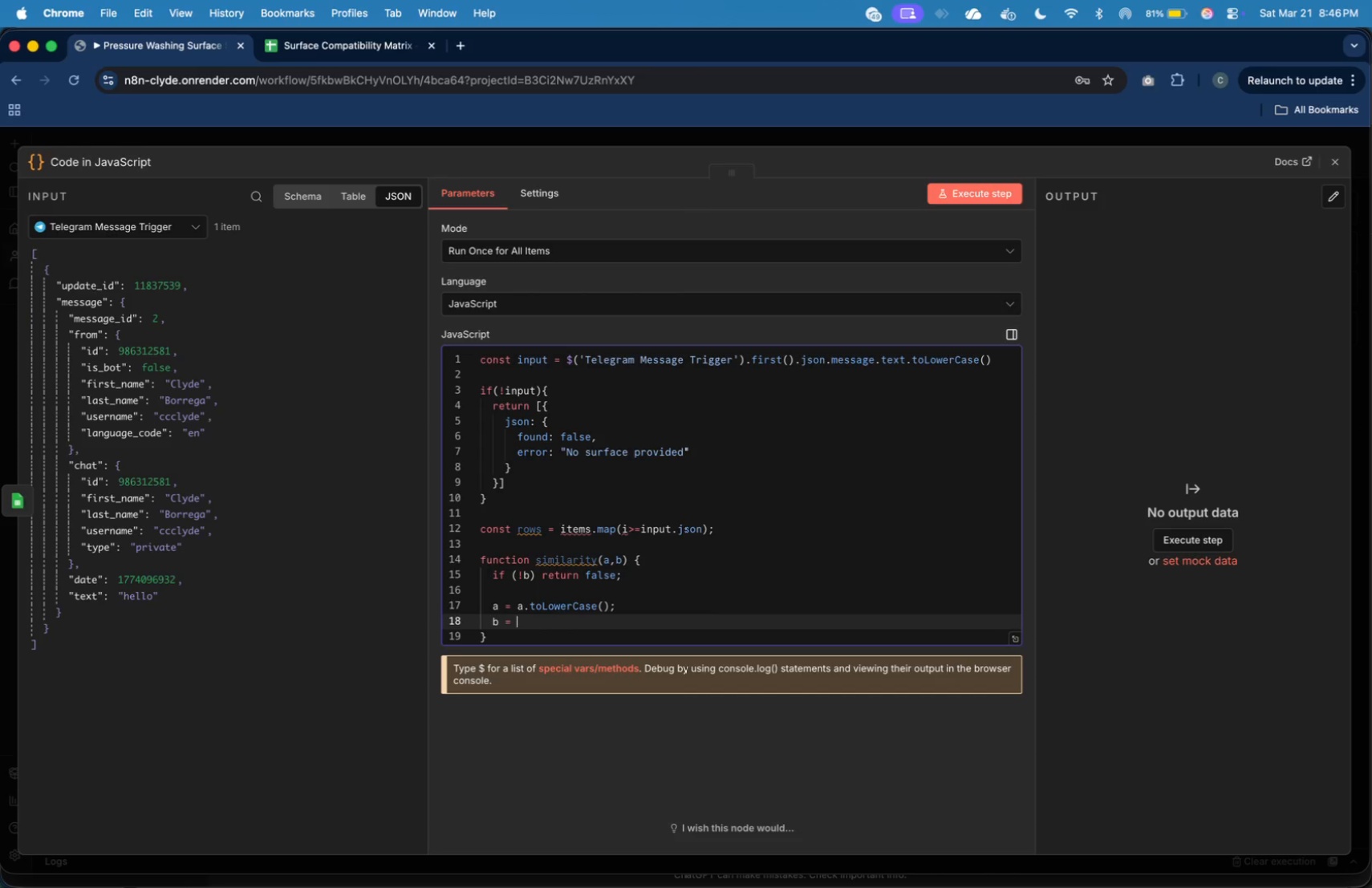 
 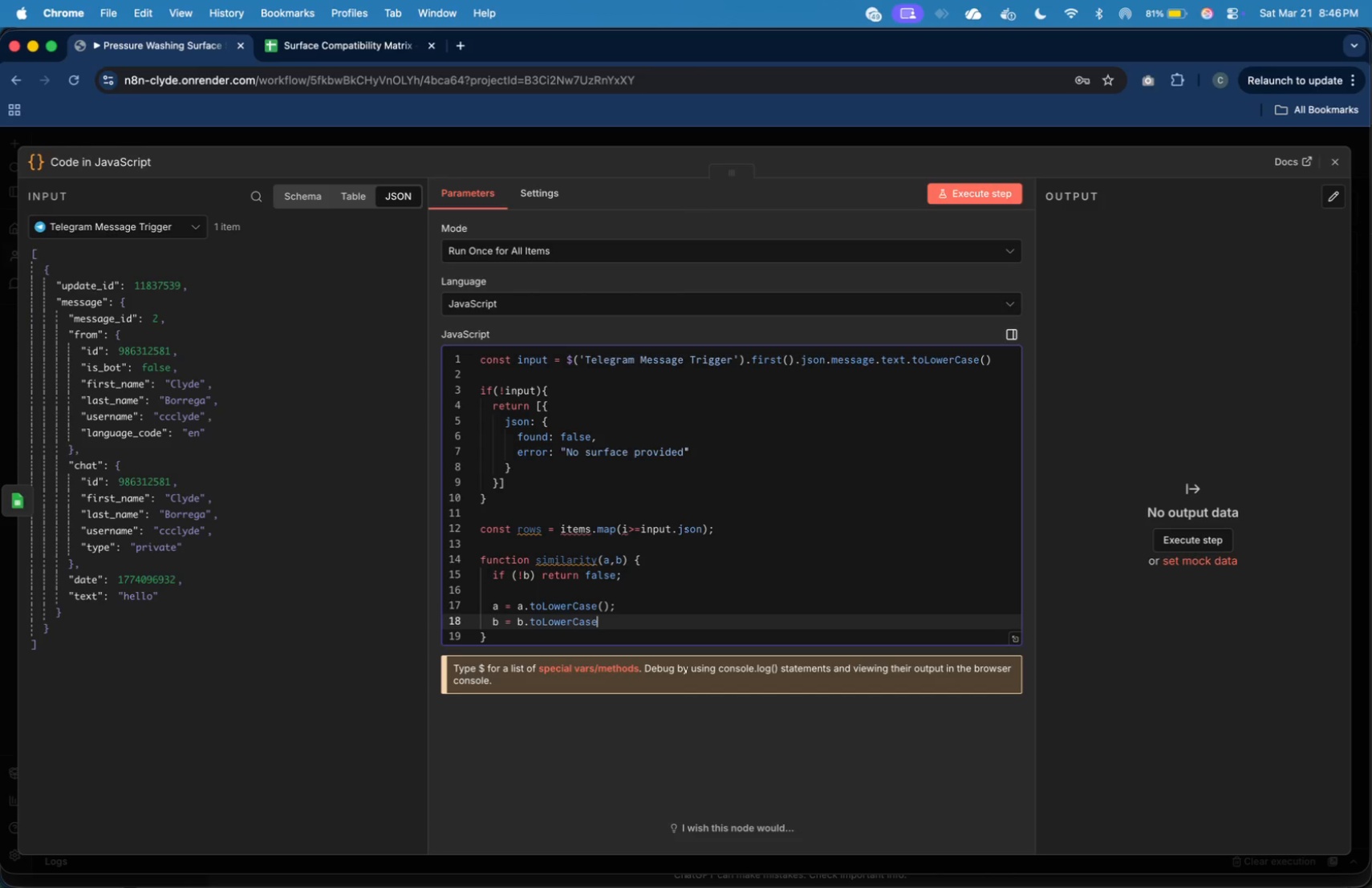 
key(Enter)
 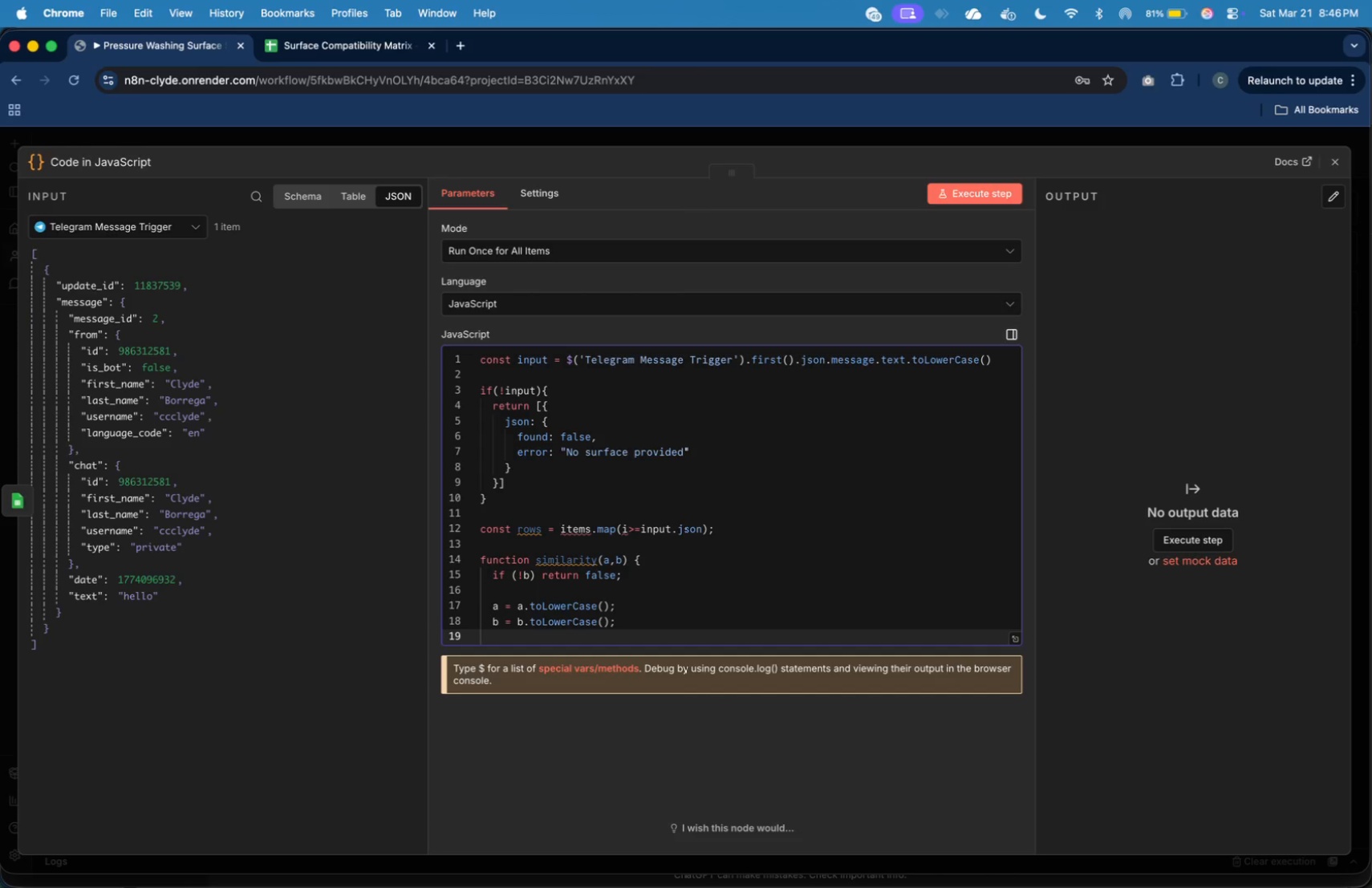 
key(Enter)
 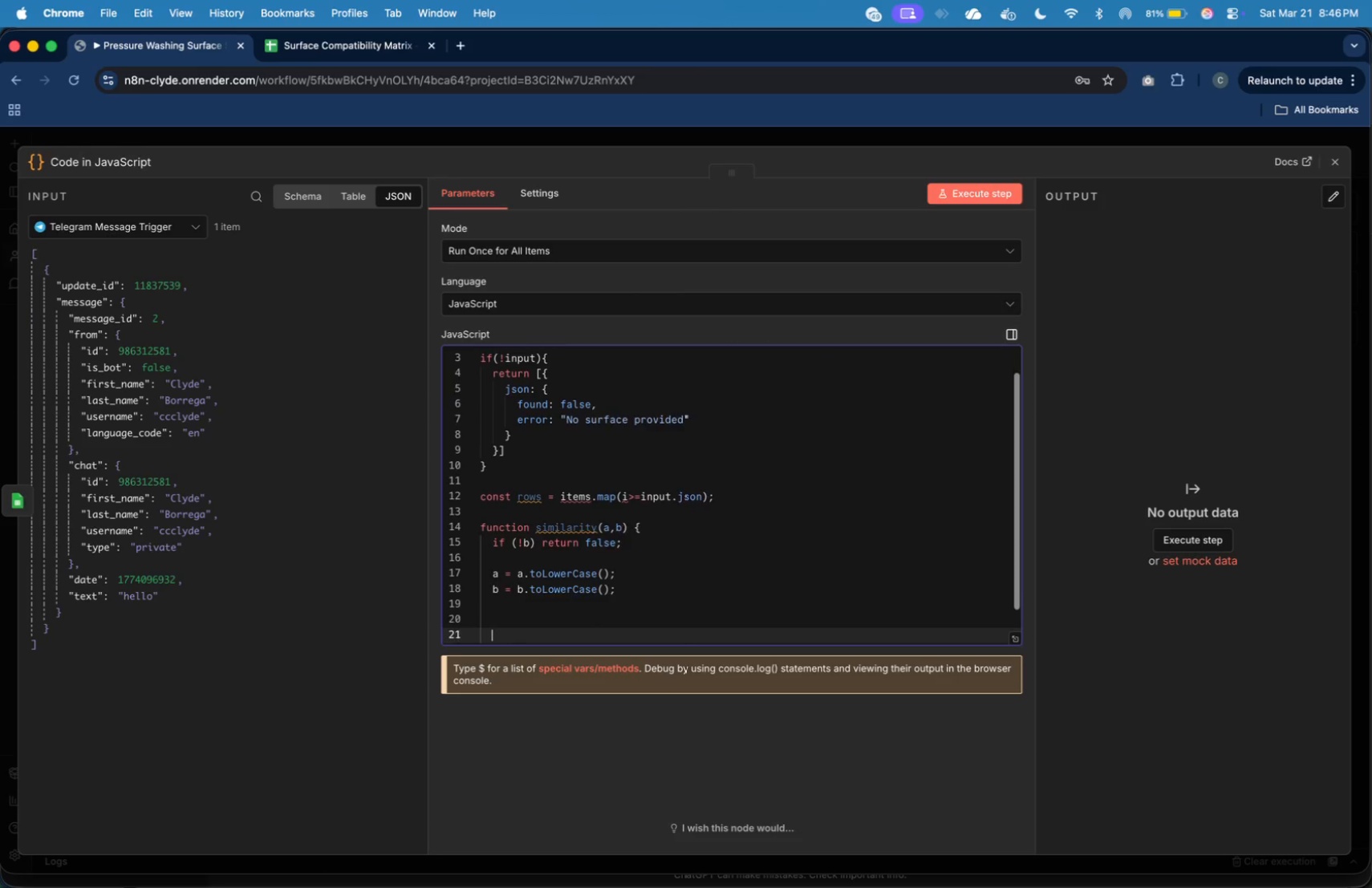 
key(Enter)
 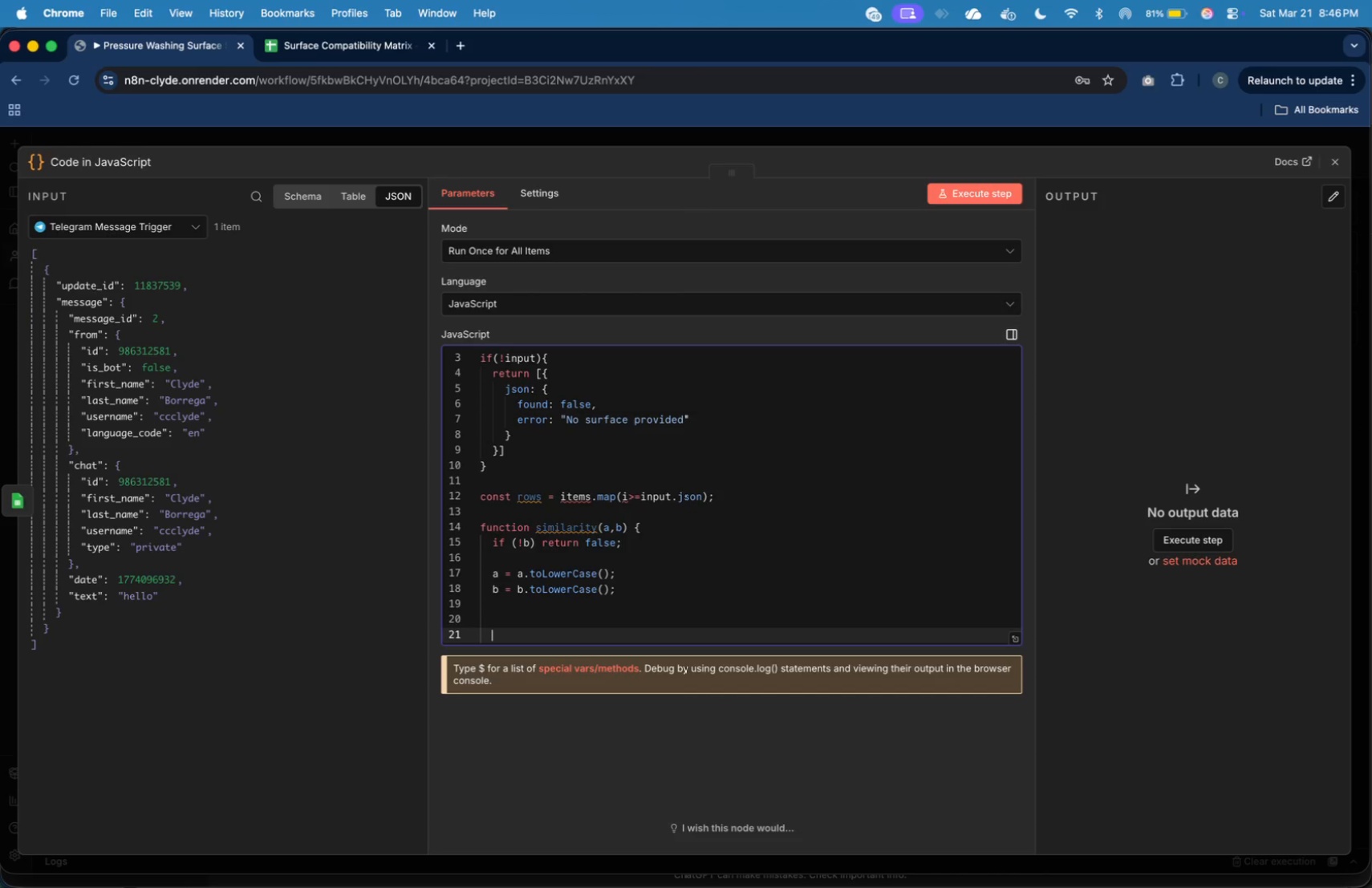 
scroll: coordinate [831, 454], scroll_direction: down, amount: 23.0
 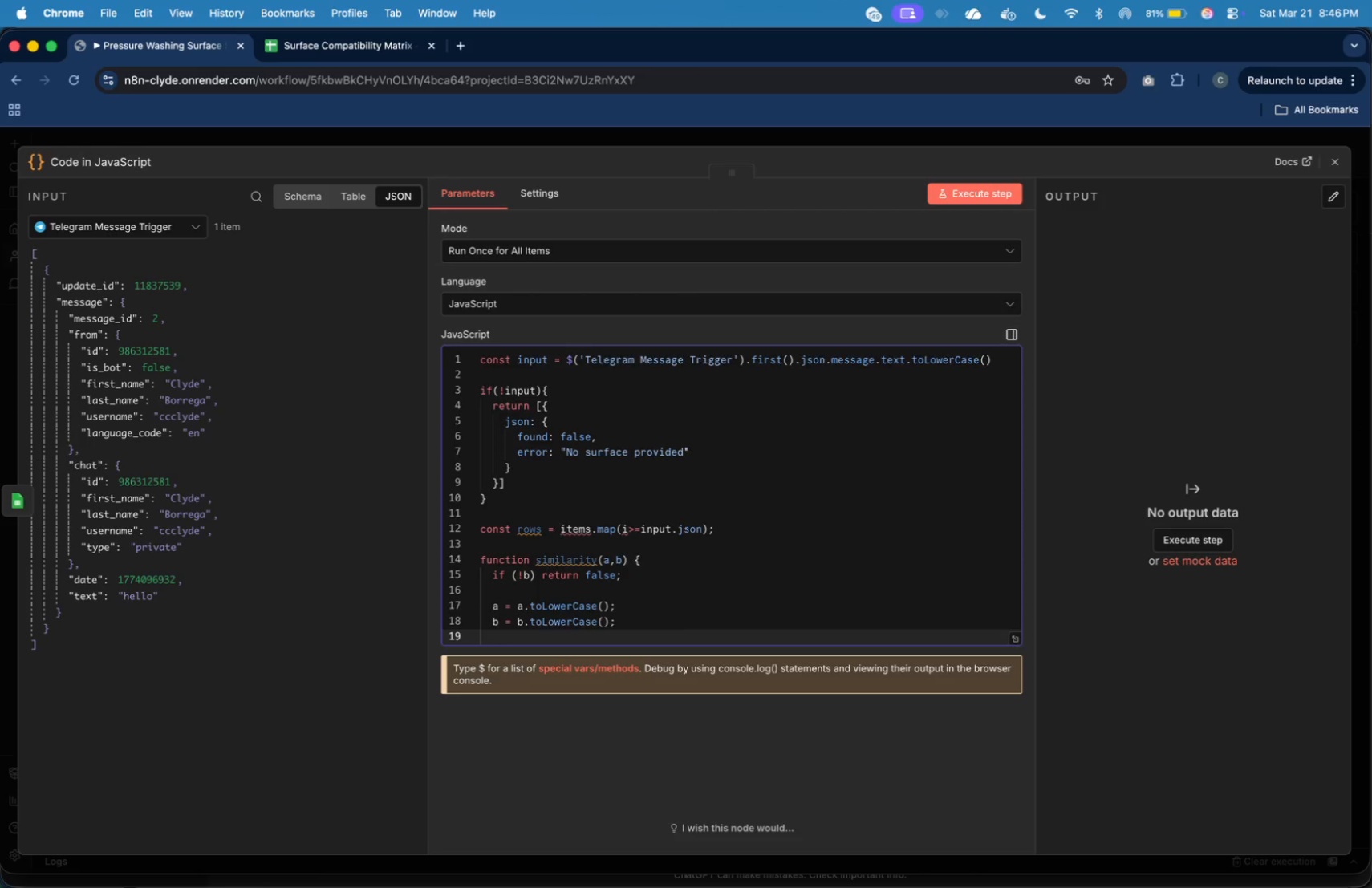 
key(ArrowUp)
 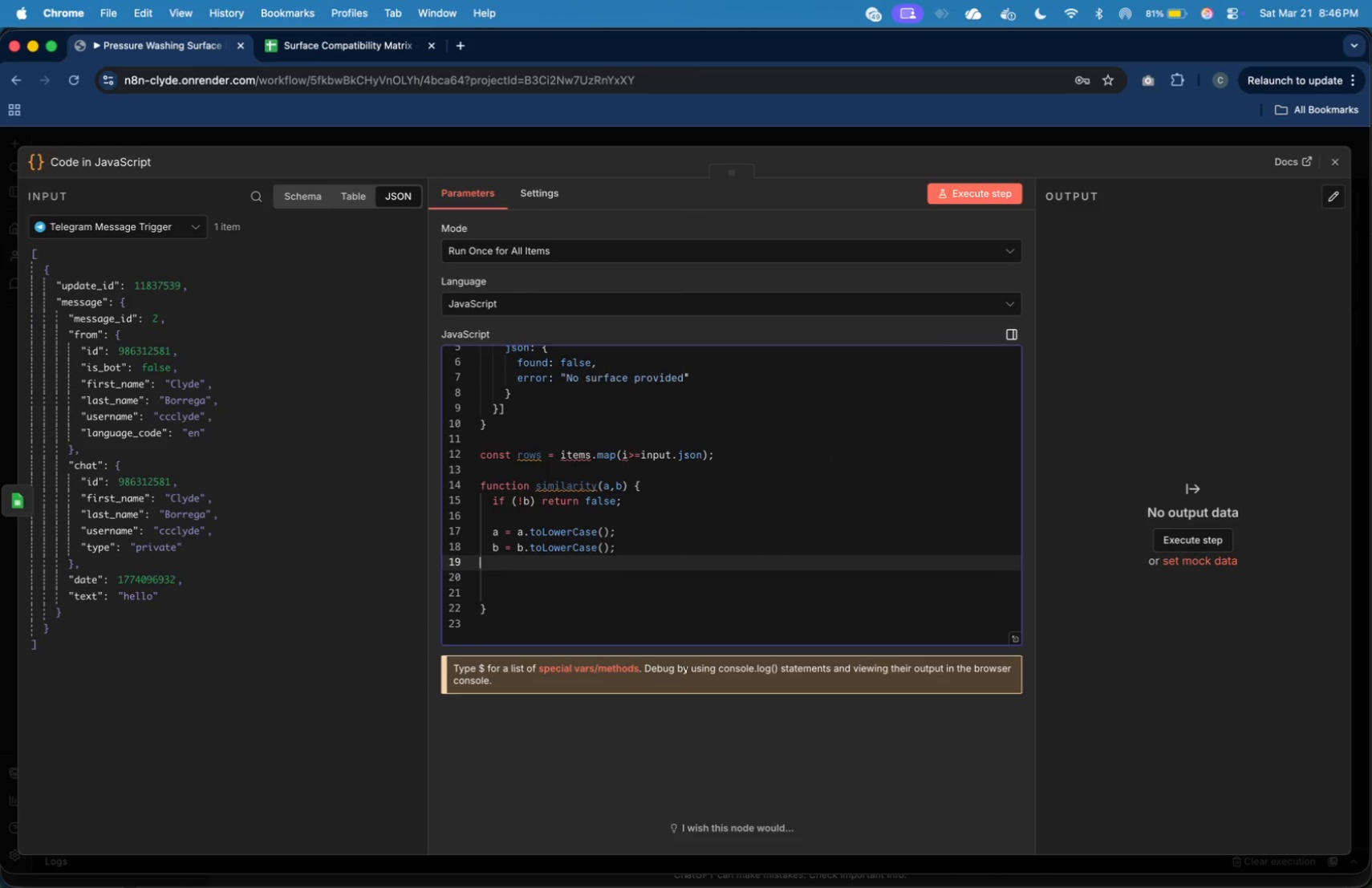 
key(ArrowUp)
 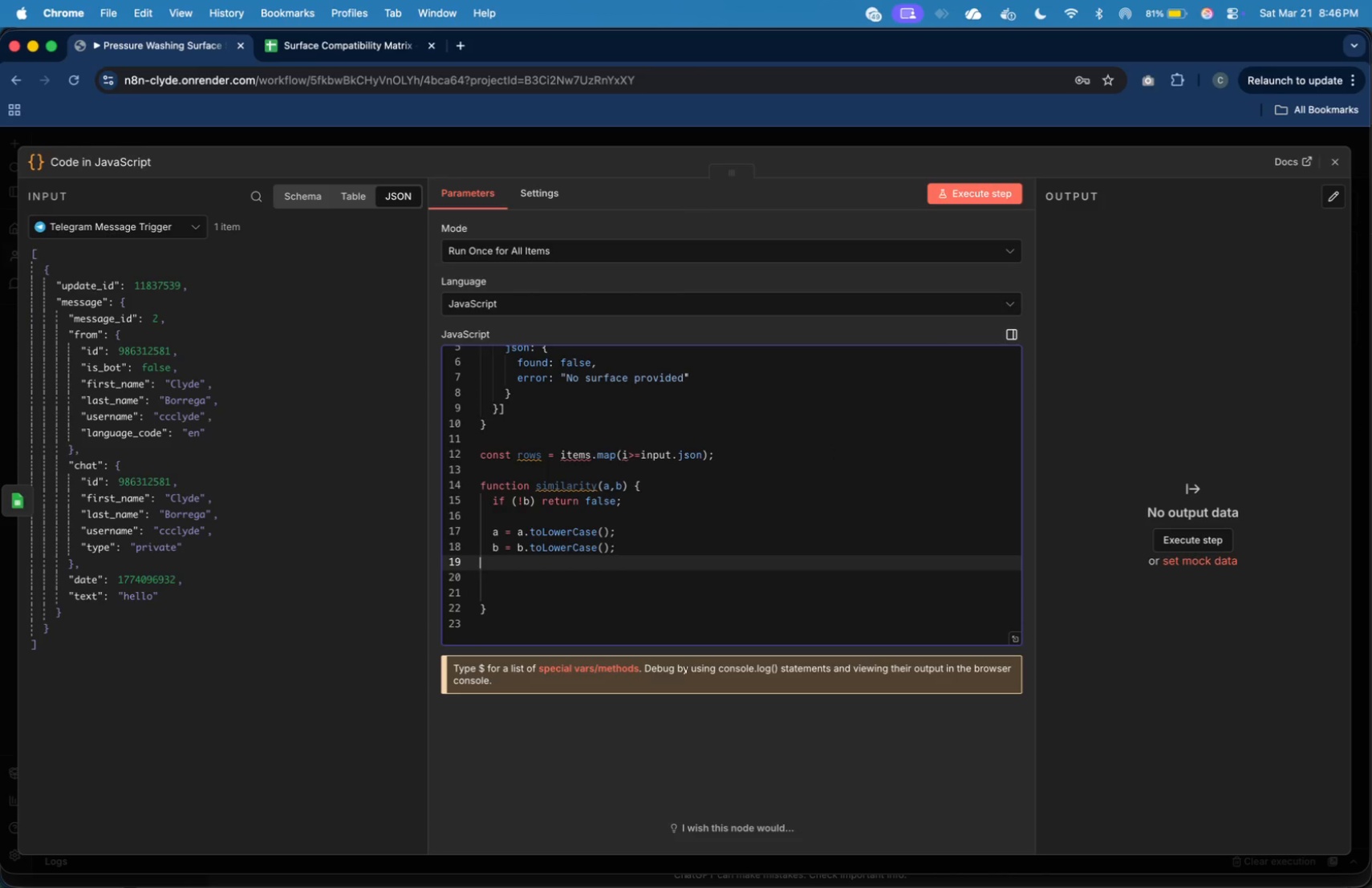 
key(ArrowDown)
 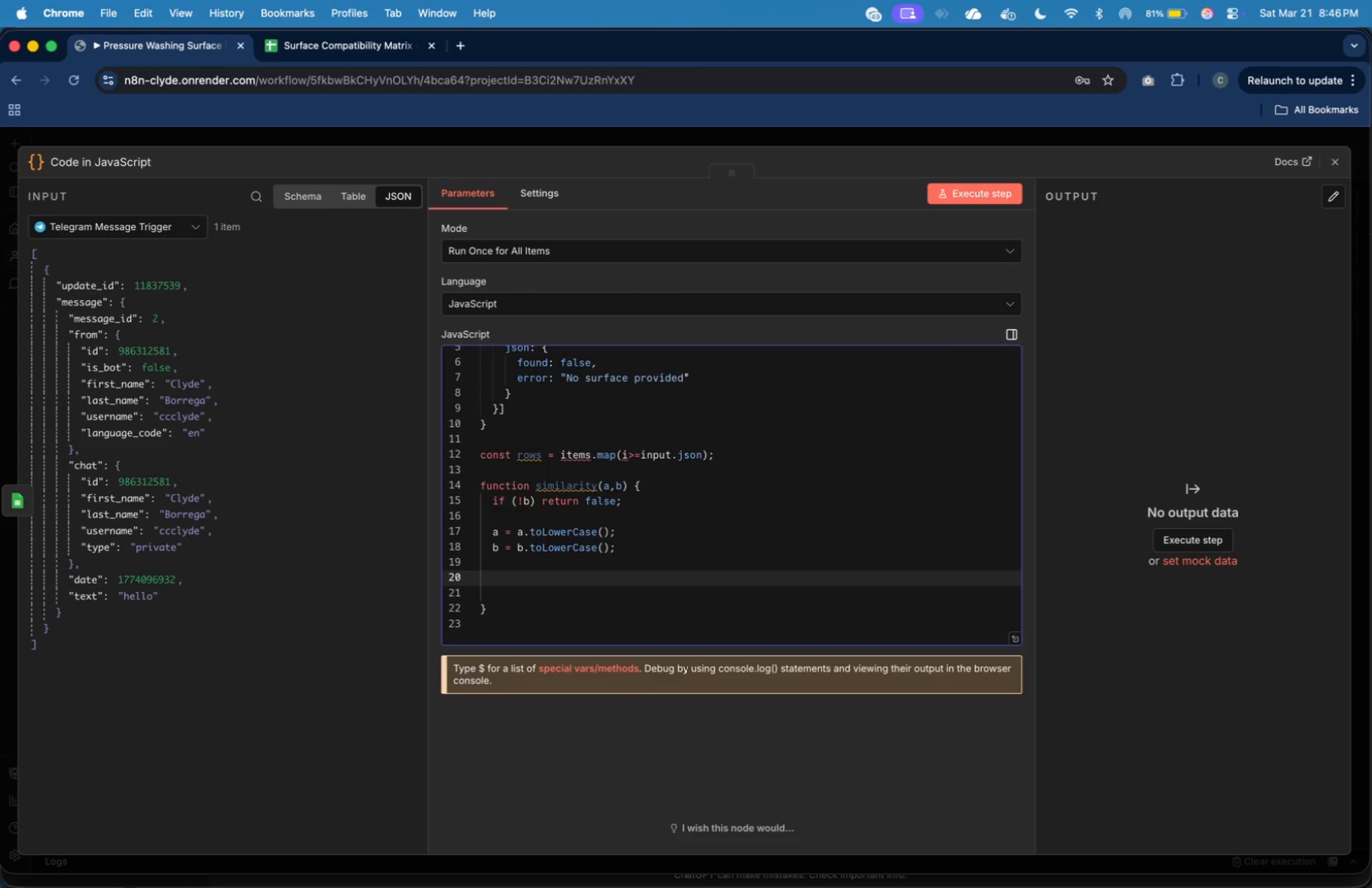 
key(Tab)
type(if ())
 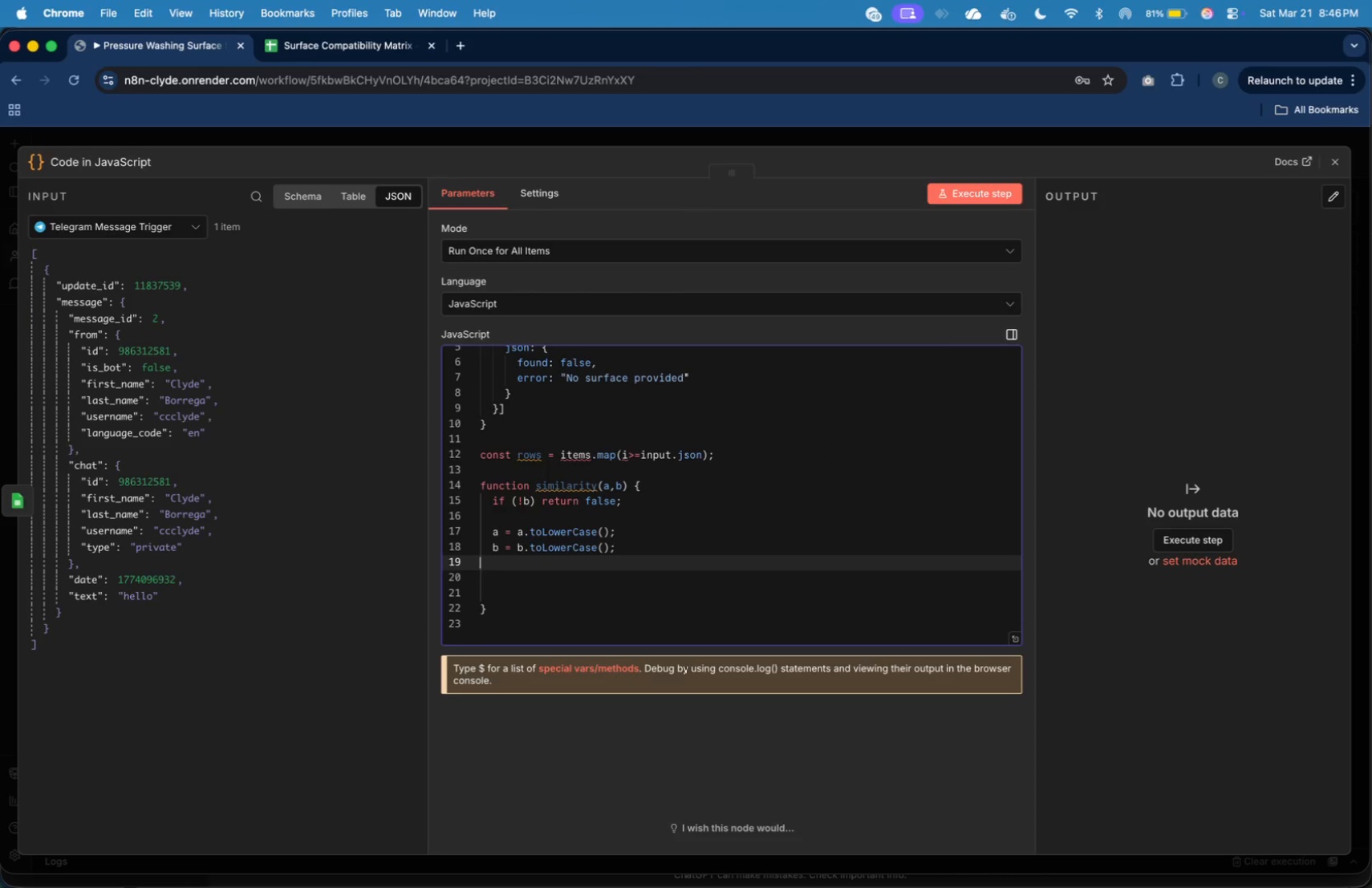 
key(ArrowLeft)
 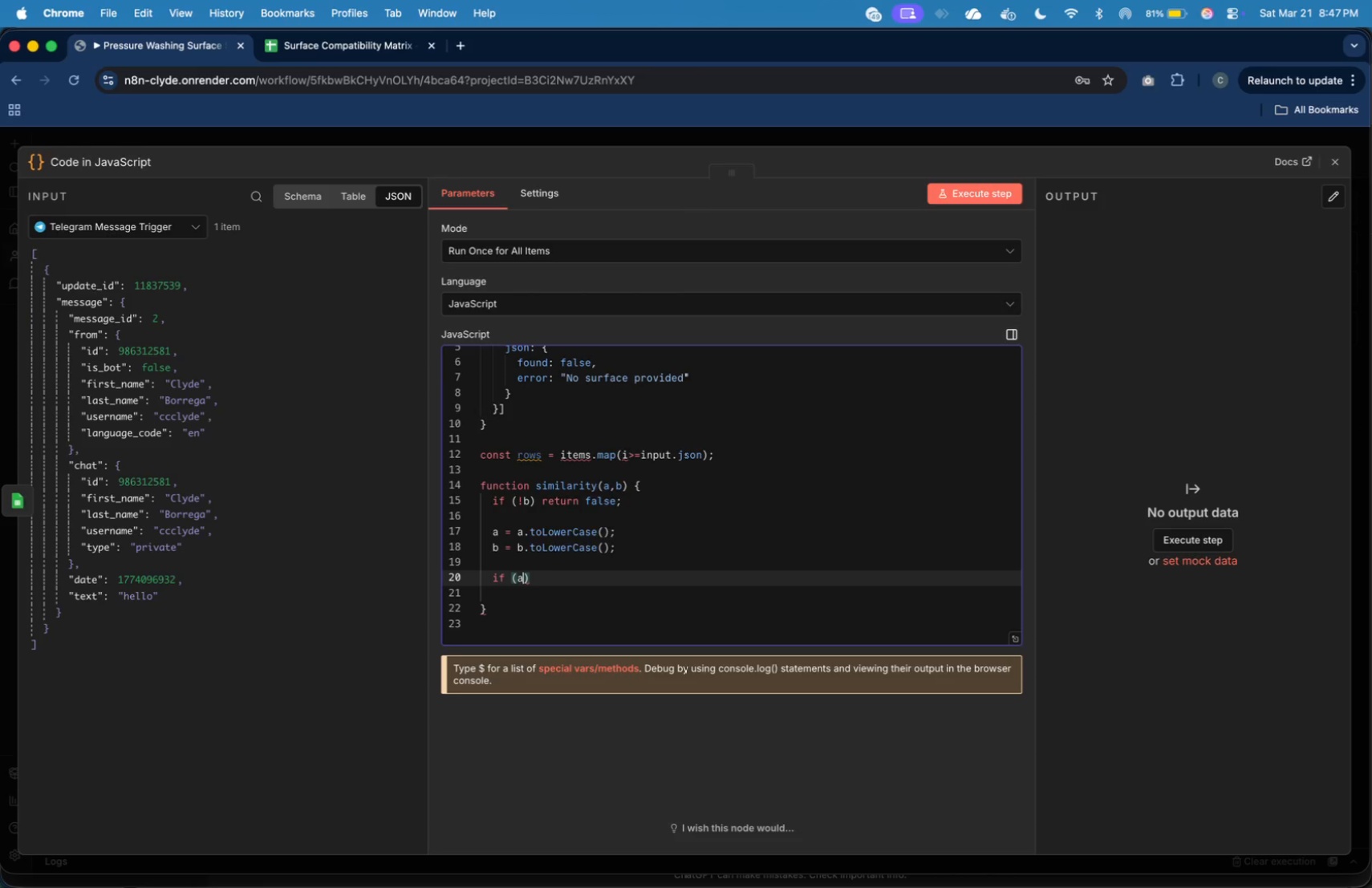 
type(a.include())
 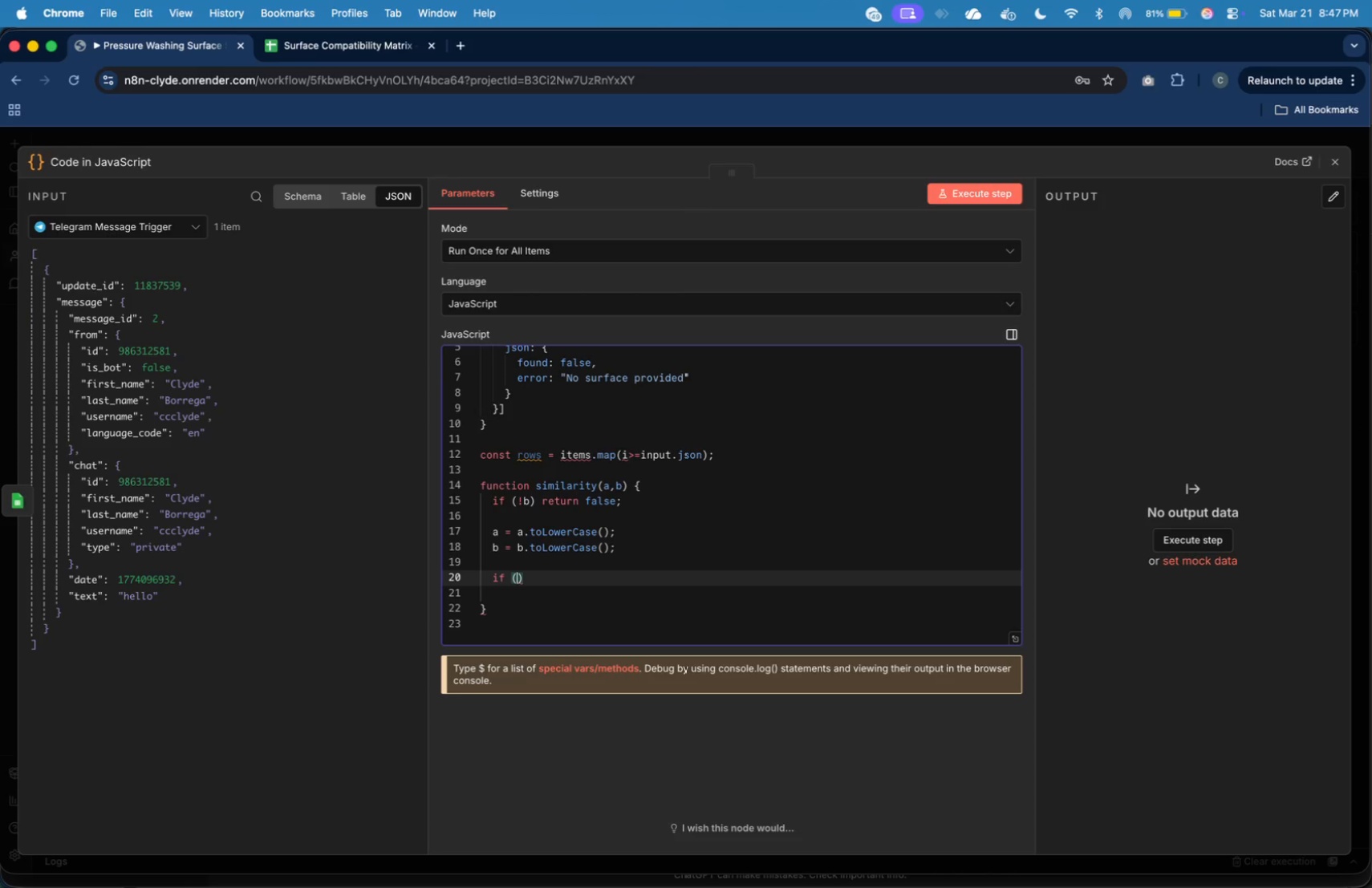 
key(ArrowLeft)
 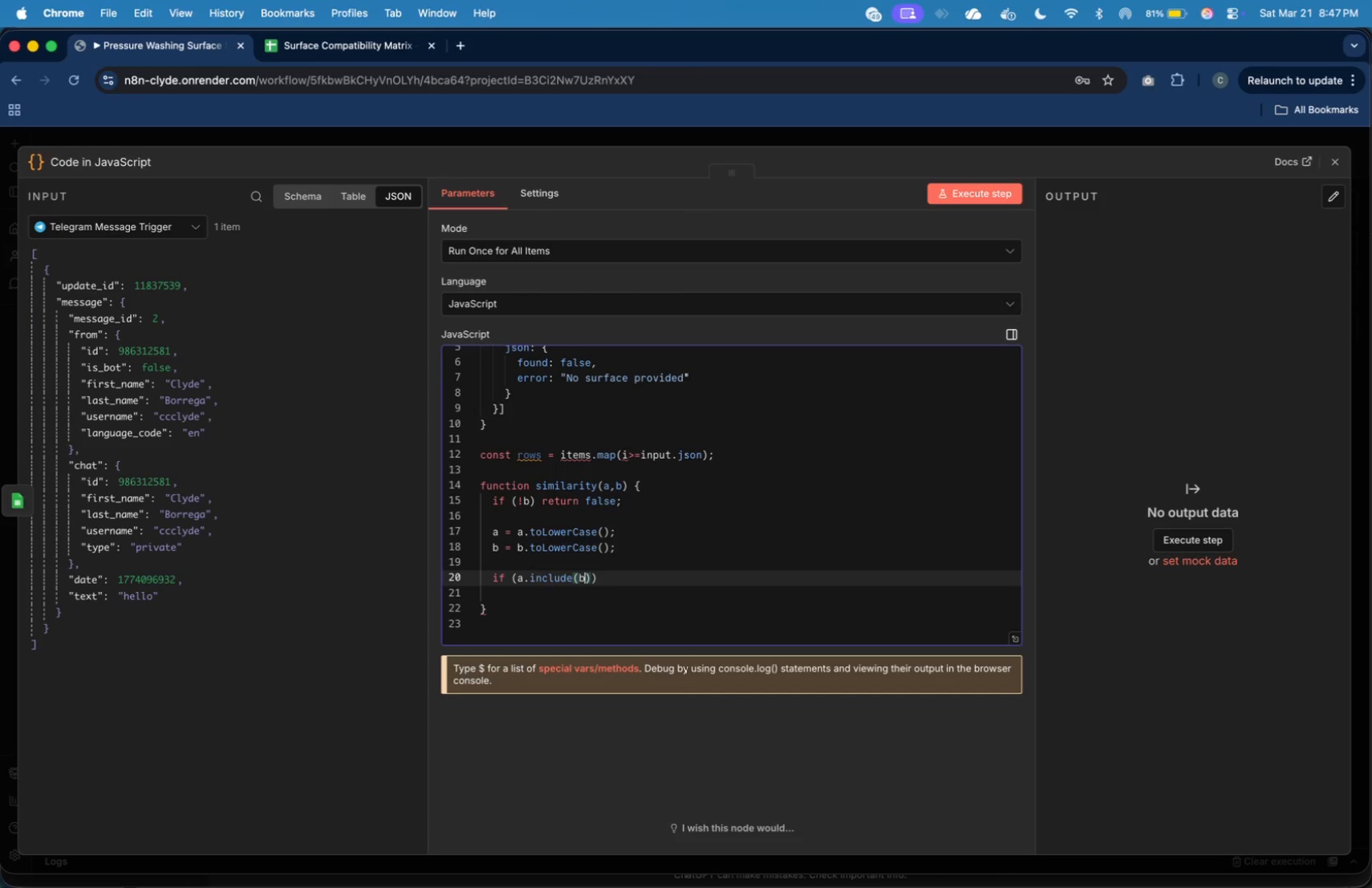 
key(B)
 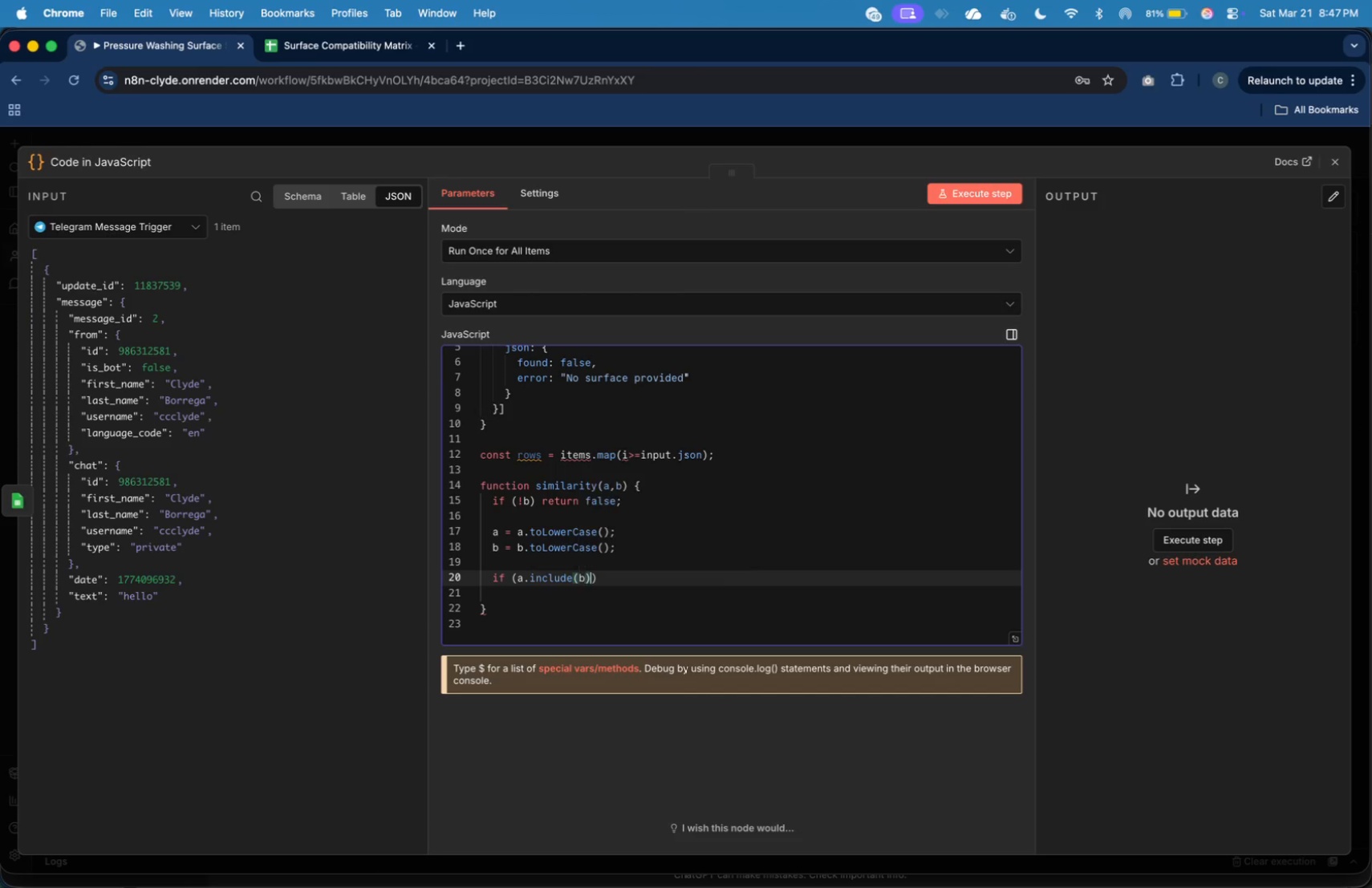 
key(ArrowRight)
 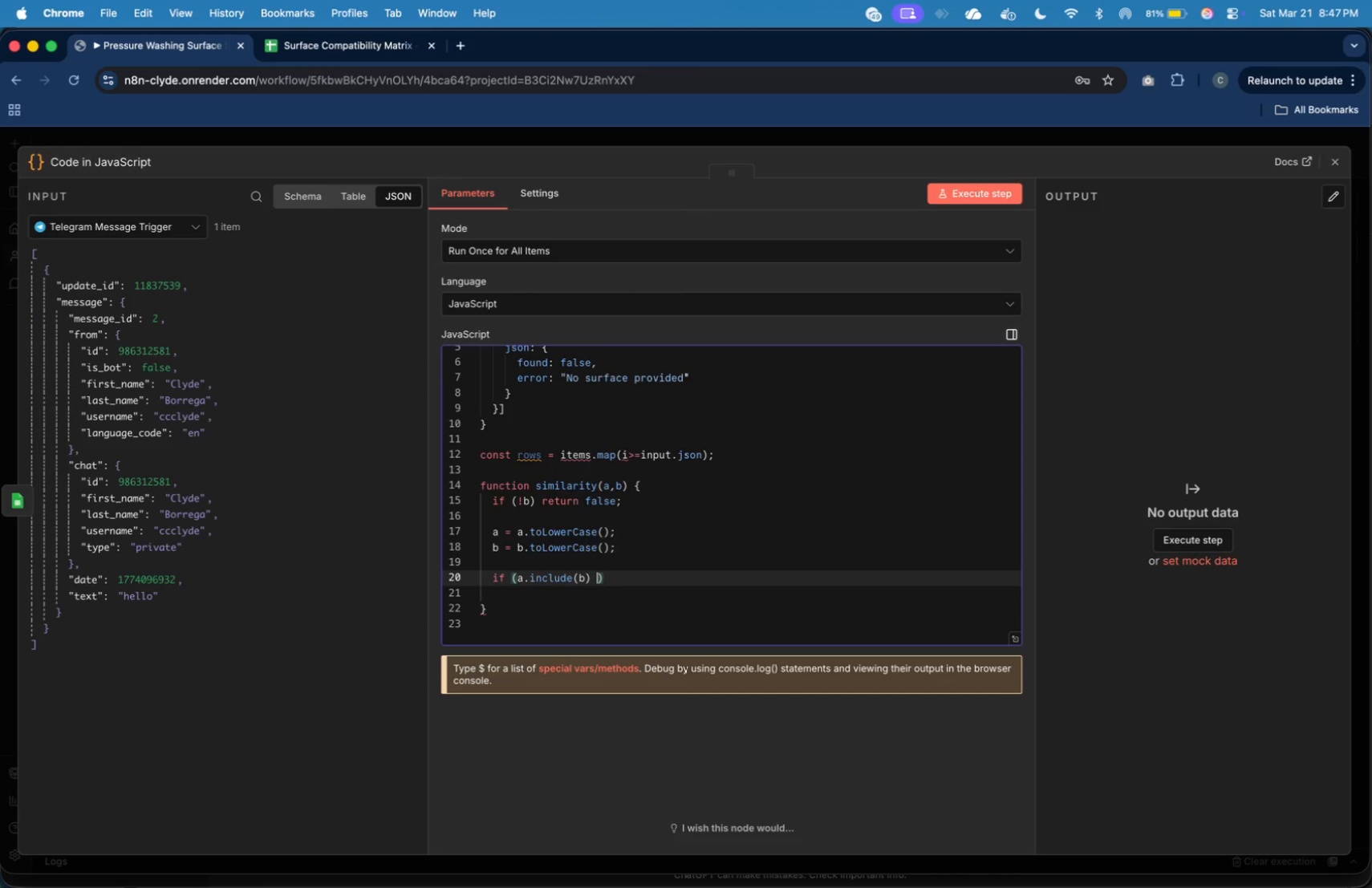 
type( || b.include())
 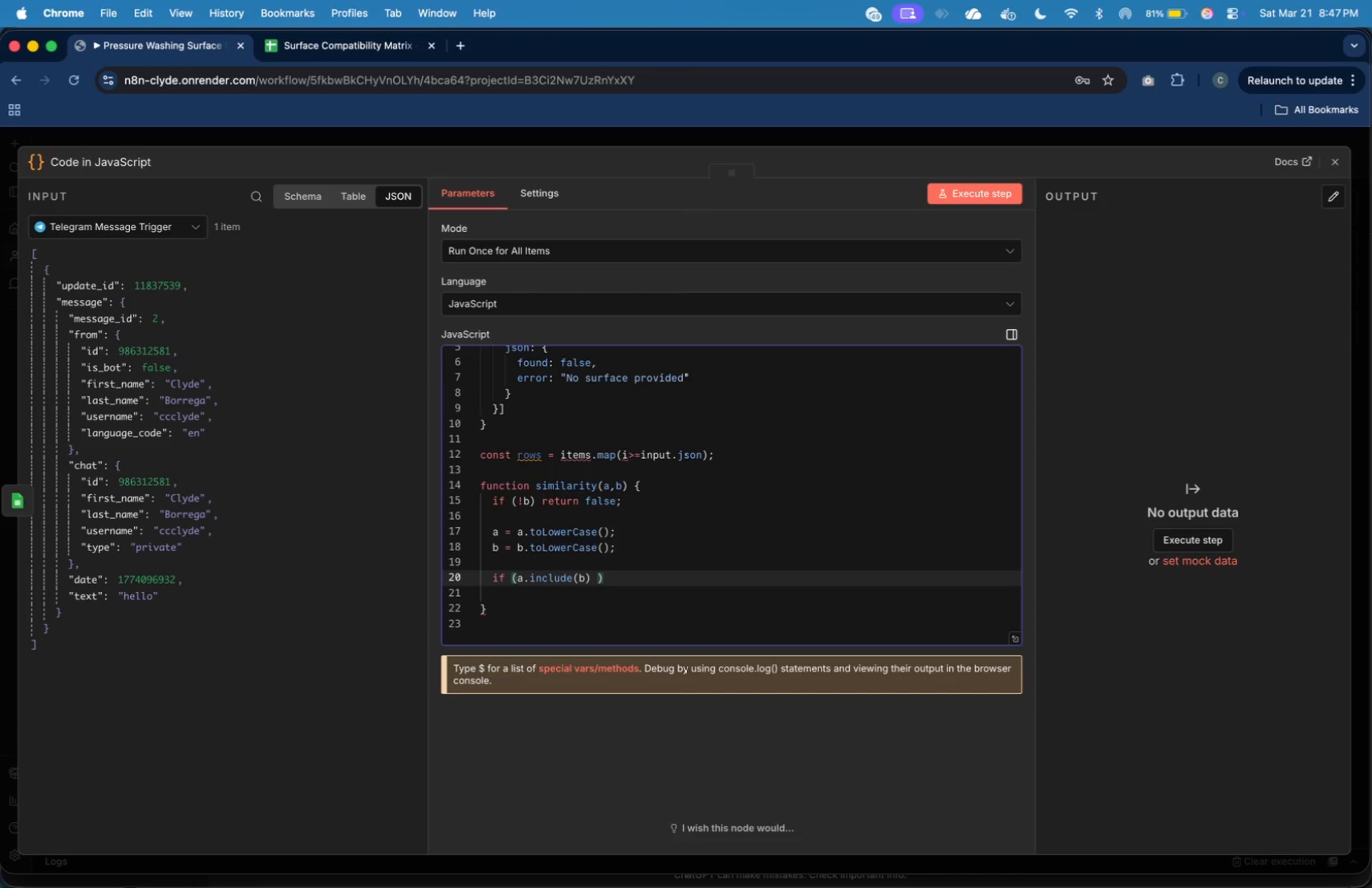 
 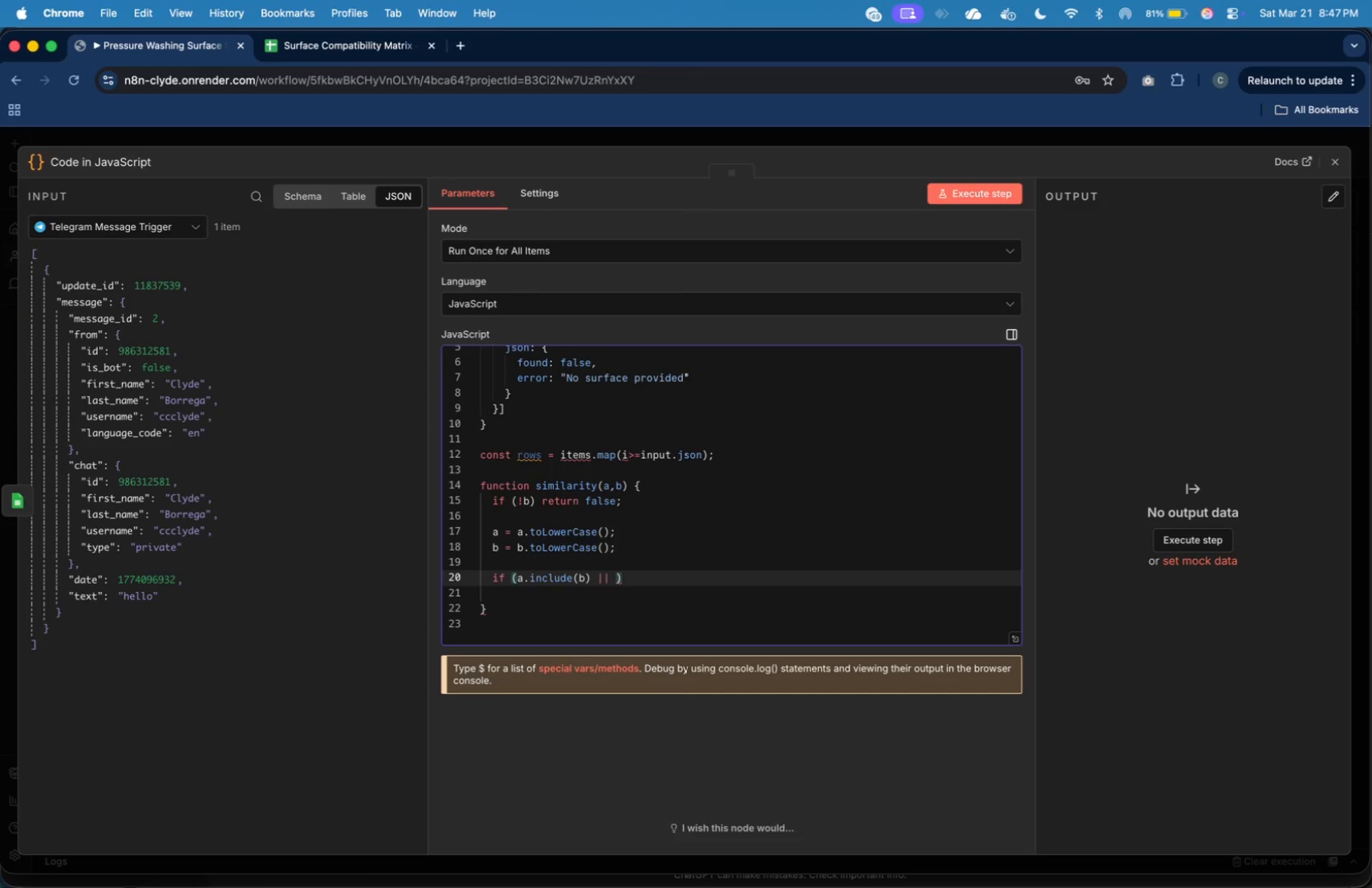 
key(ArrowLeft)
 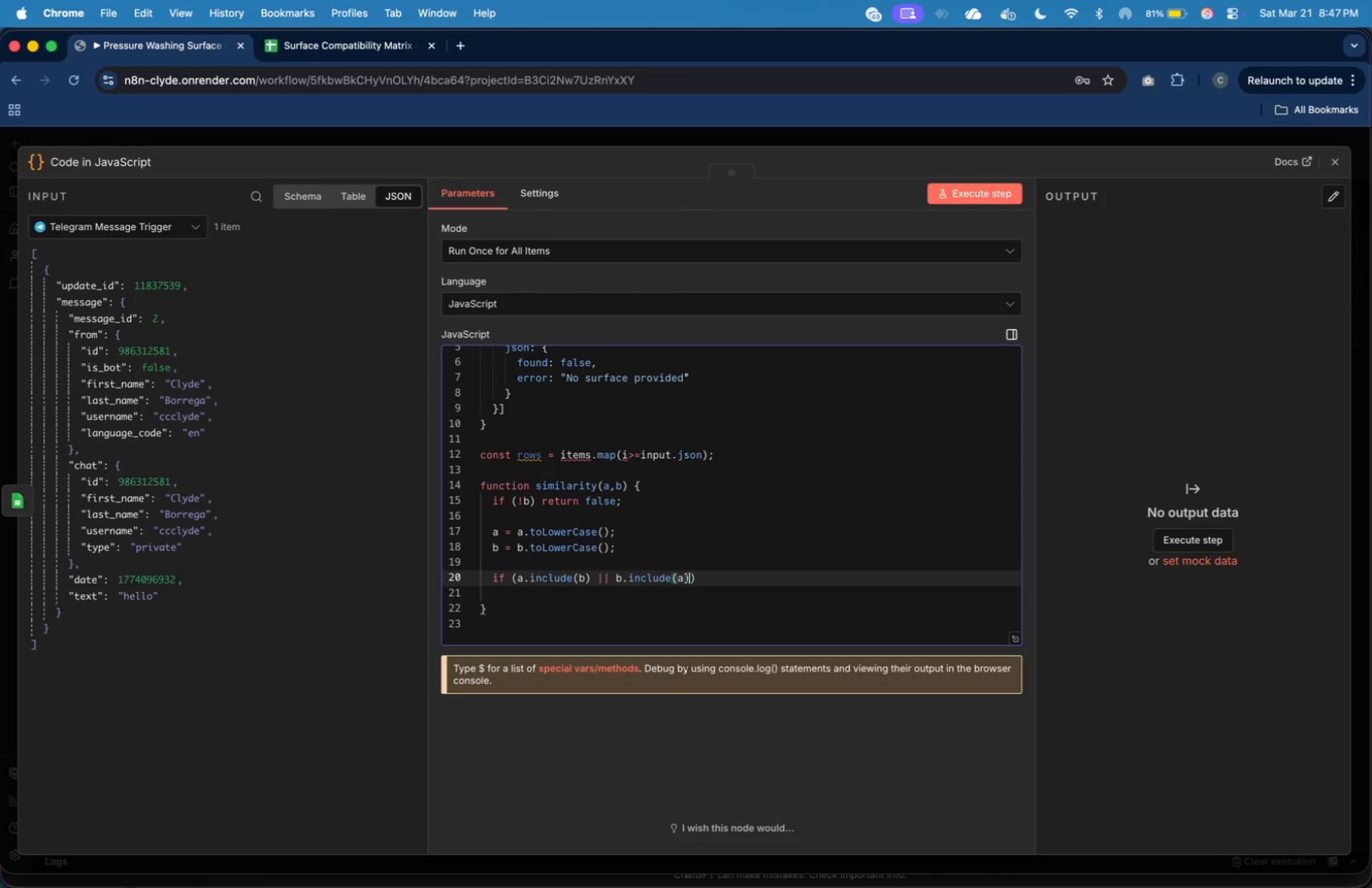 
key(A)
 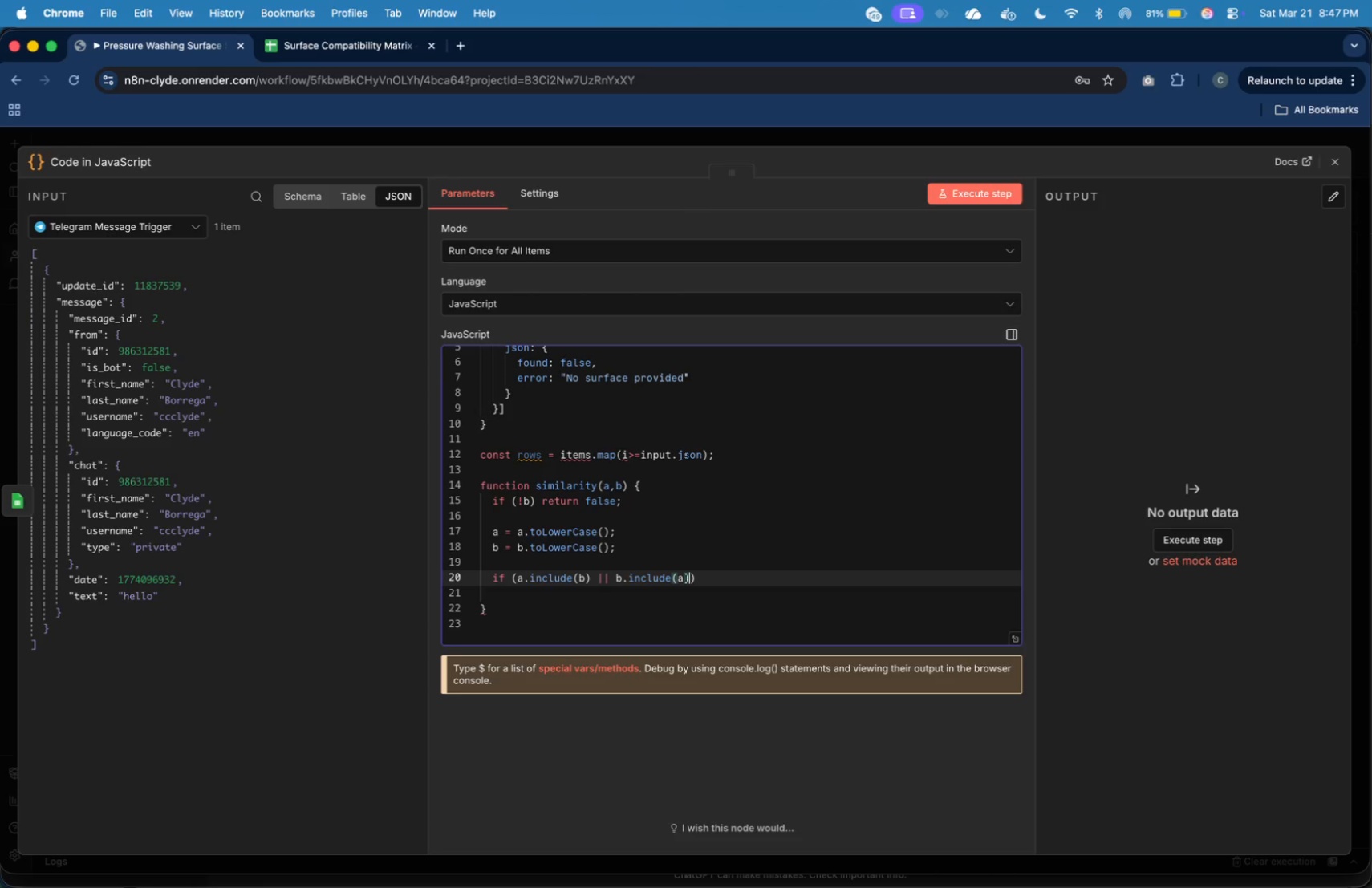 
key(ArrowRight)
 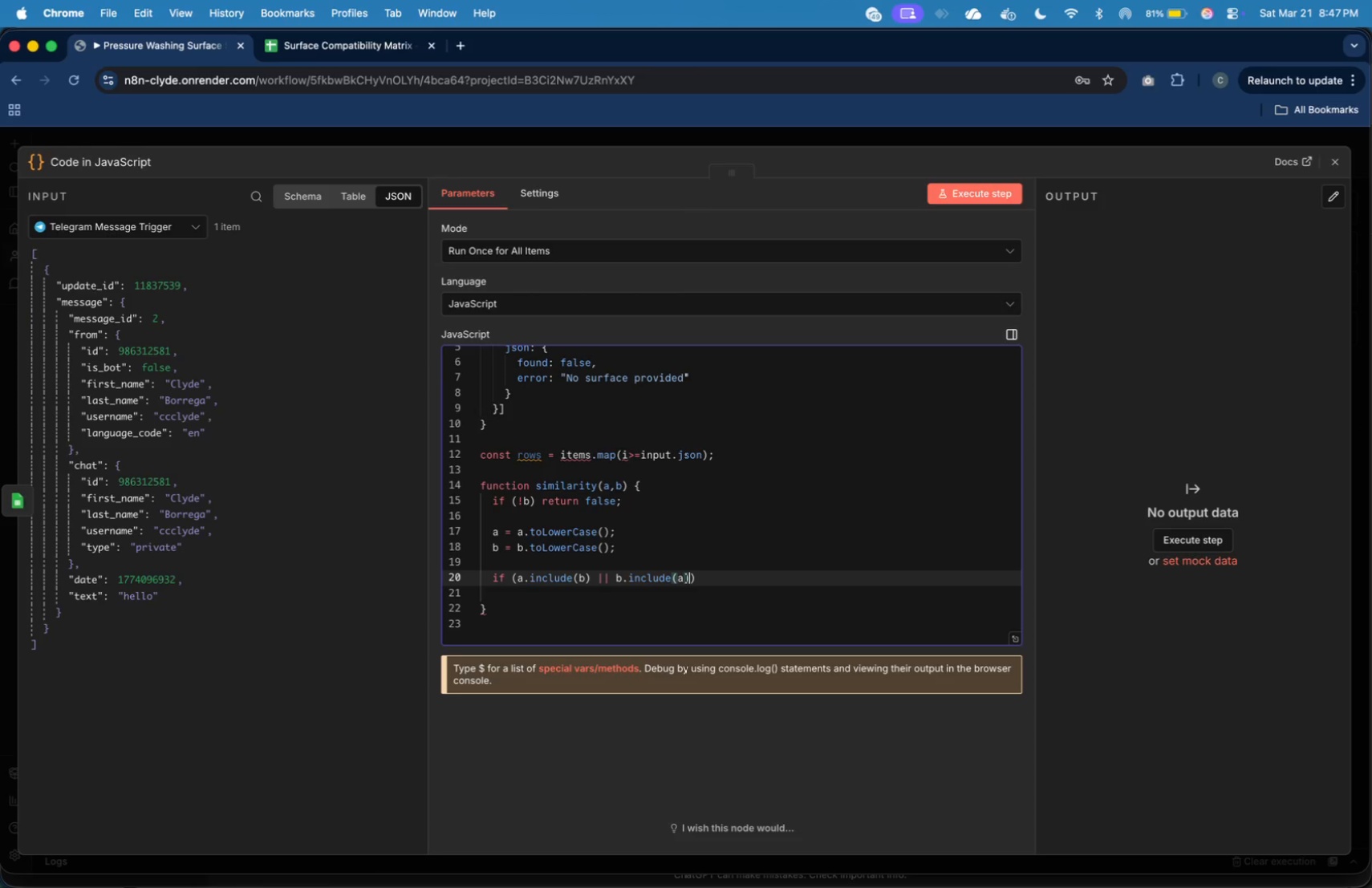 
key(ArrowRight)
 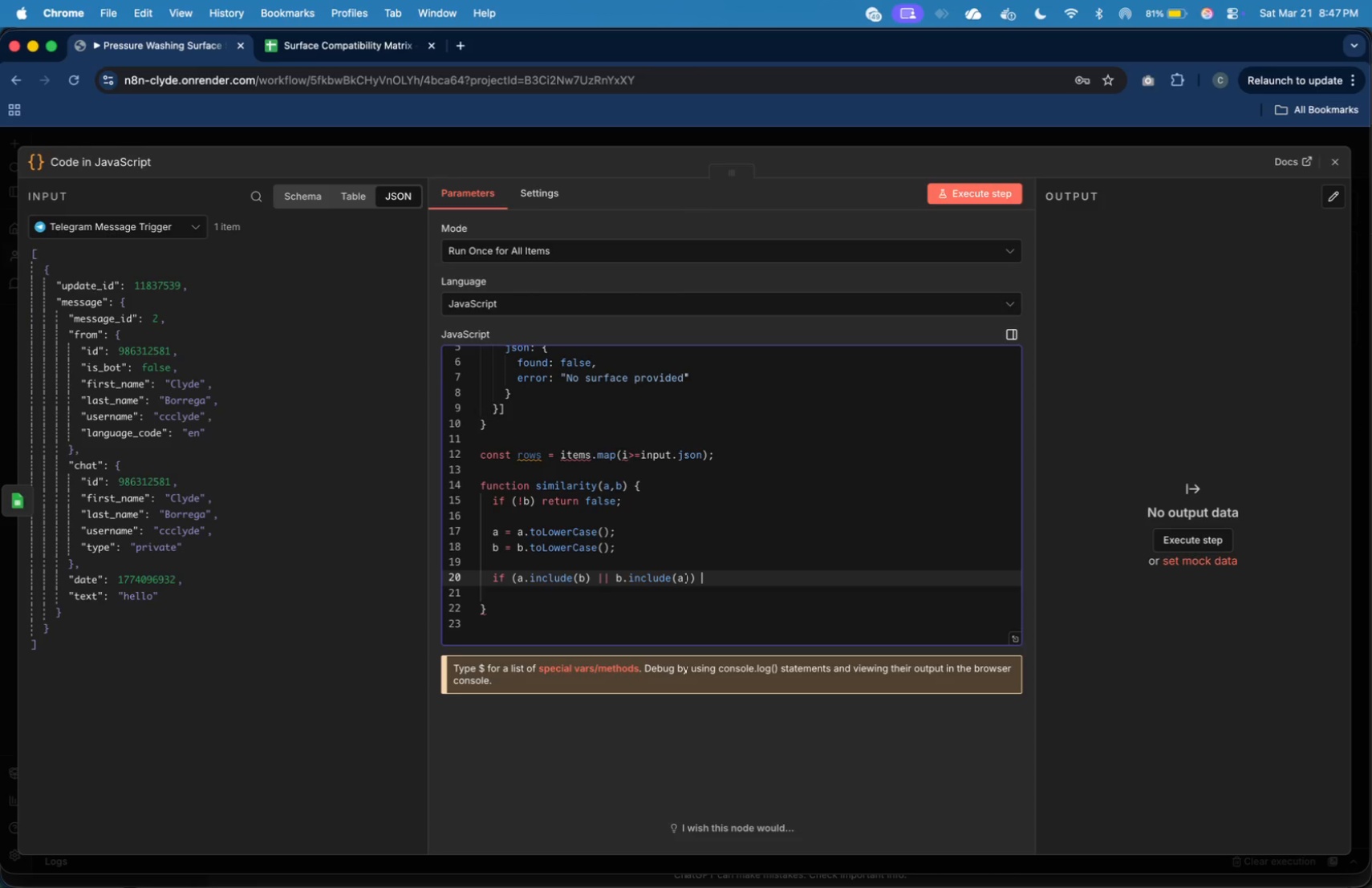 
type( reut)
key(Backspace)
key(Backspace)
type(turn true;)
 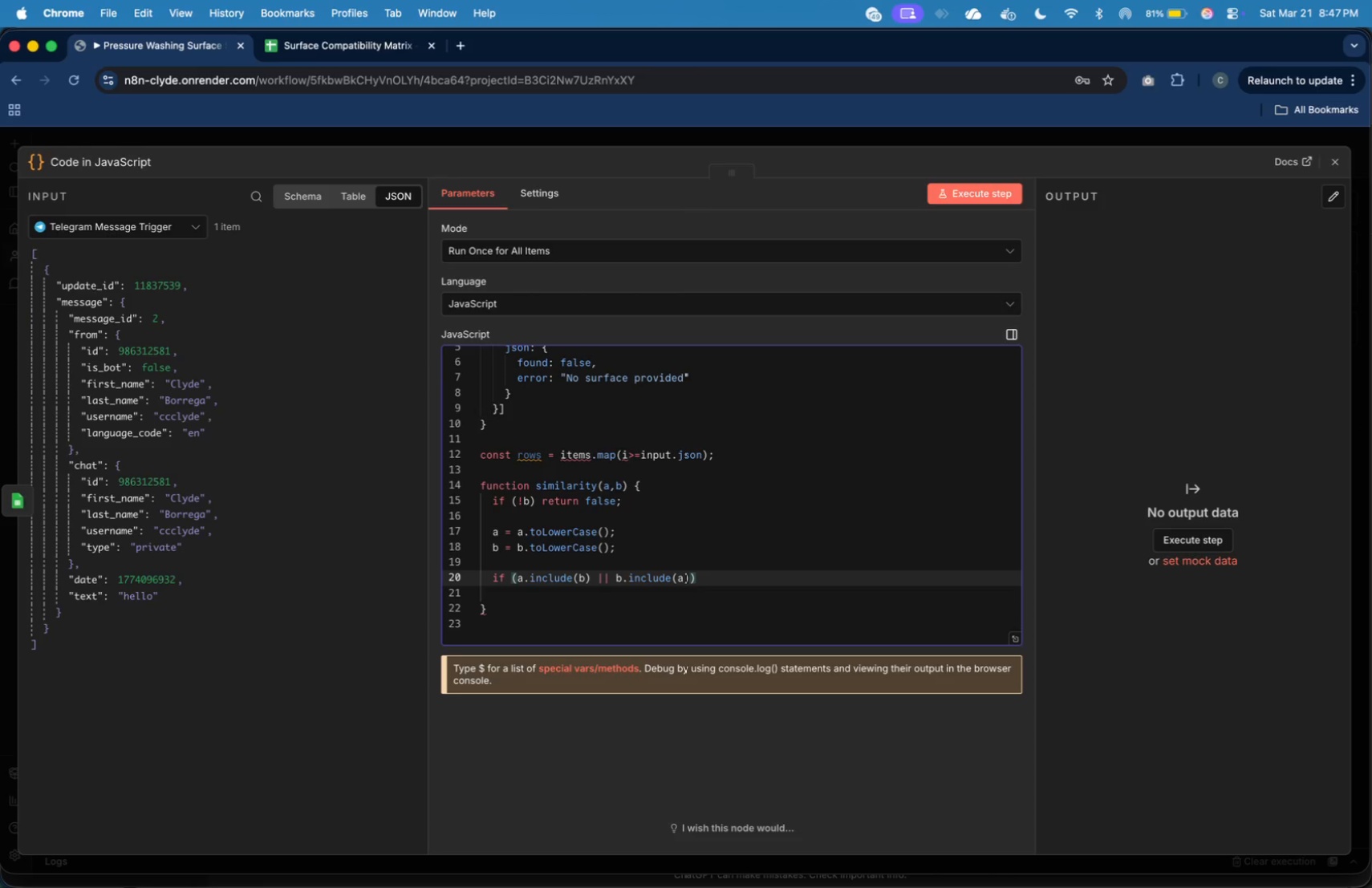 
key(Enter)
 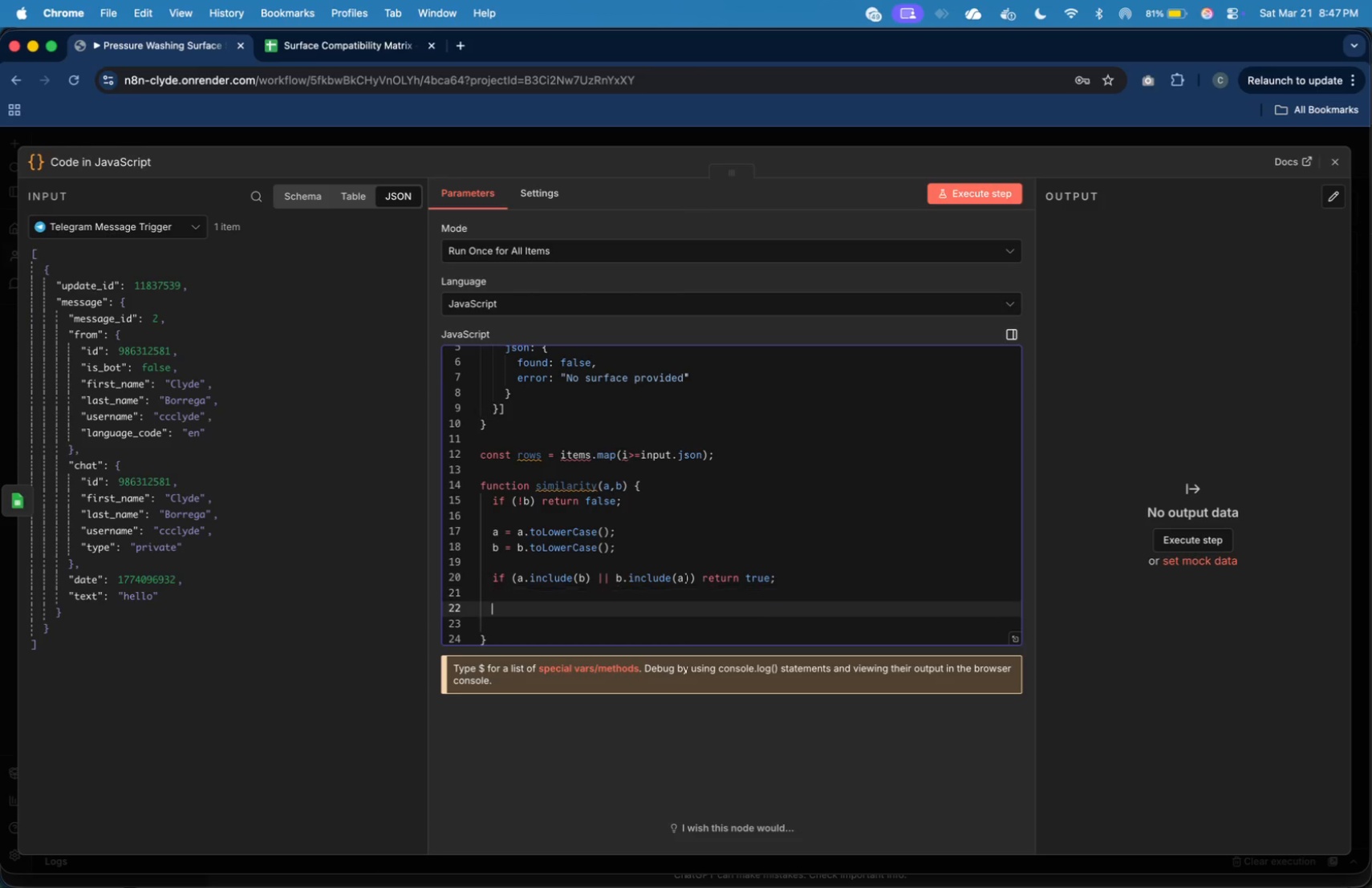 
key(Enter)
 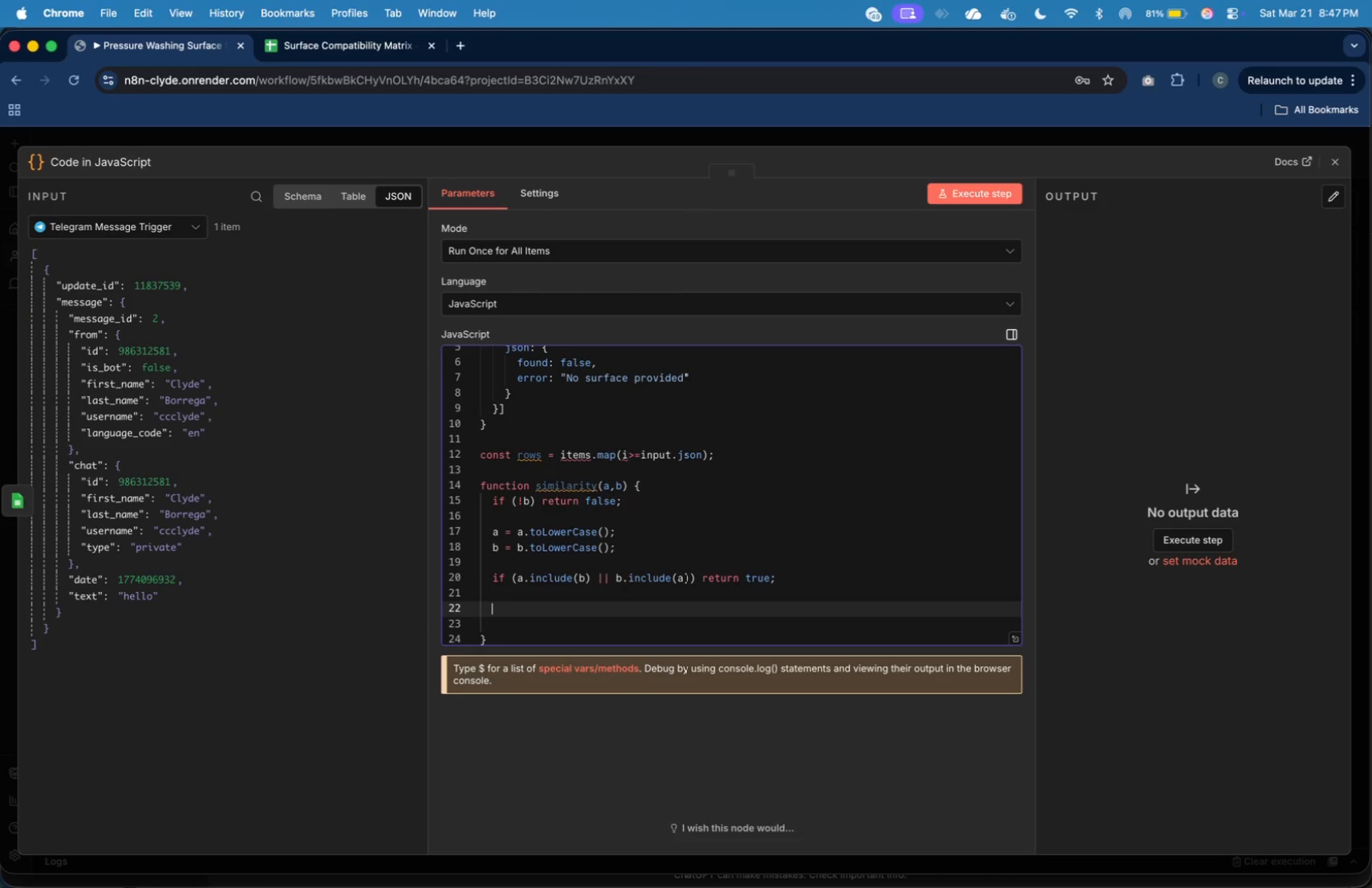 
type(function distance())
 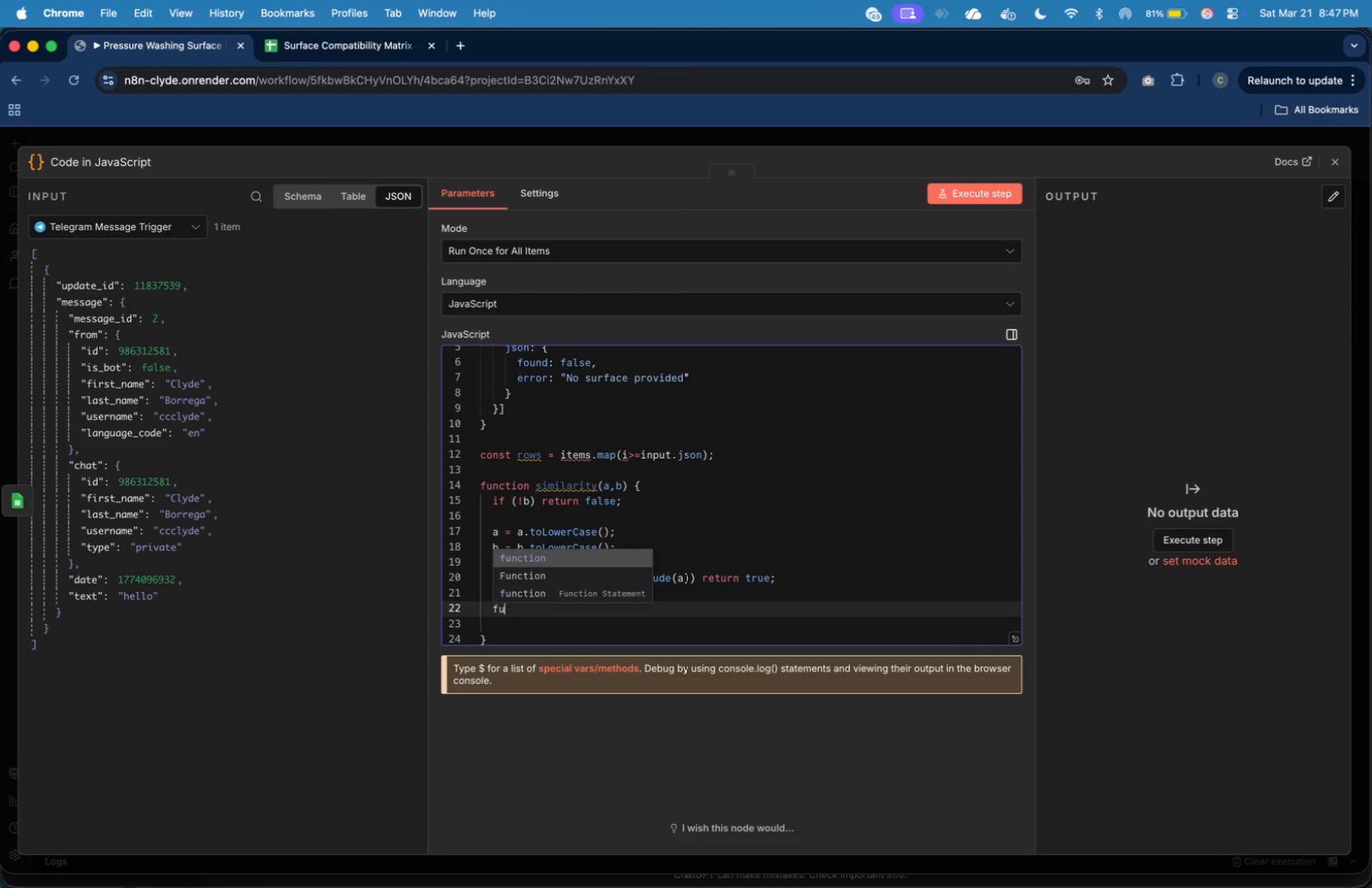 
key(ArrowLeft)
 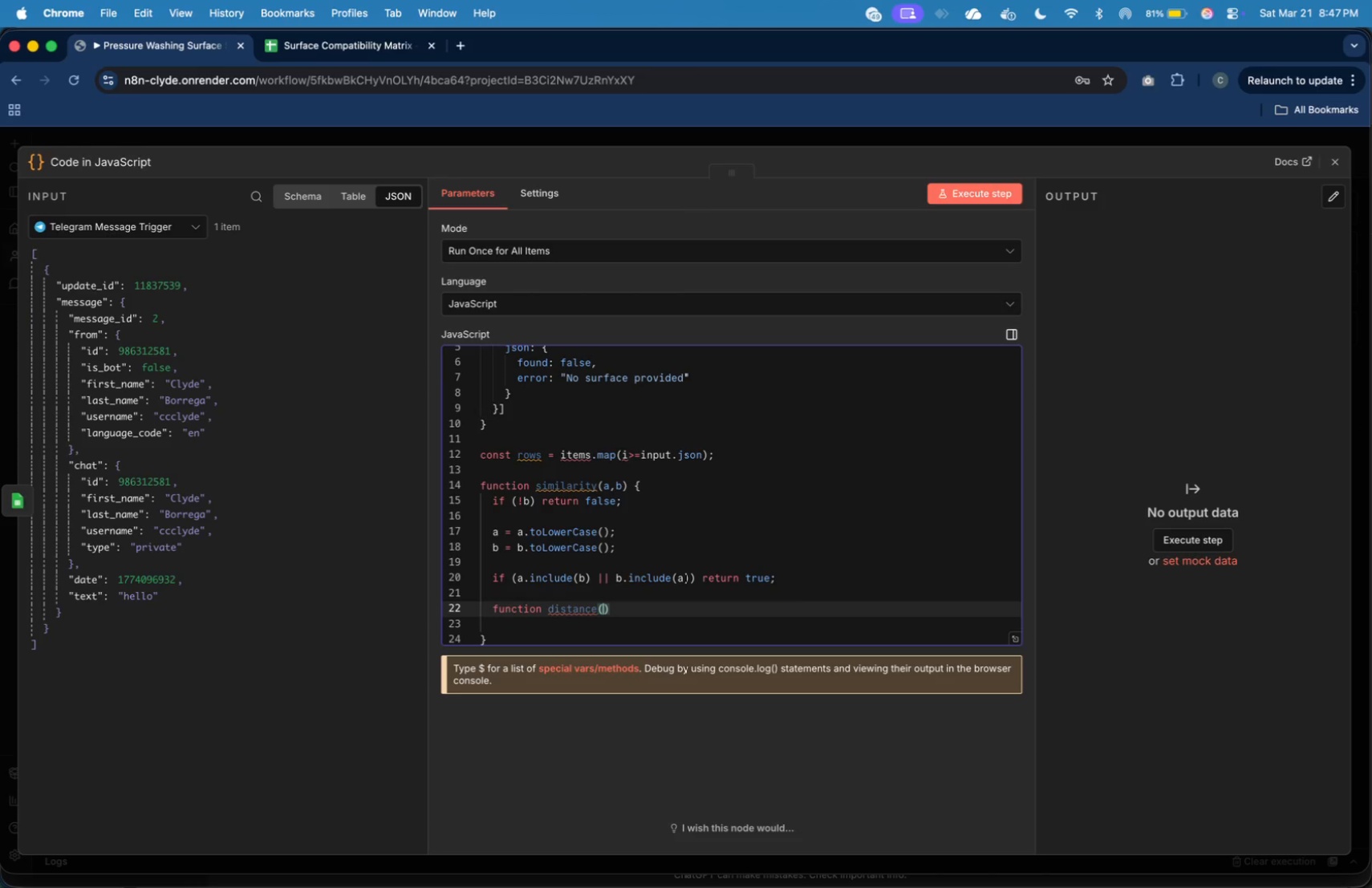 
type(s1, s2)
 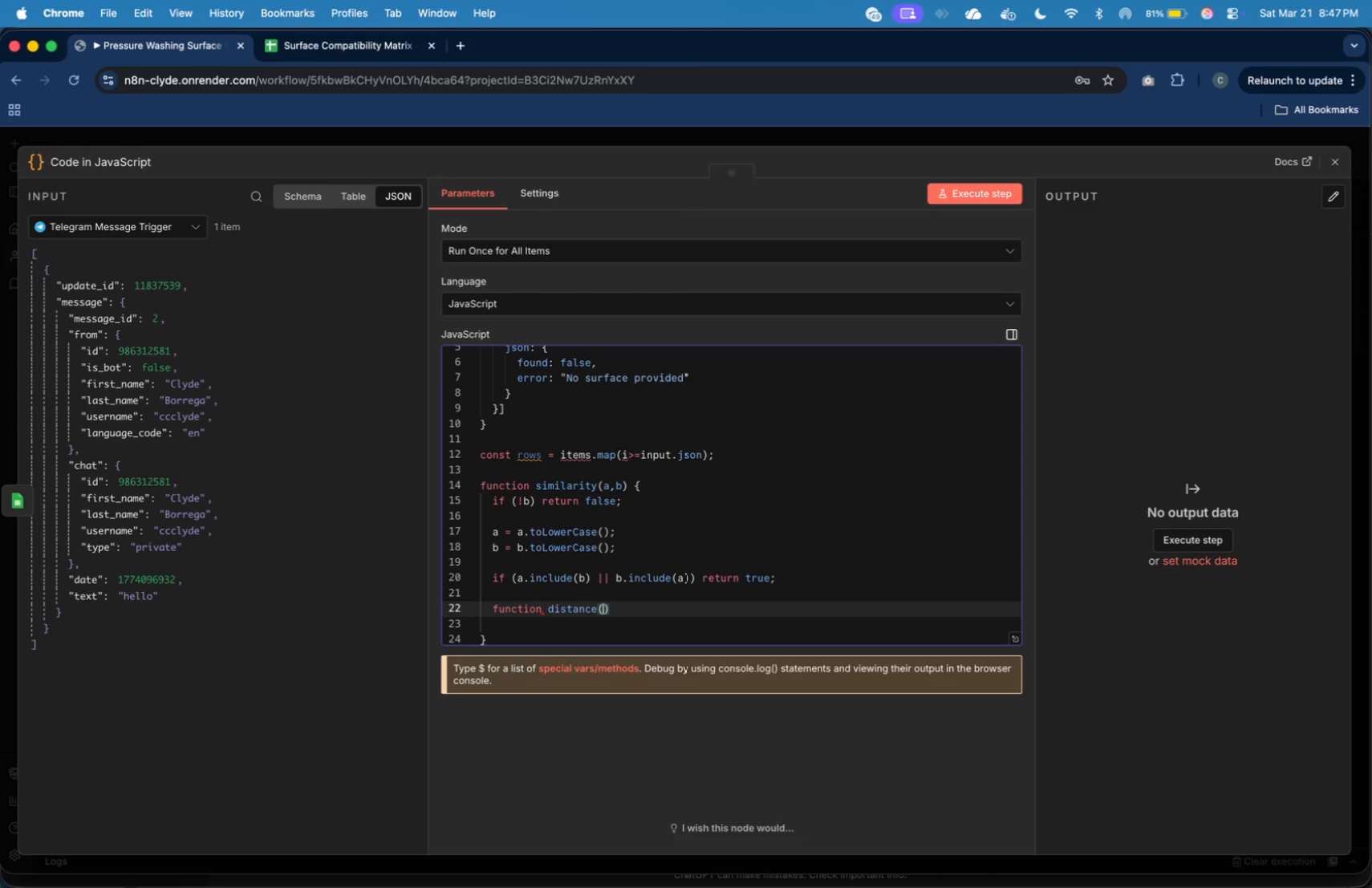 
key(ArrowRight)
 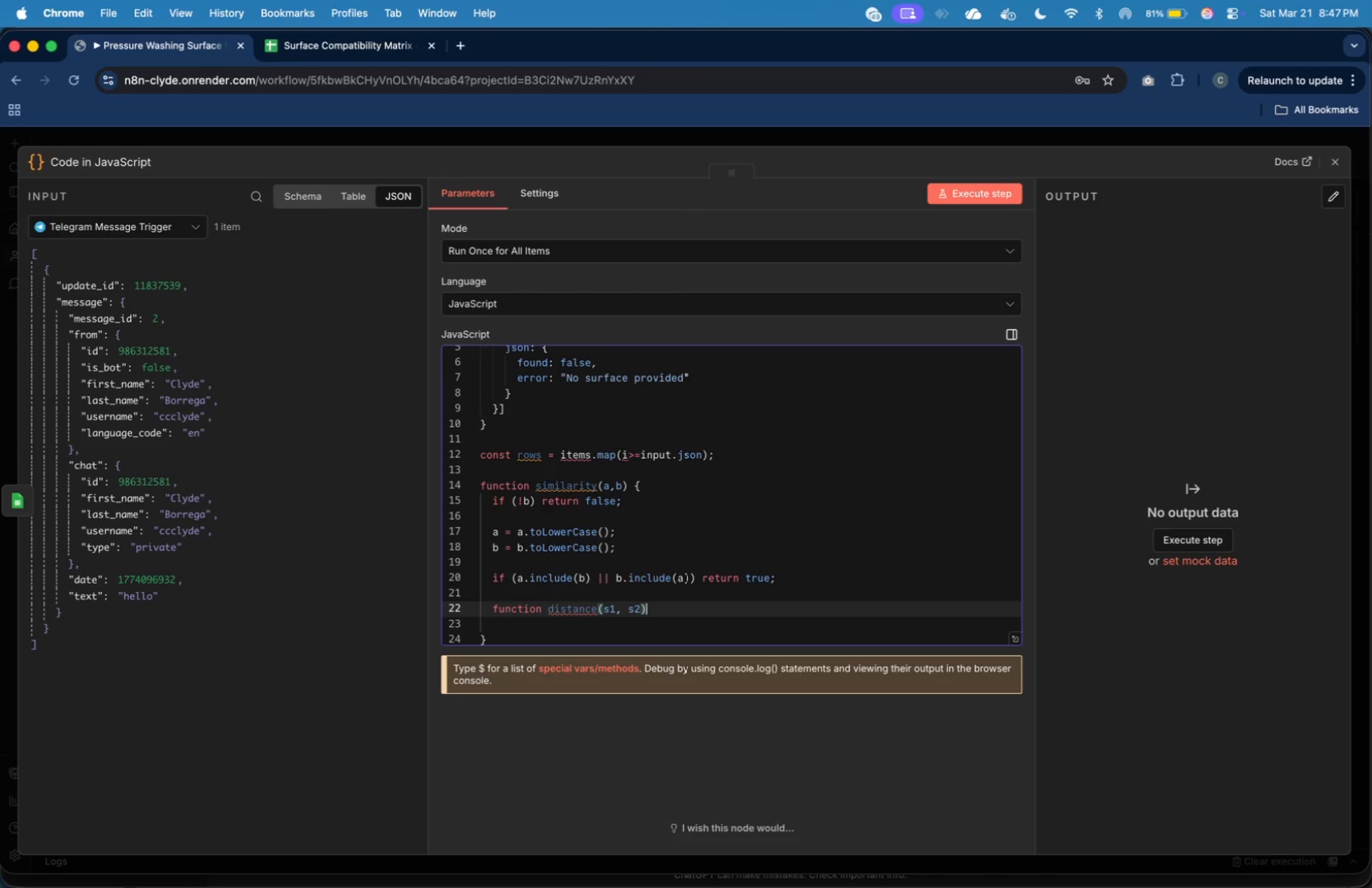 
key(Shift+BracketLeft)
 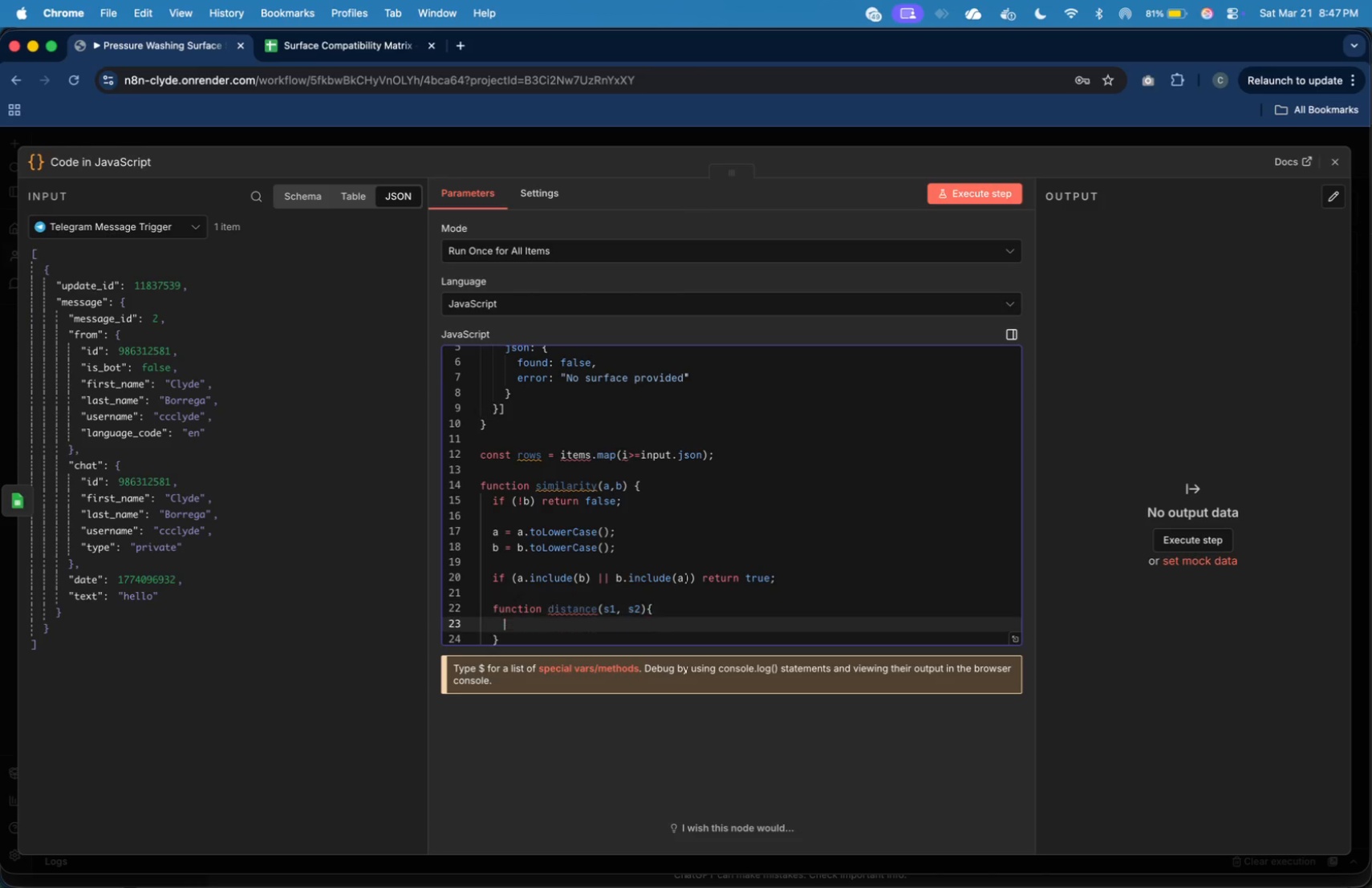 
key(Enter)
 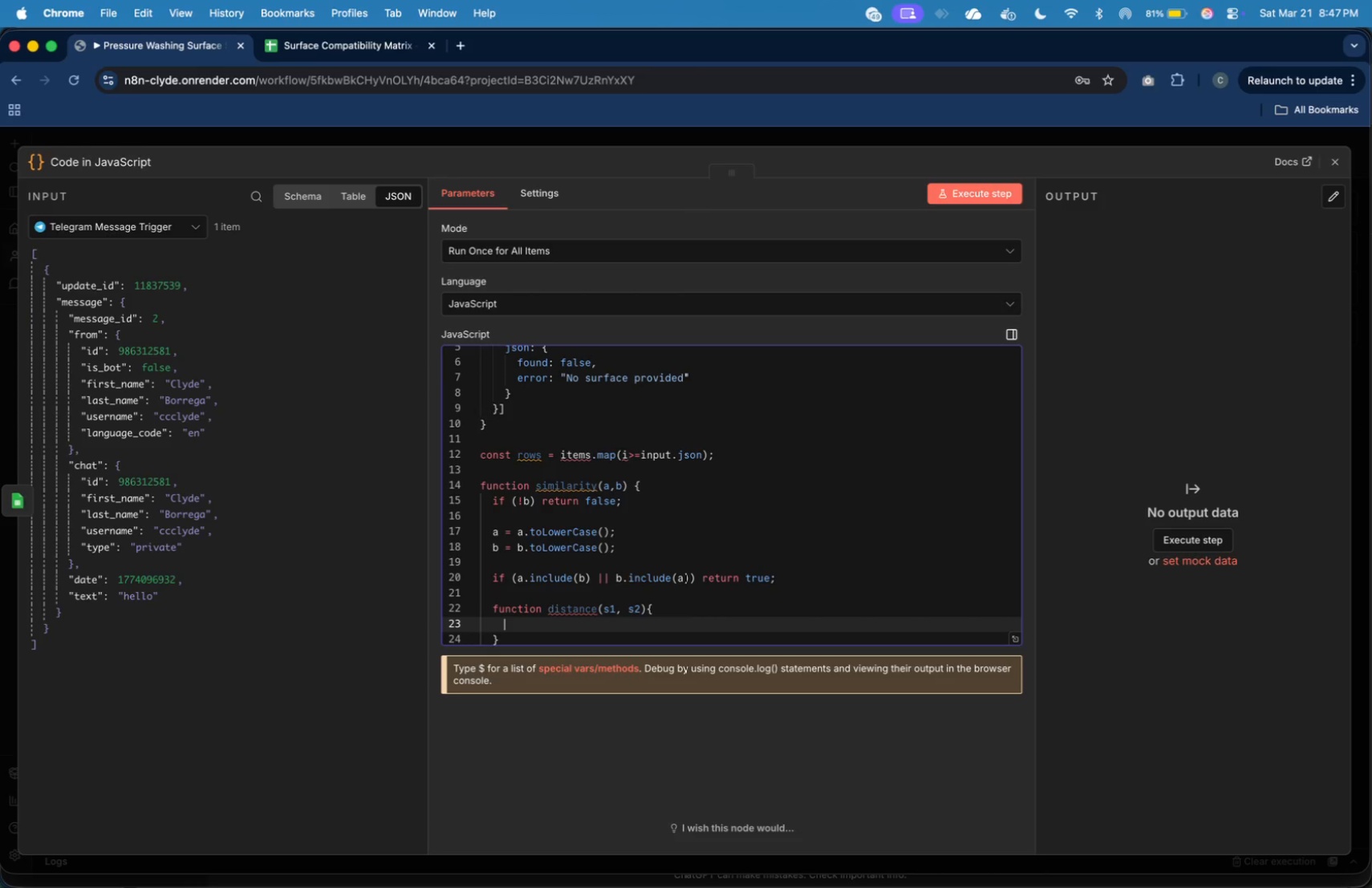 
scroll: coordinate [668, 522], scroll_direction: down, amount: 42.0
 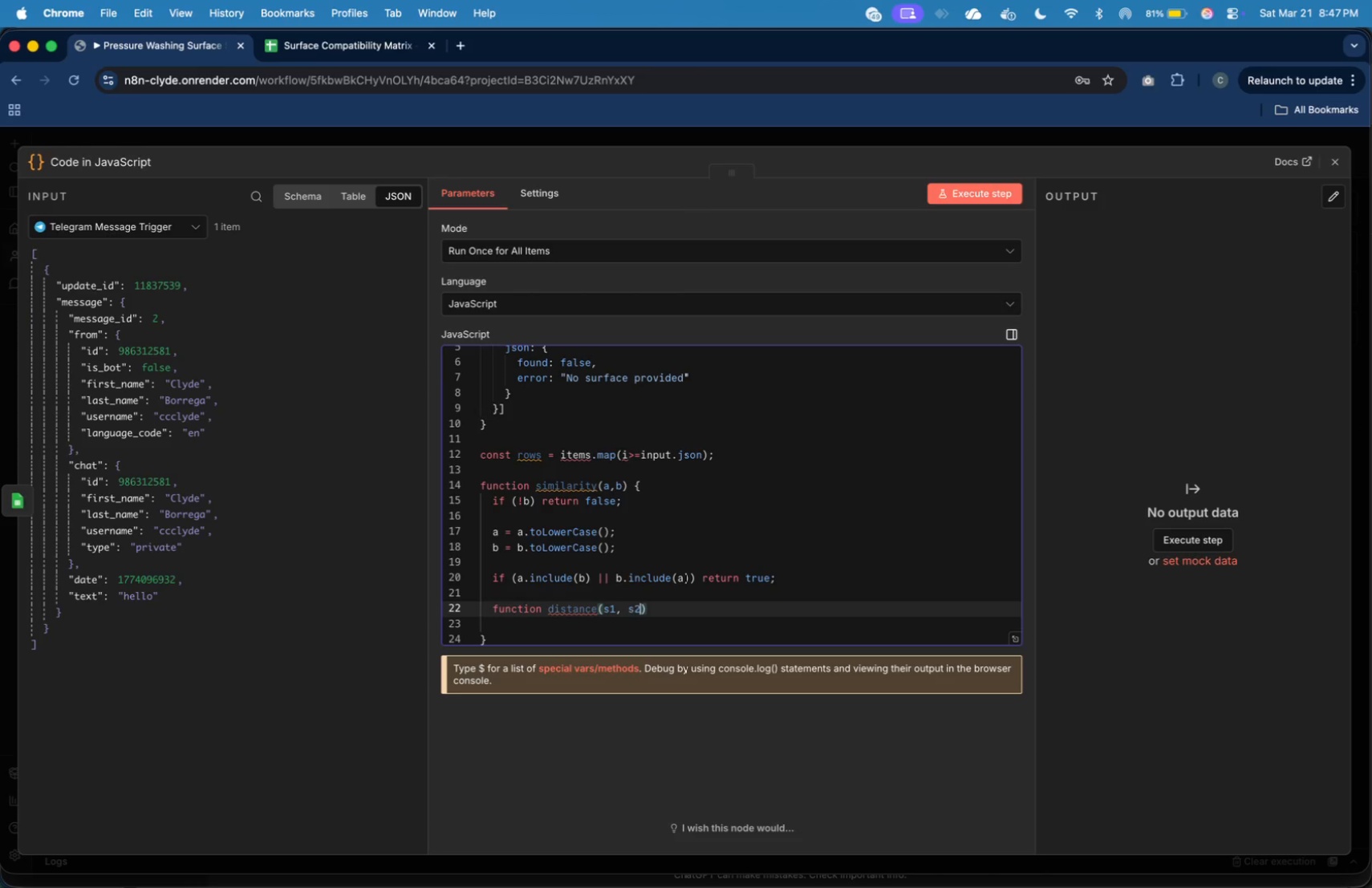 
type(const dp = Array ())
 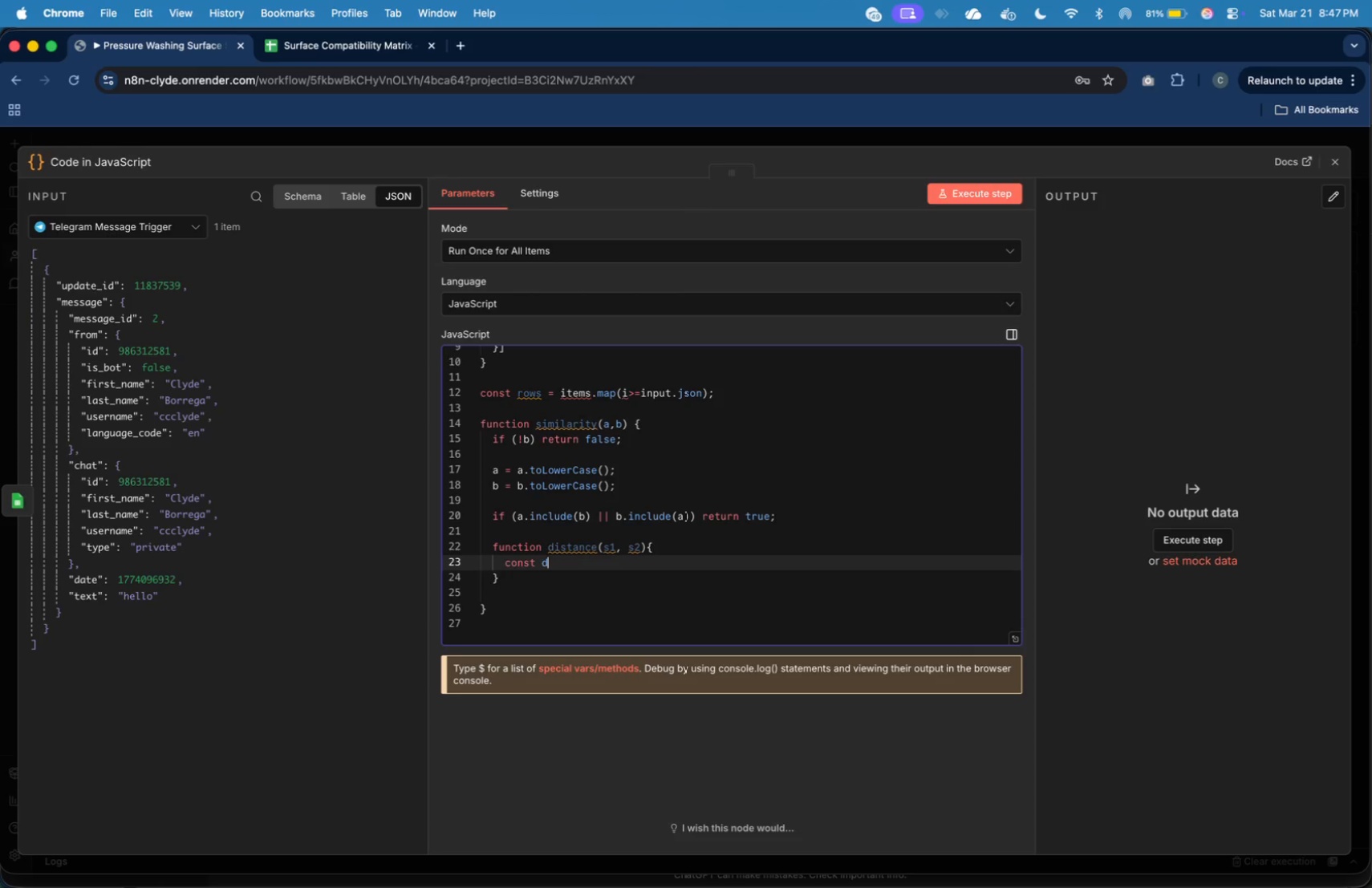 
key(ArrowLeft)
 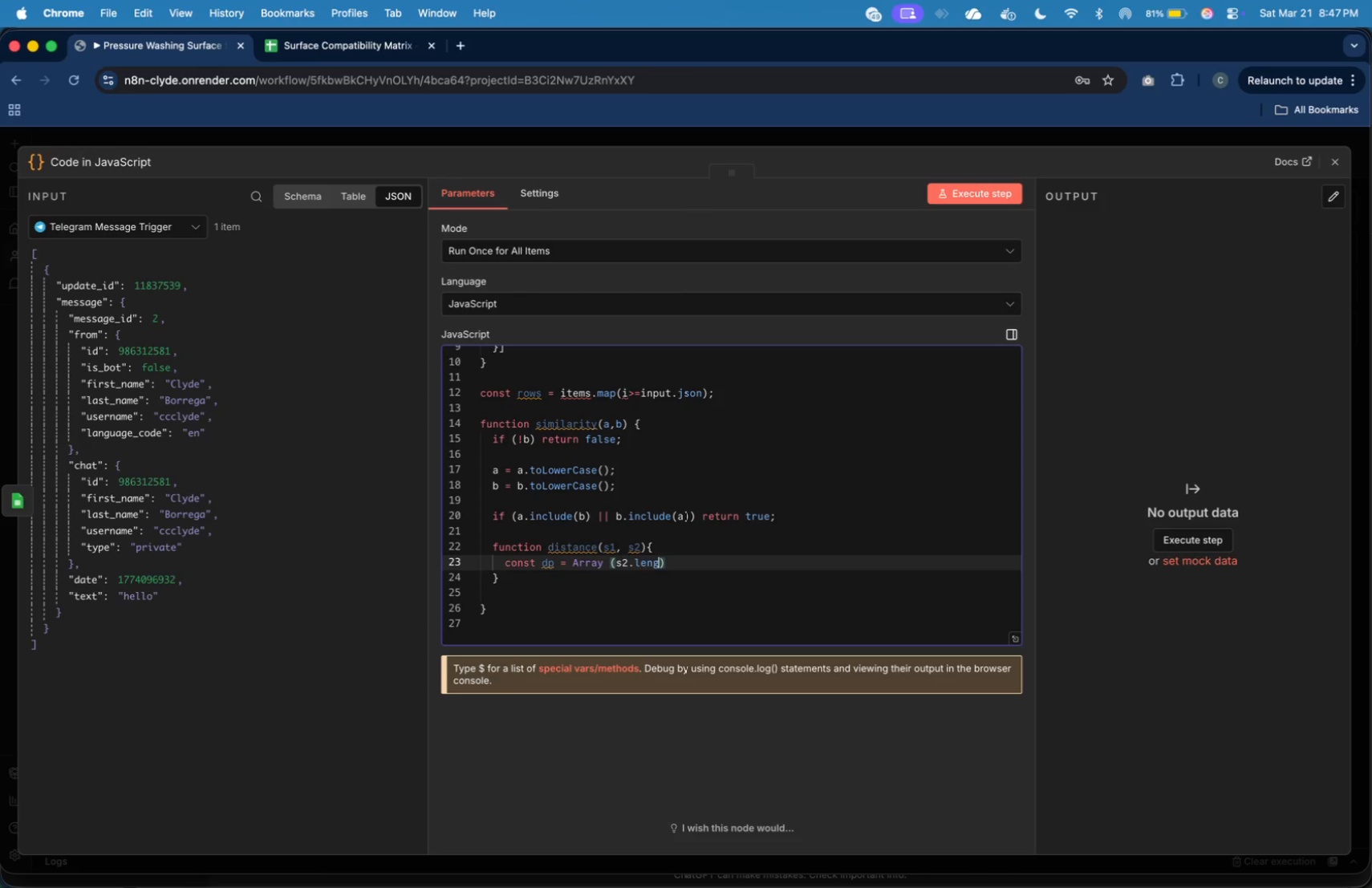 
type(s2.length)
 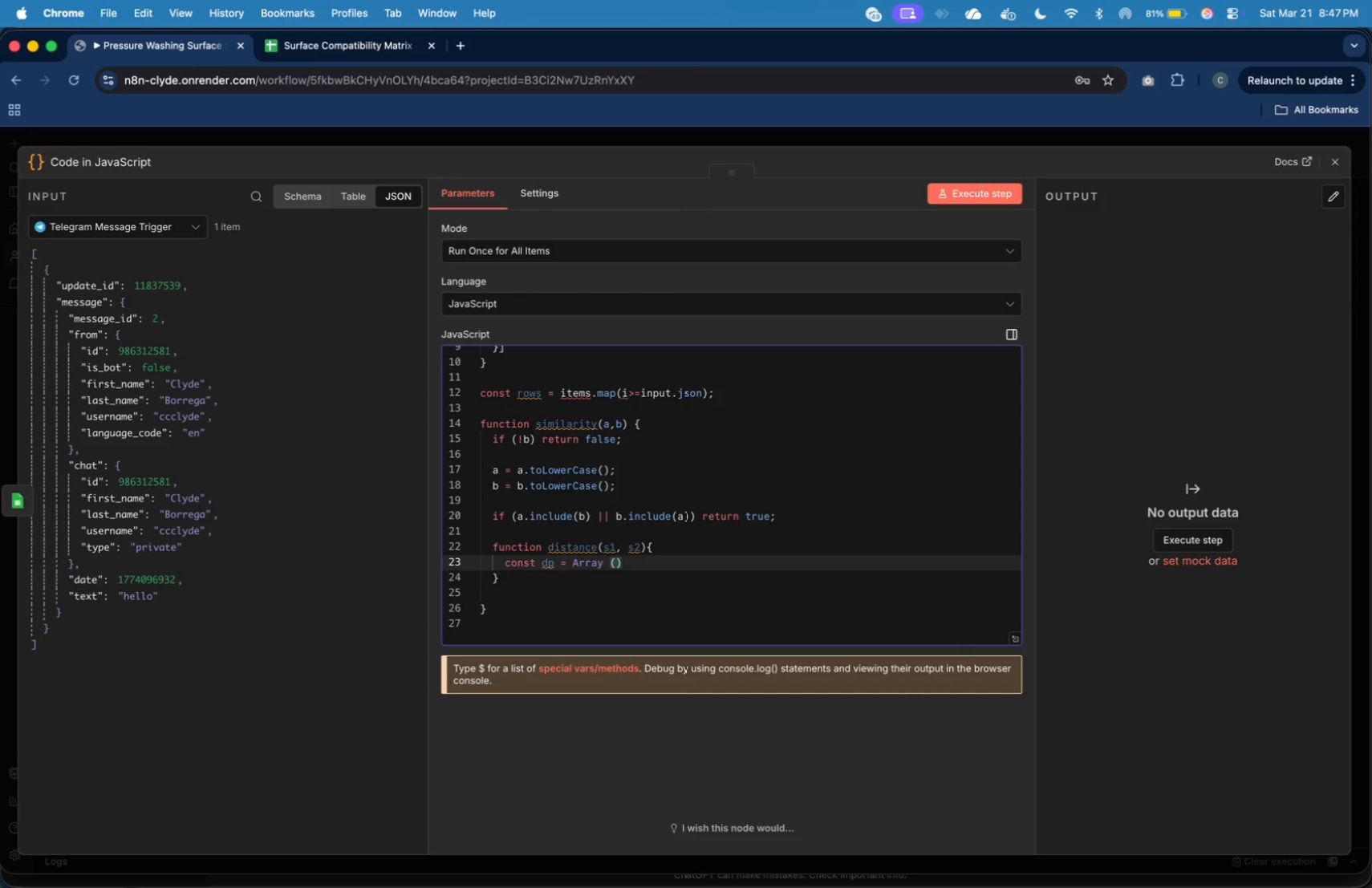 
wait(5.18)
 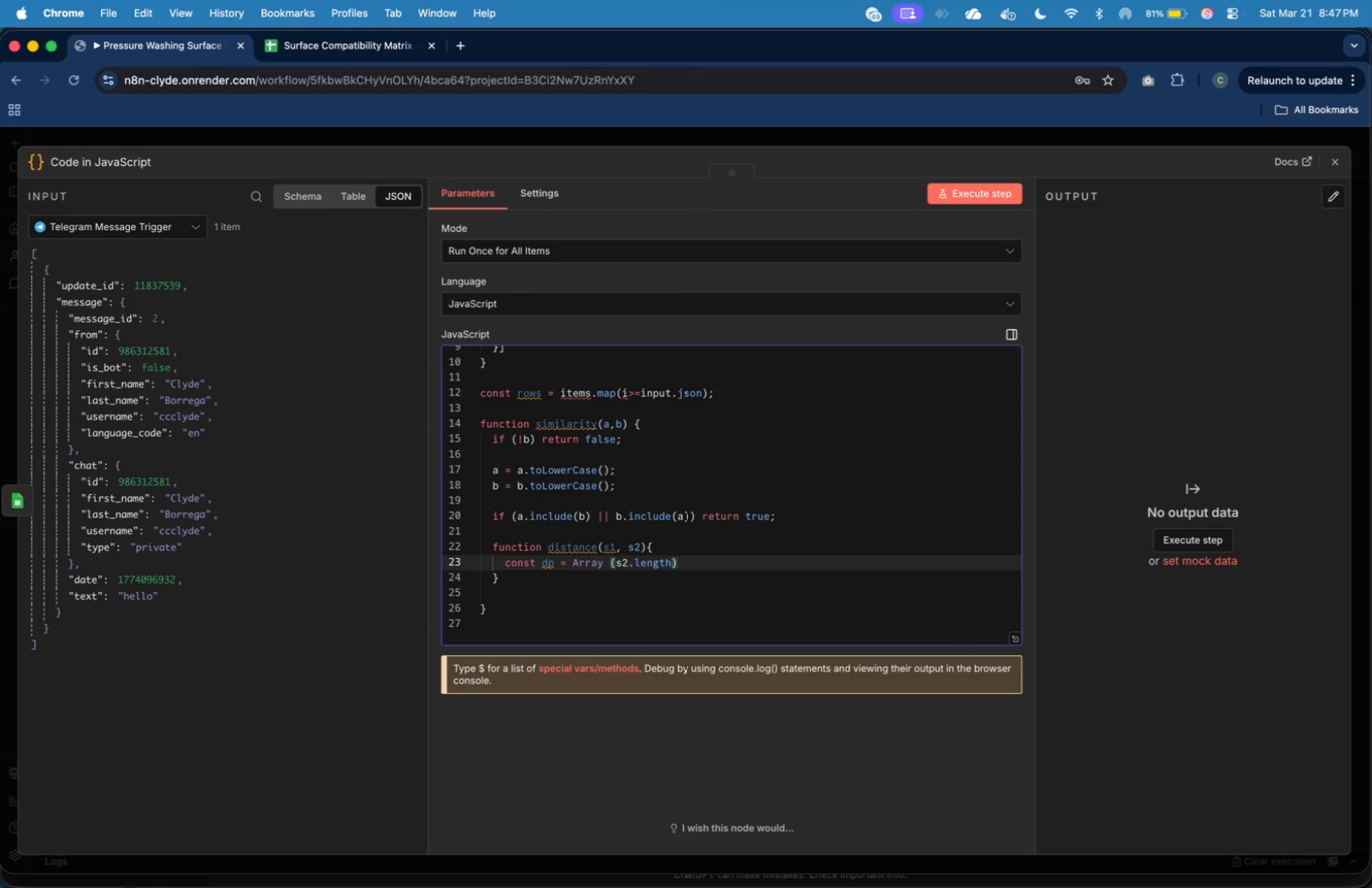 
key(Shift+Equal)
 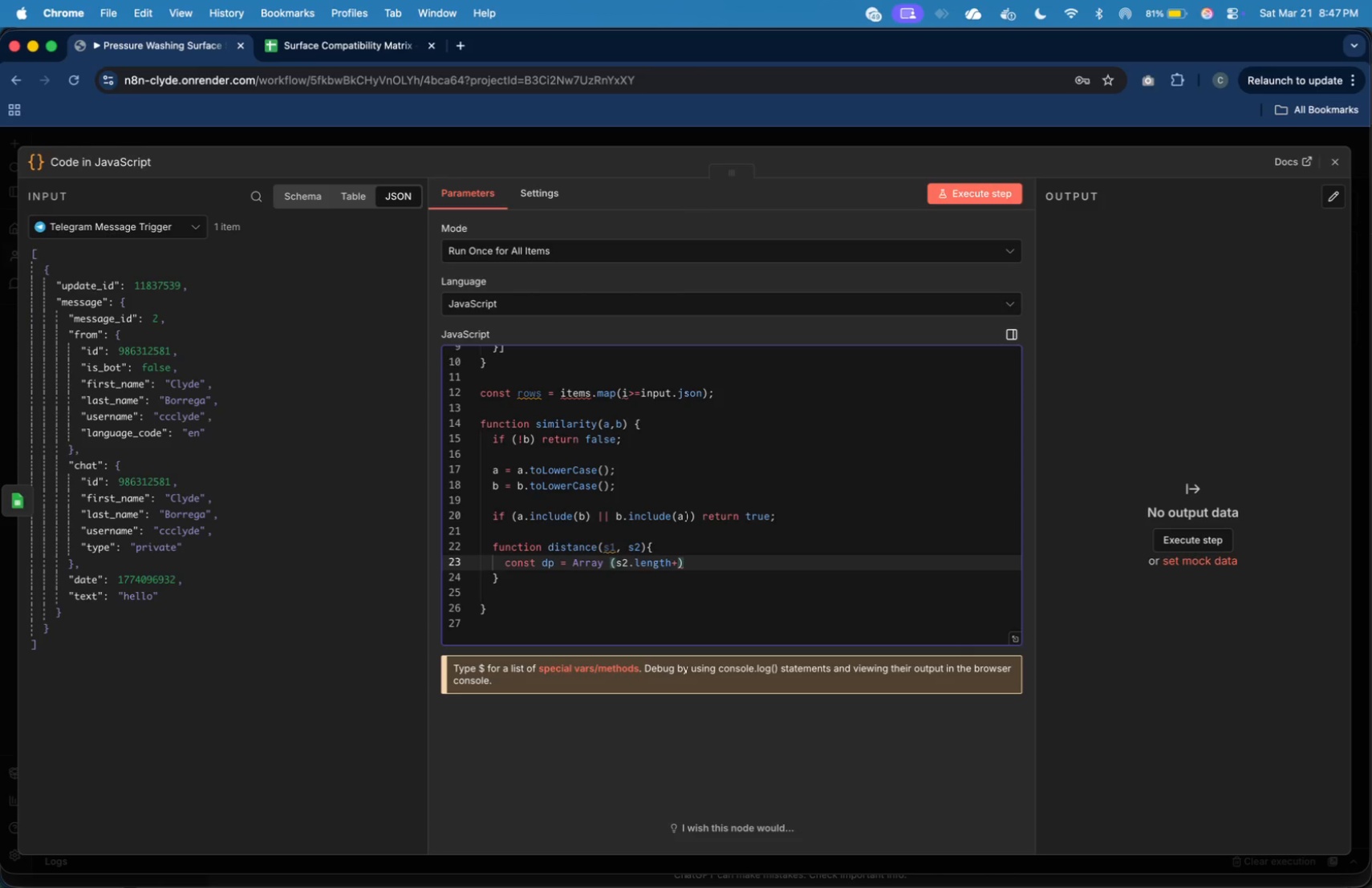 
key(1)
 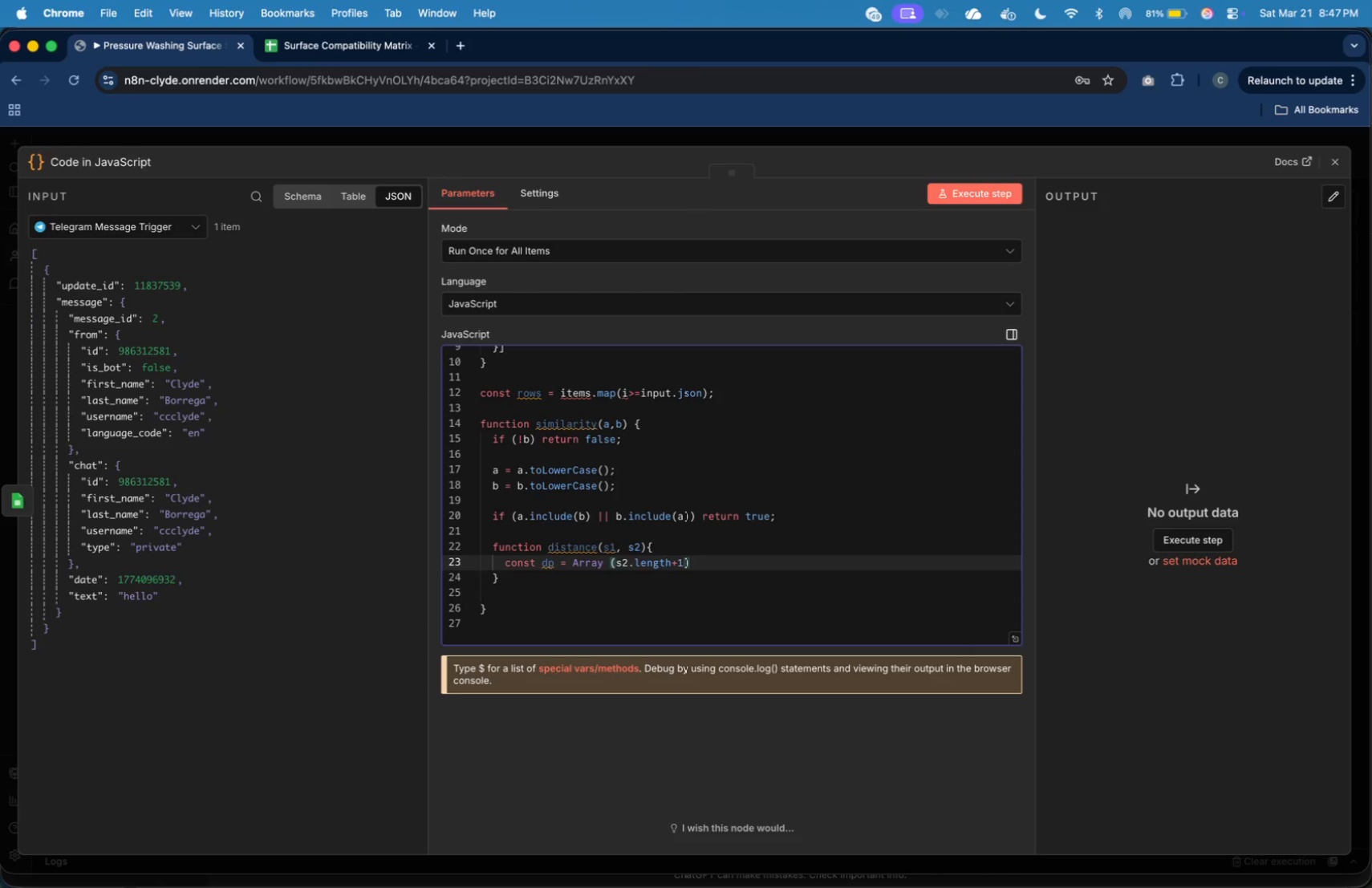 
key(ArrowRight)
 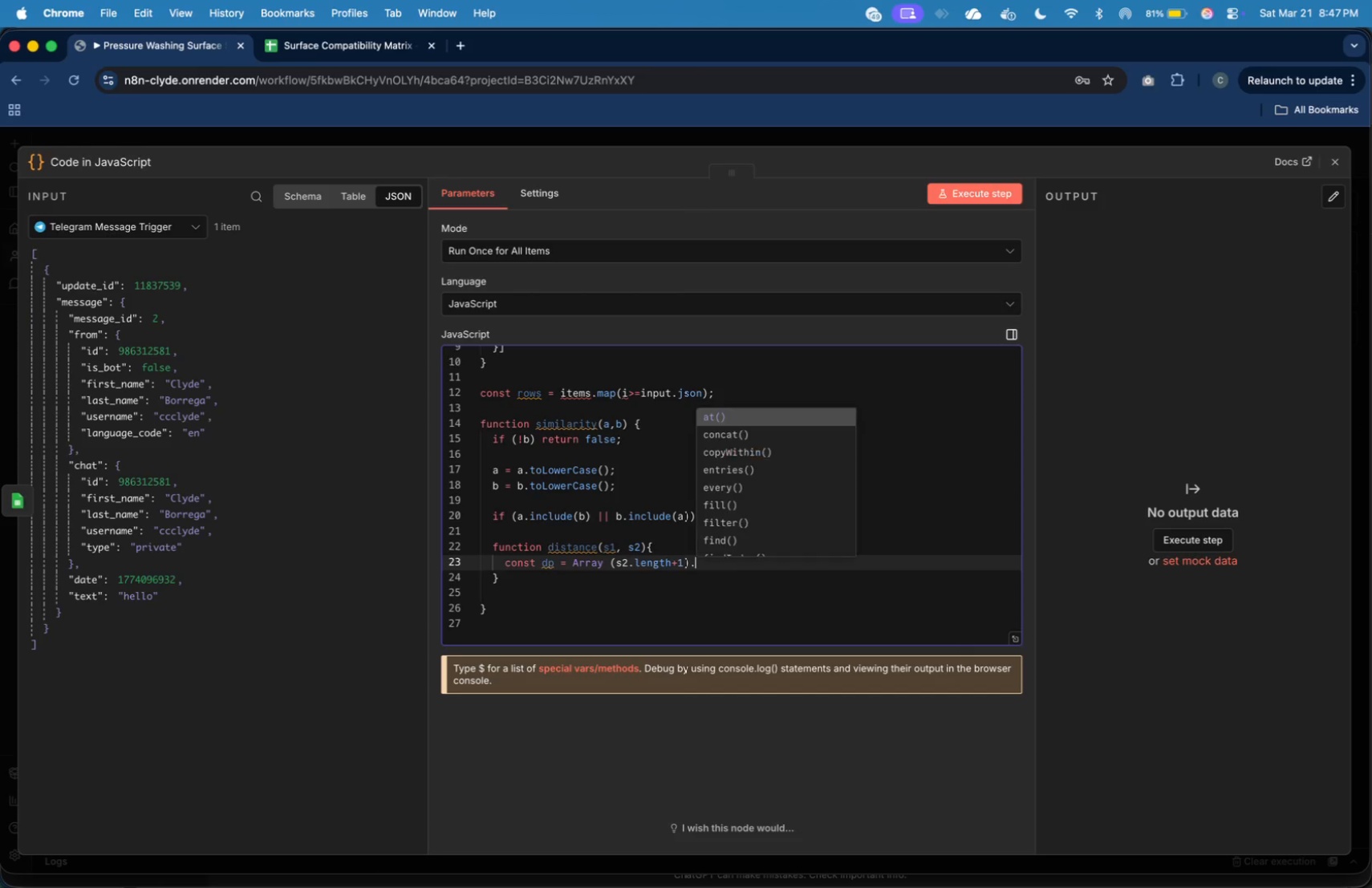 
type(.fill())
 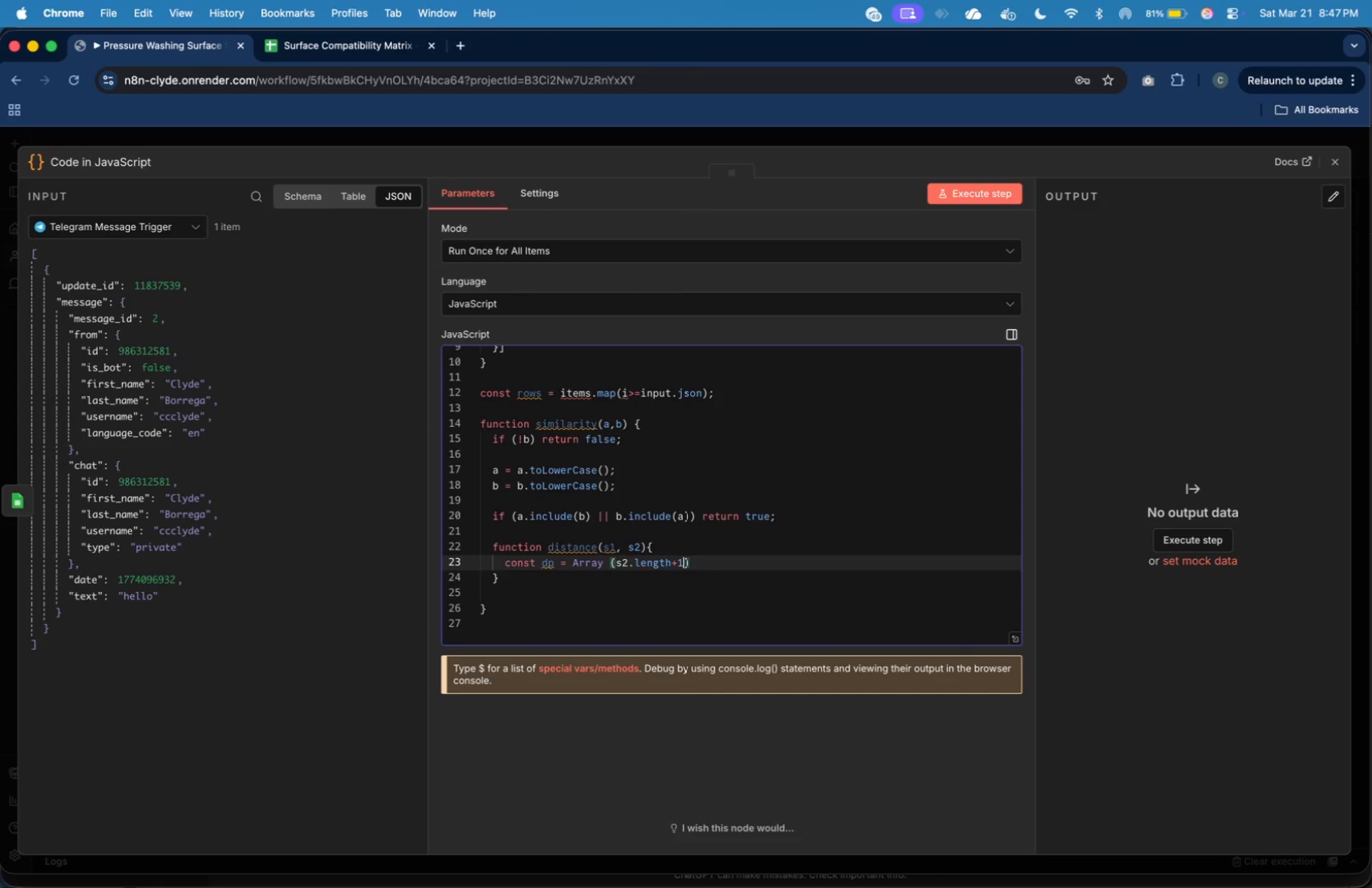 
key(ArrowLeft)
 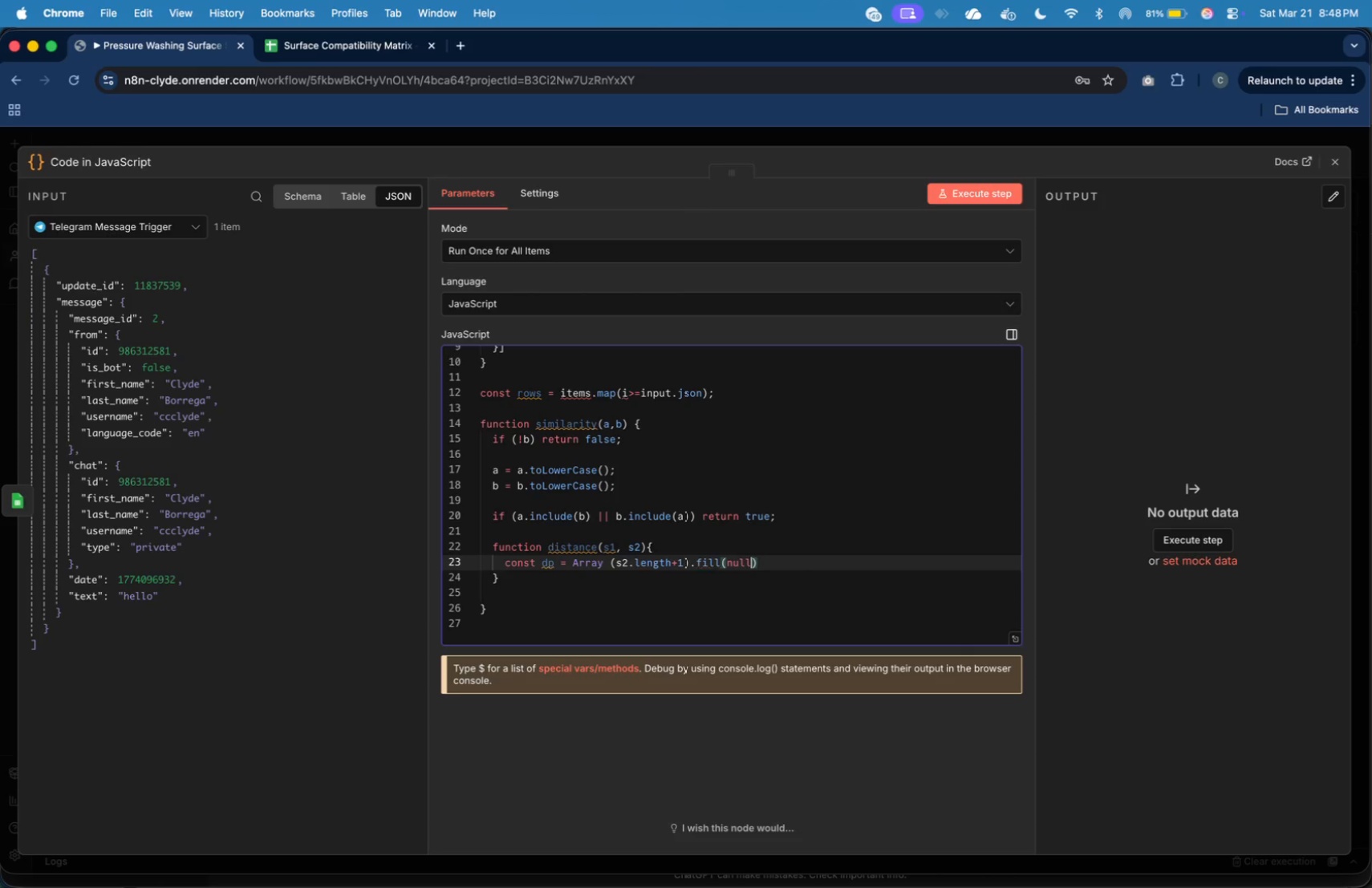 
type(null)
 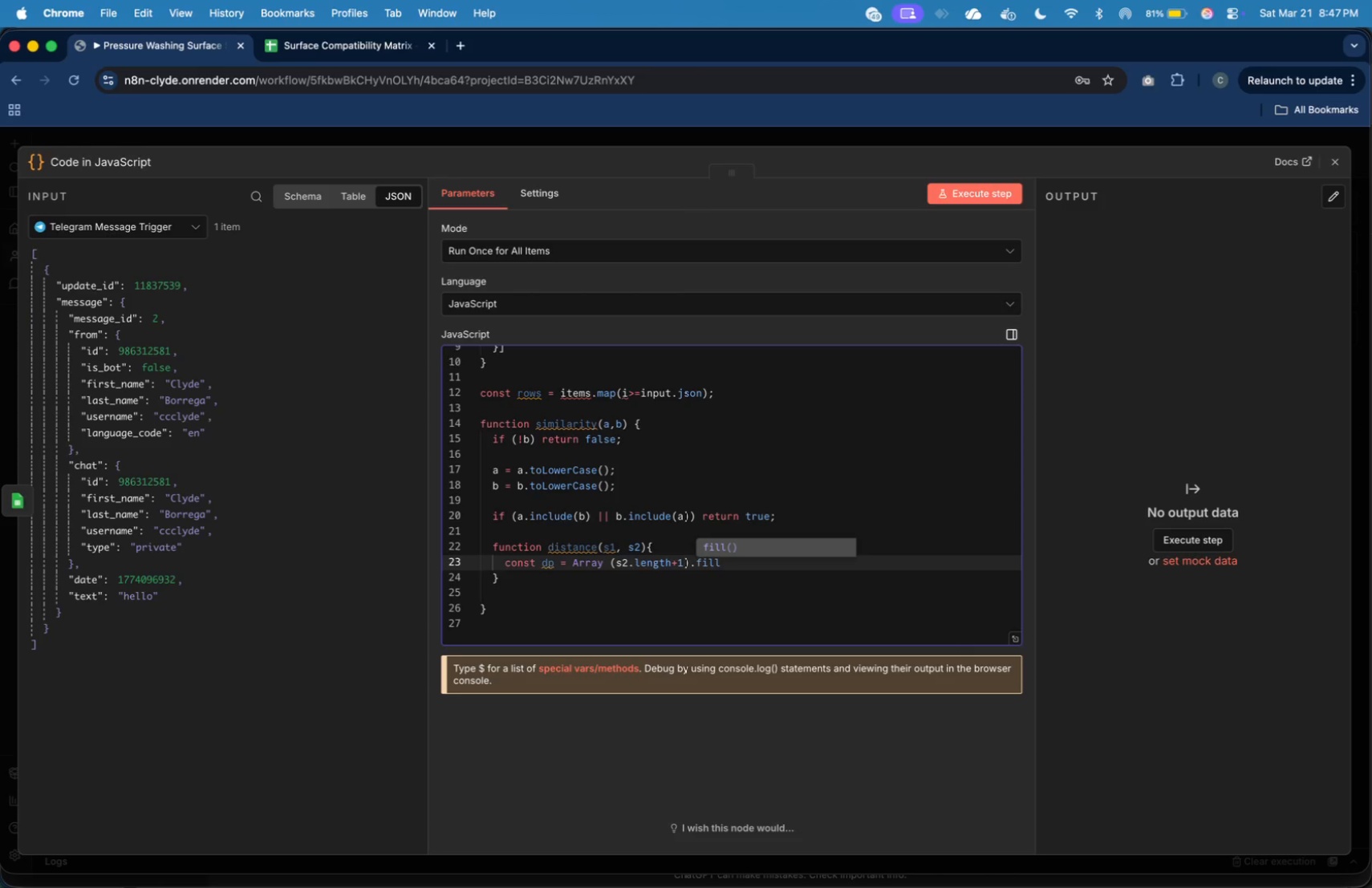 
key(ArrowRight)
 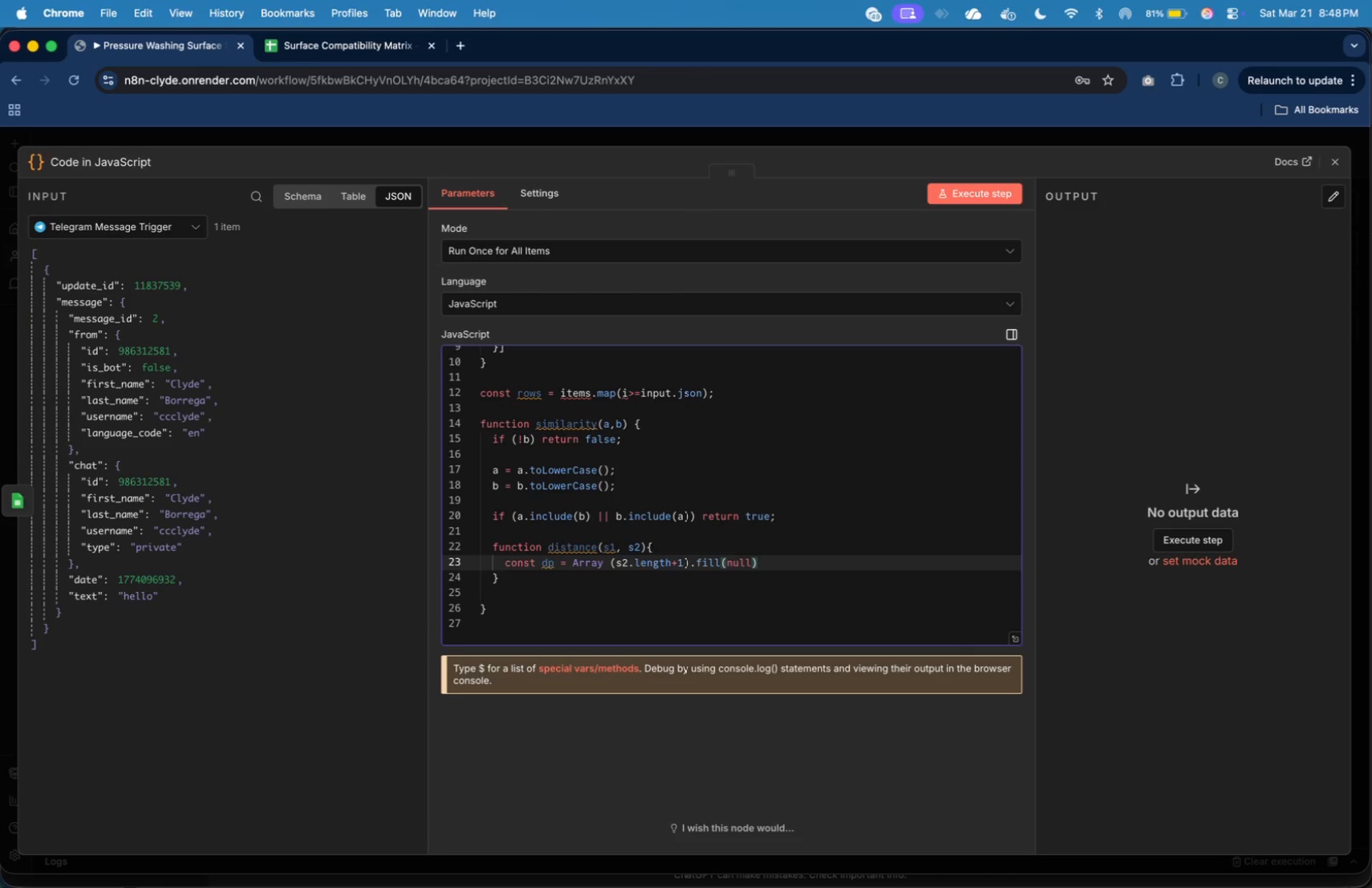 
type(.map(()
 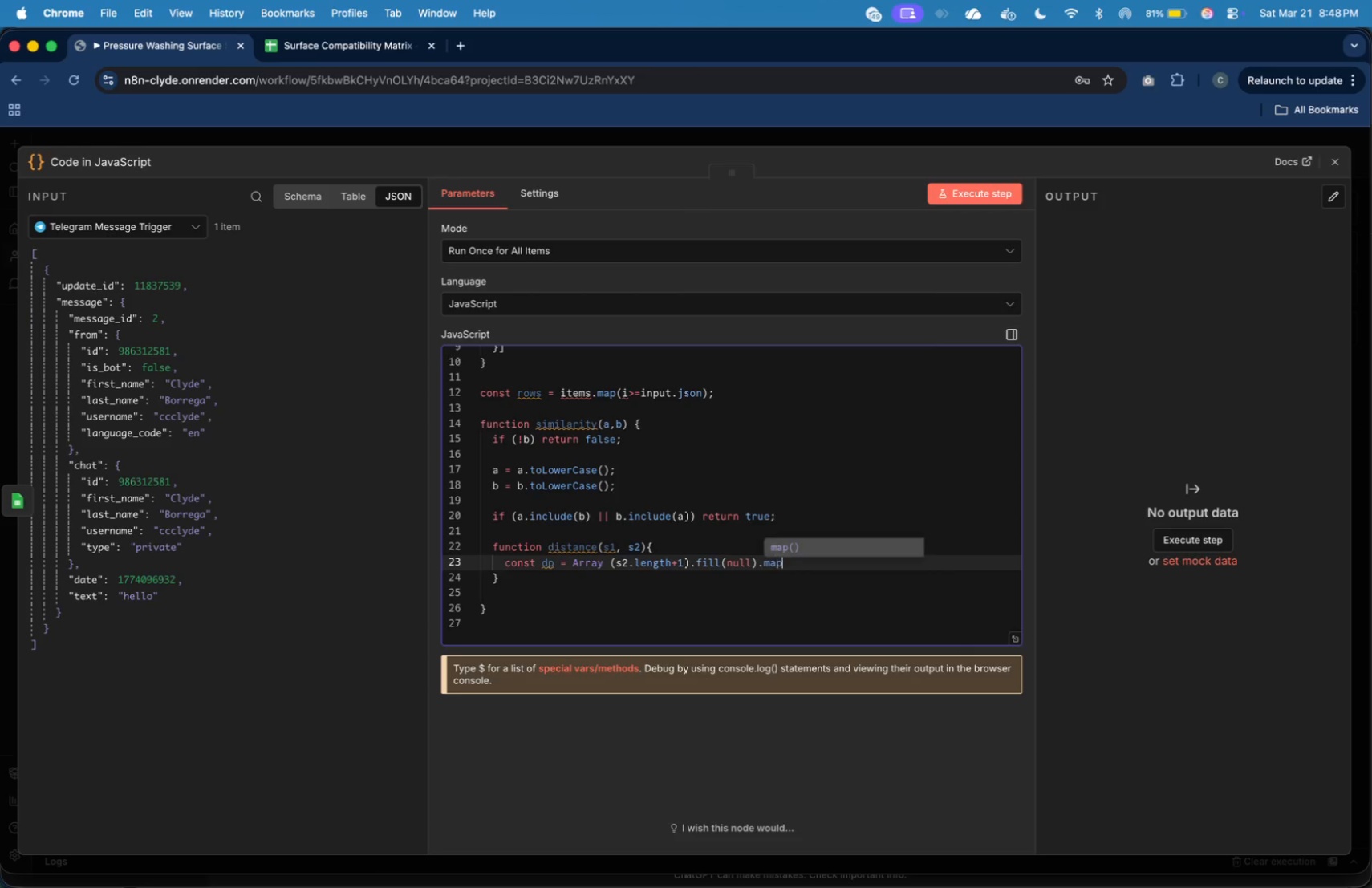 
key(ArrowRight)
 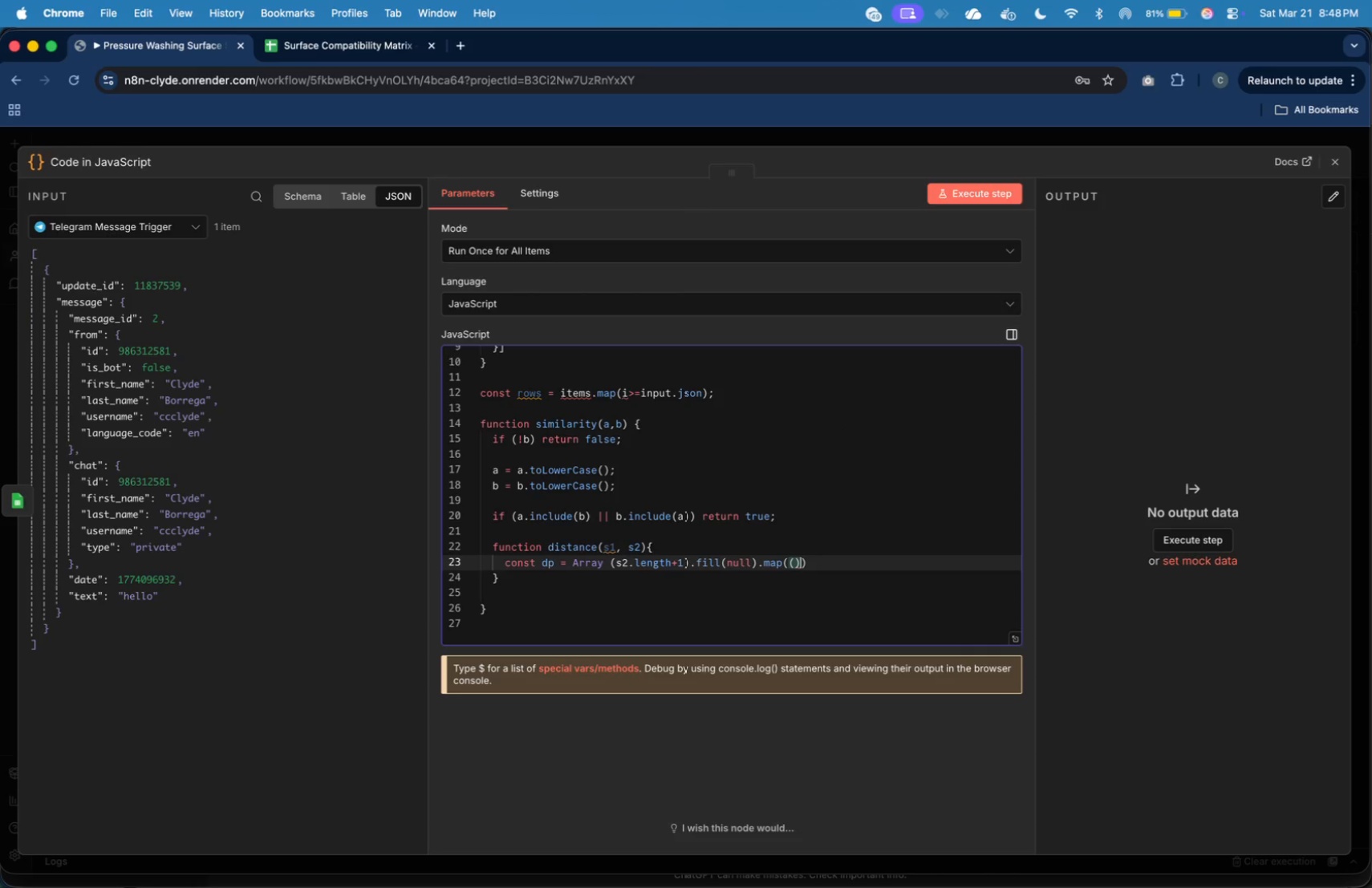 
key(Shift+ShiftLeft)
 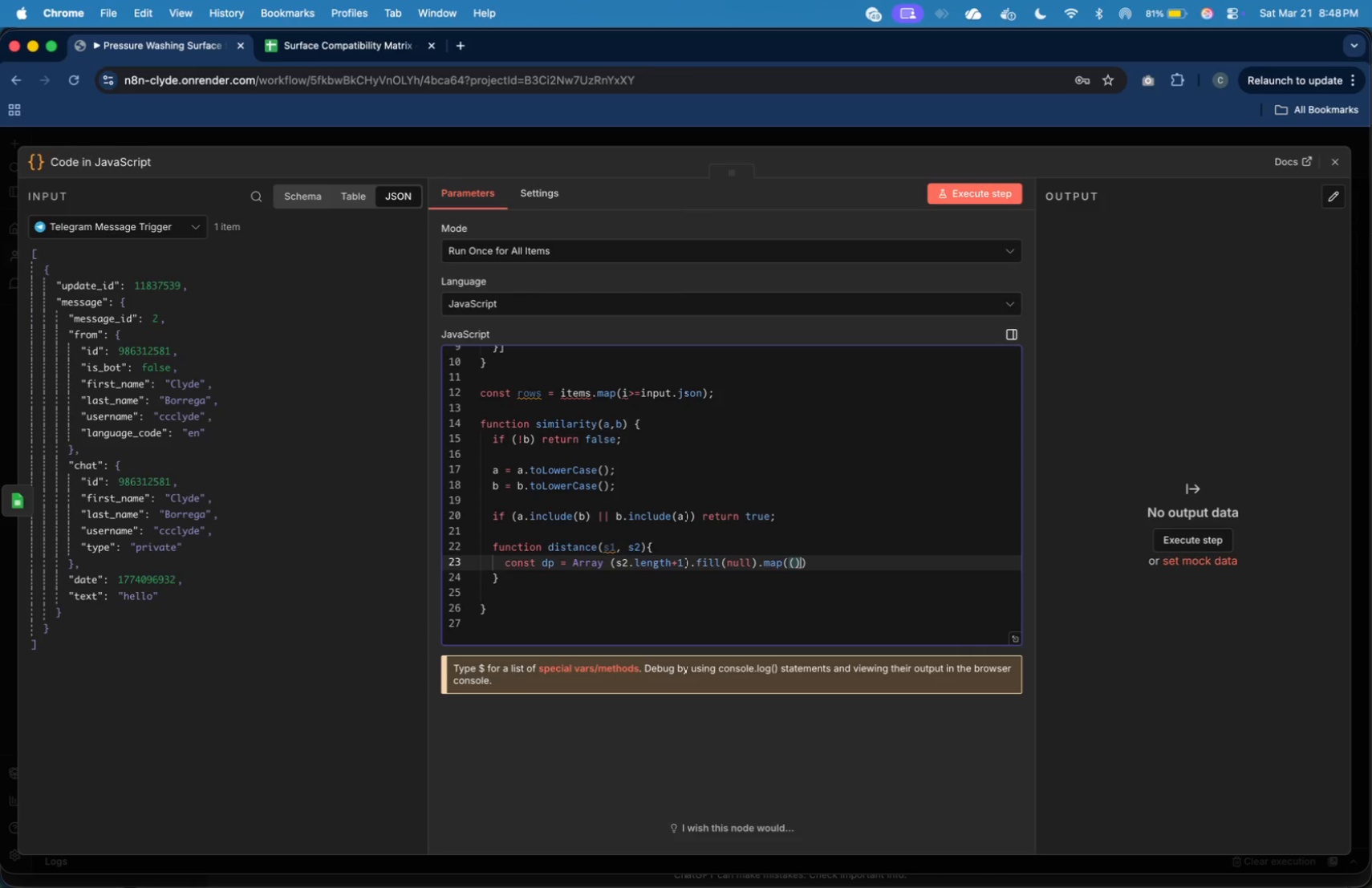 
key(Equal)
 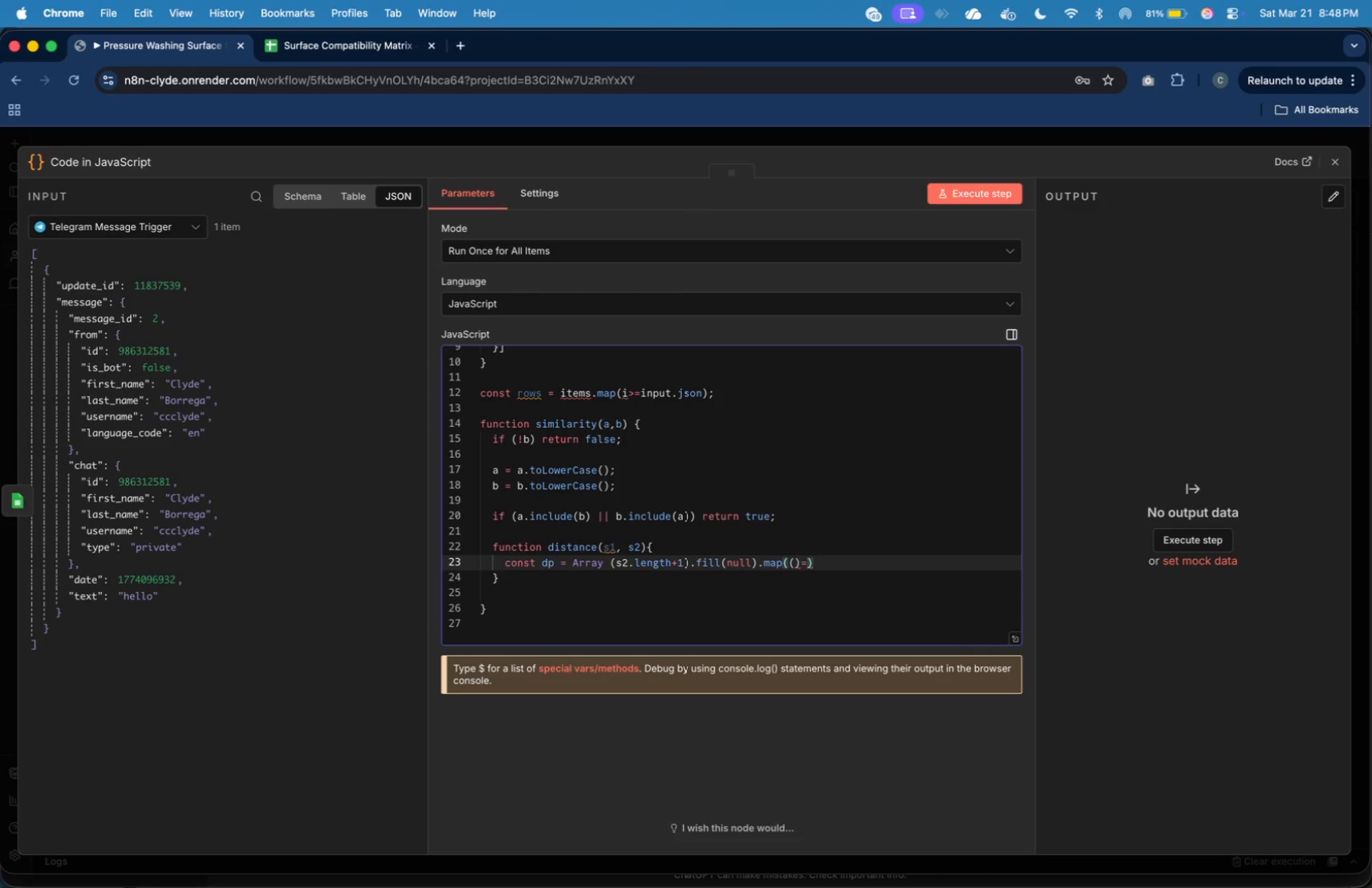 
hold_key(key=ShiftLeft, duration=1.03)
 